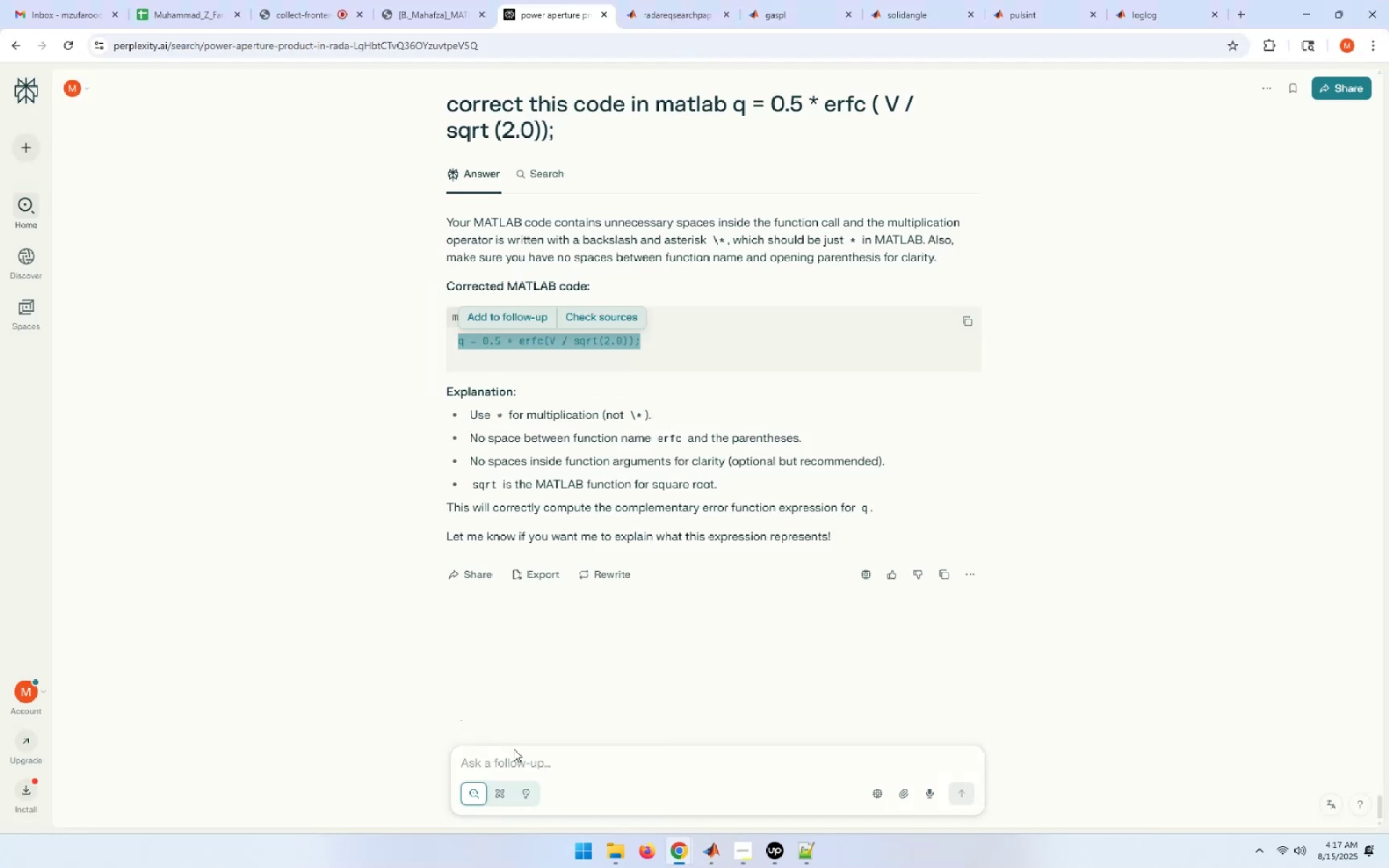 
left_click([511, 762])
 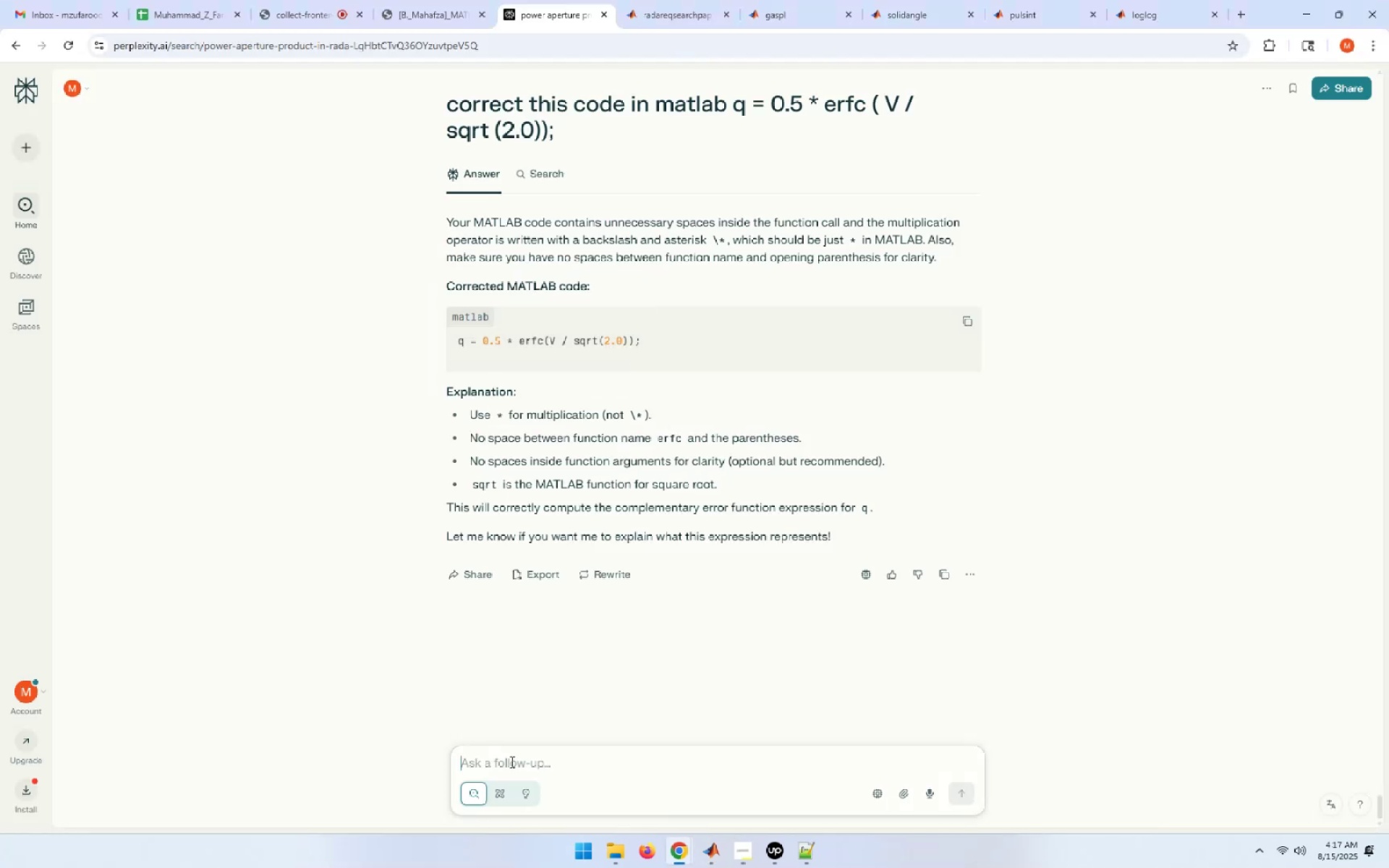 
type(error using erfc in matlab please advise the full )
 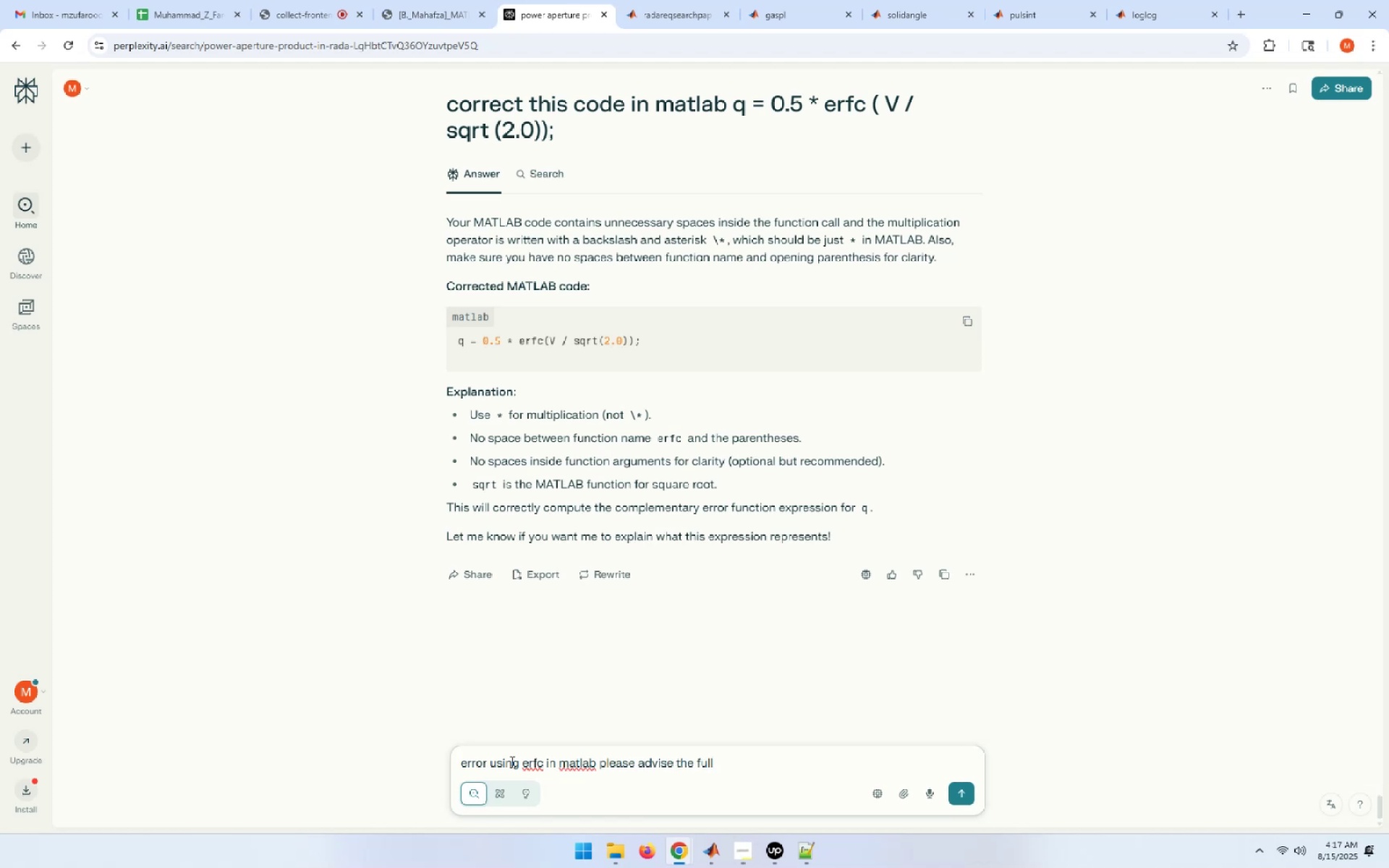 
key(Enter)
 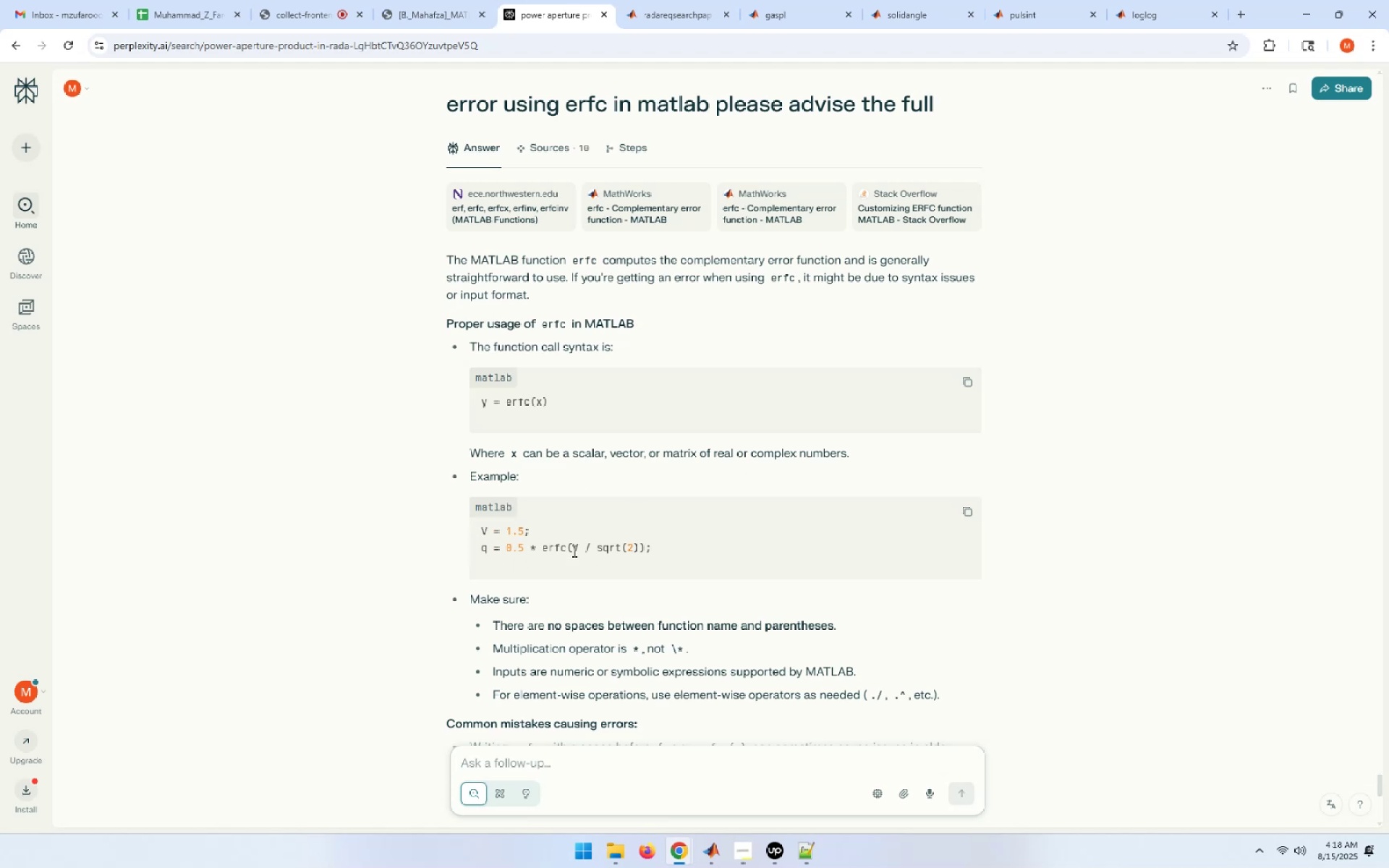 
wait(57.15)
 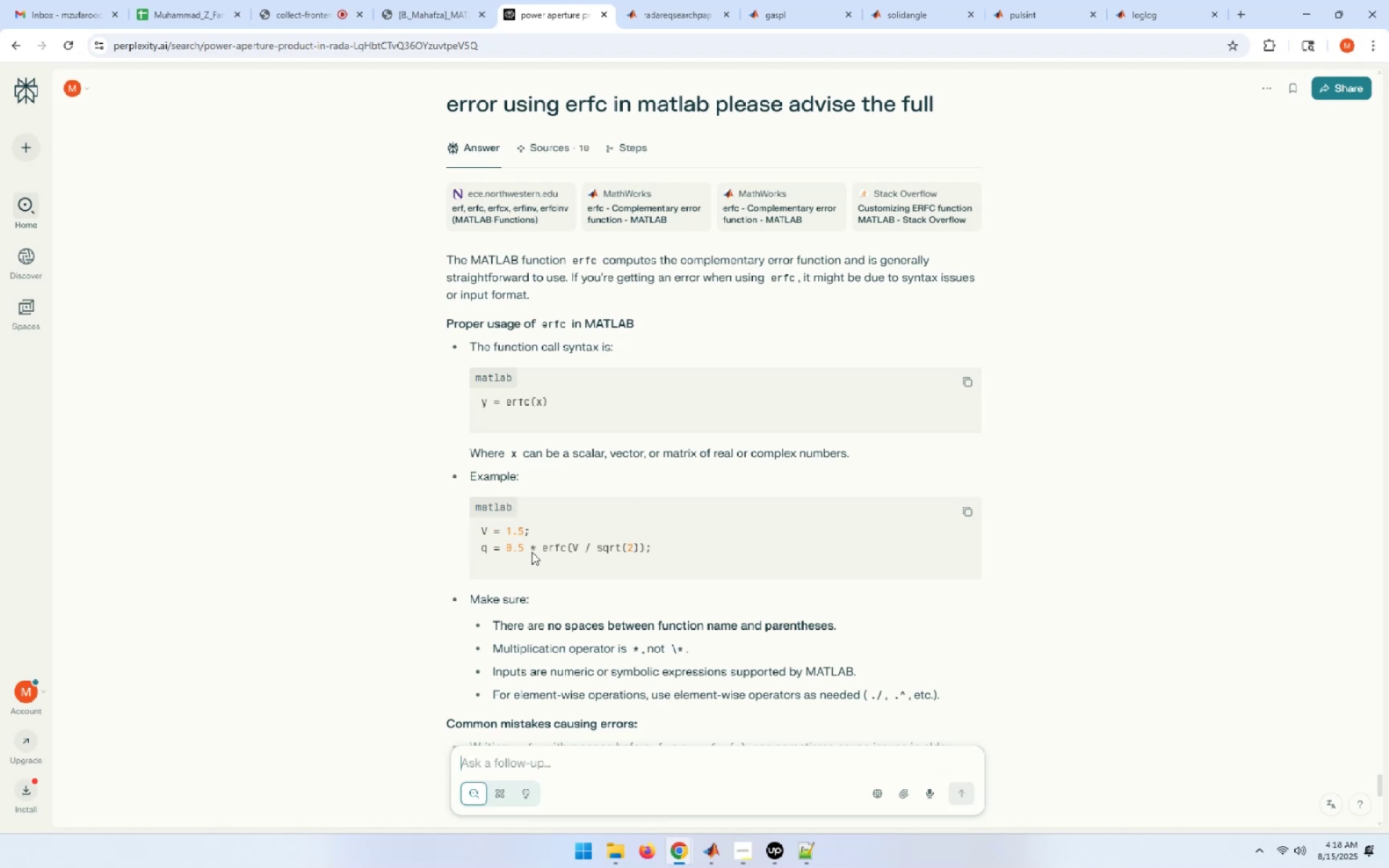 
key(Alt+Tab)
 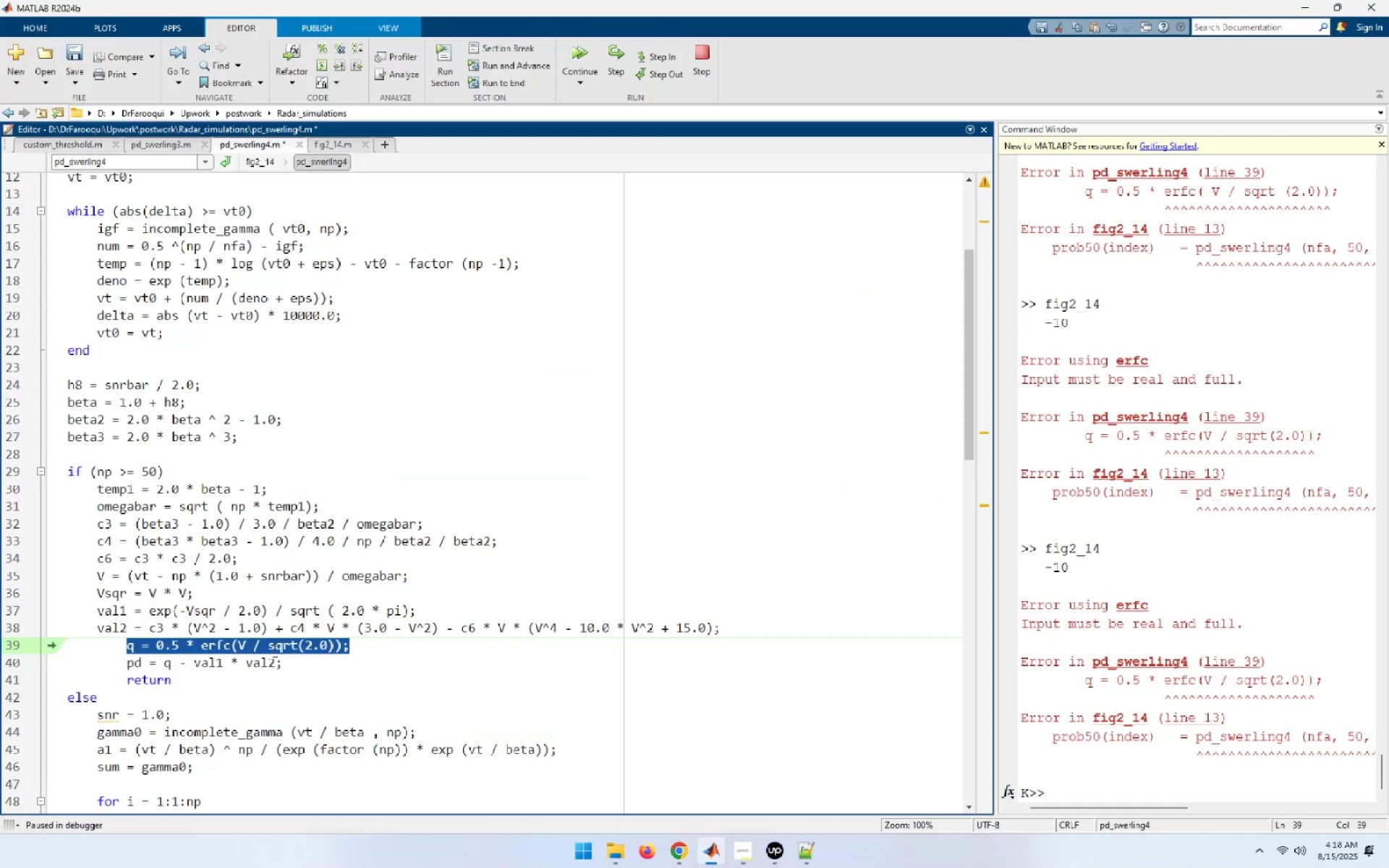 
left_click([269, 647])
 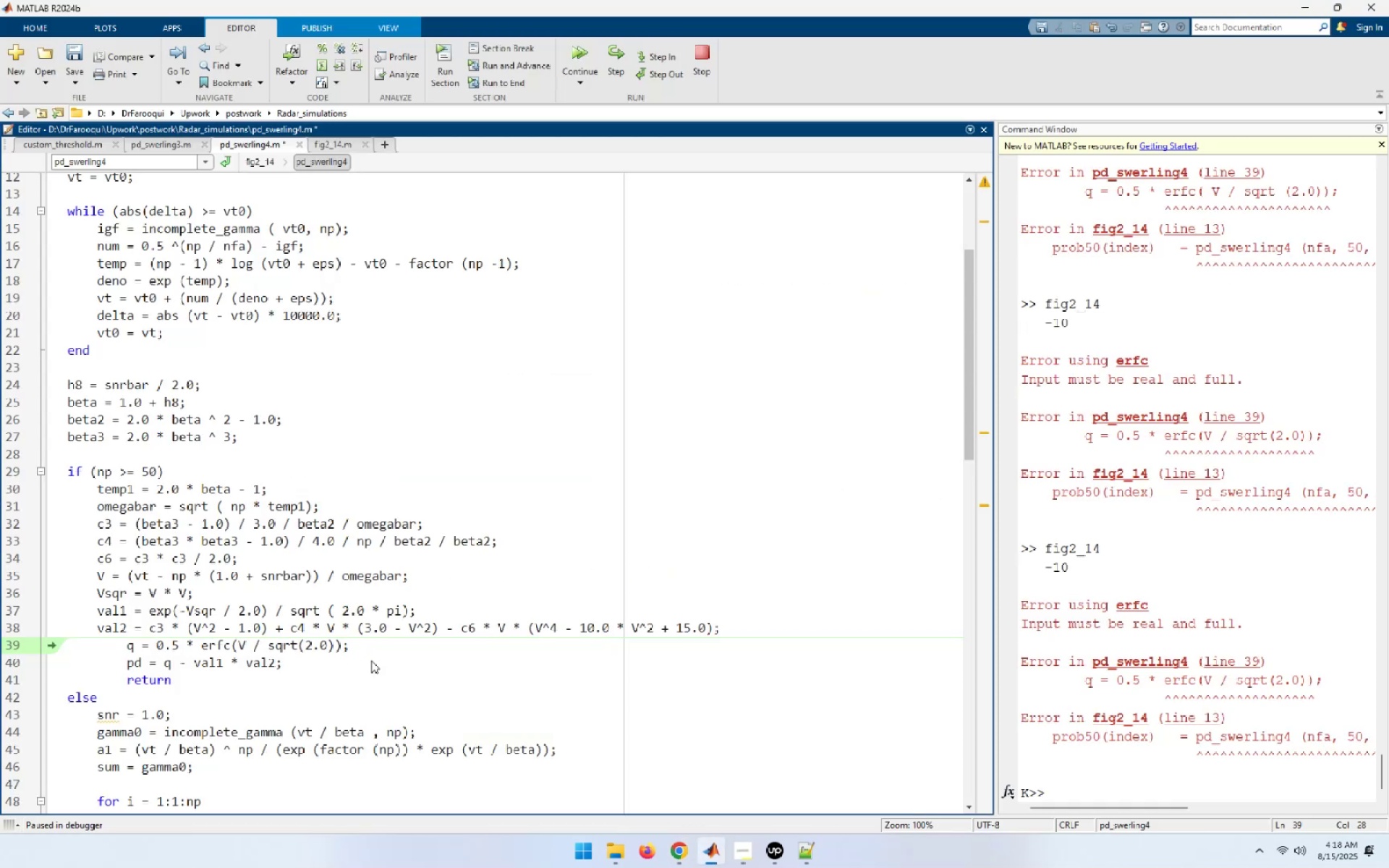 
key(ArrowLeft)
 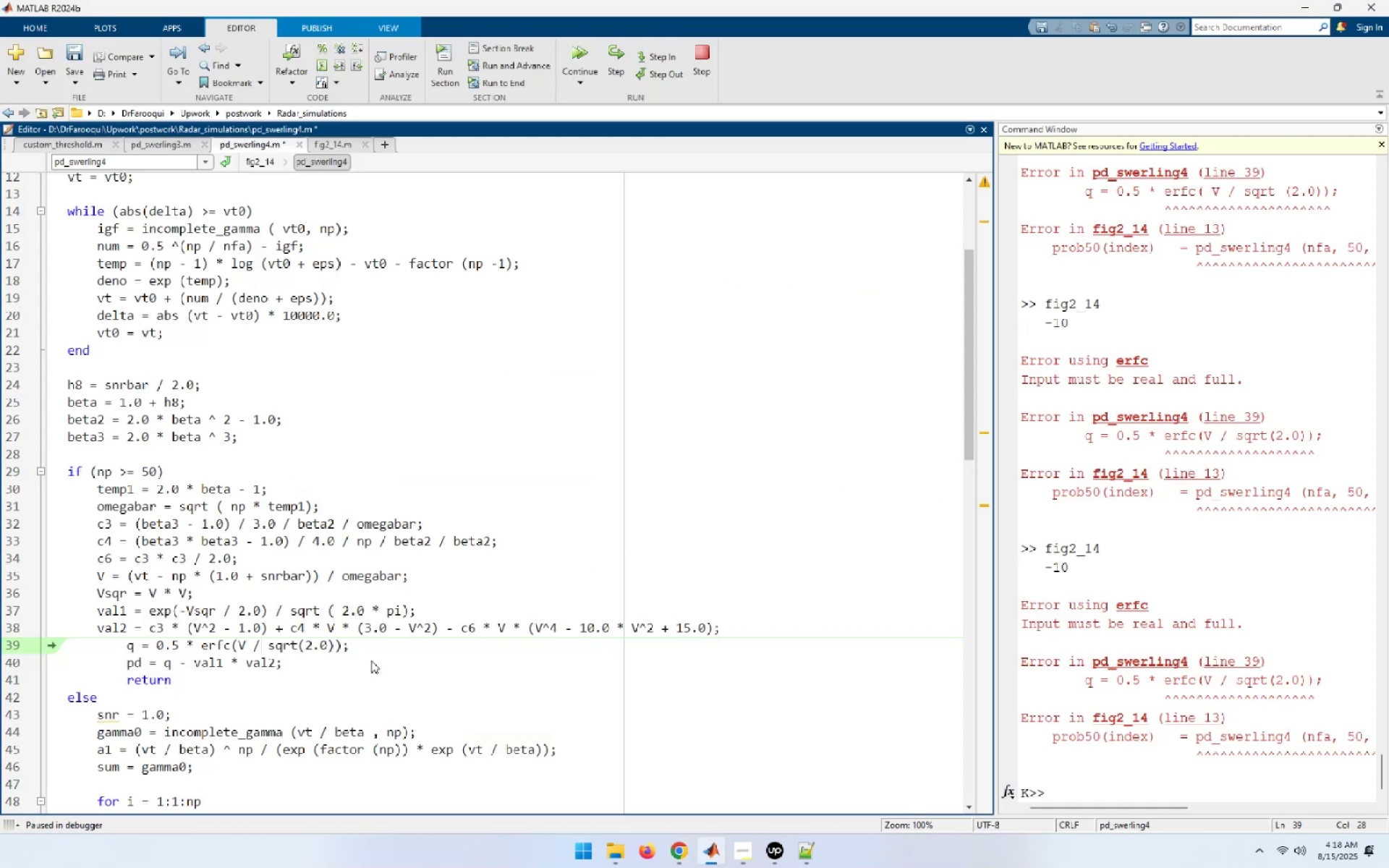 
key(ArrowLeft)
 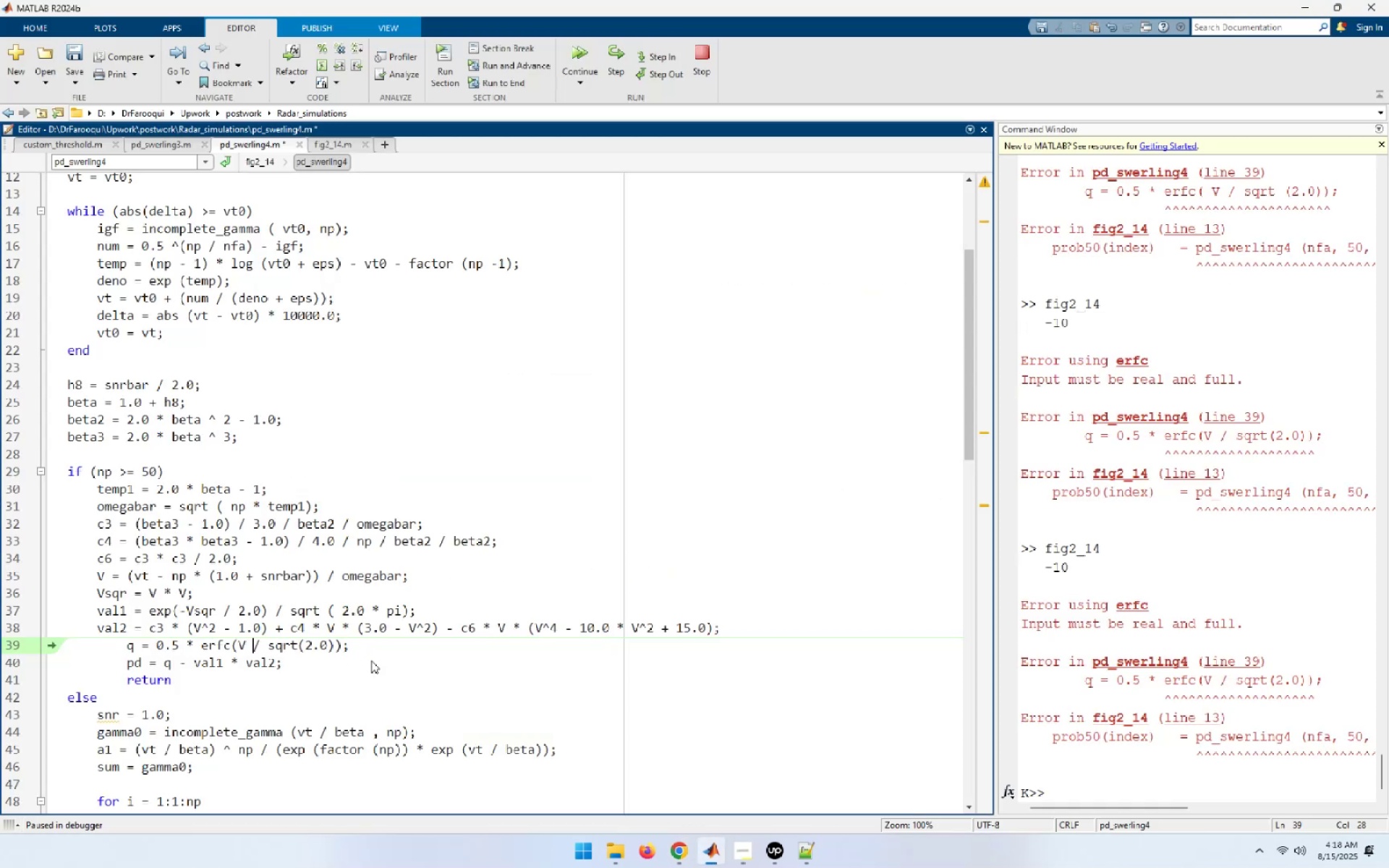 
key(ArrowLeft)
 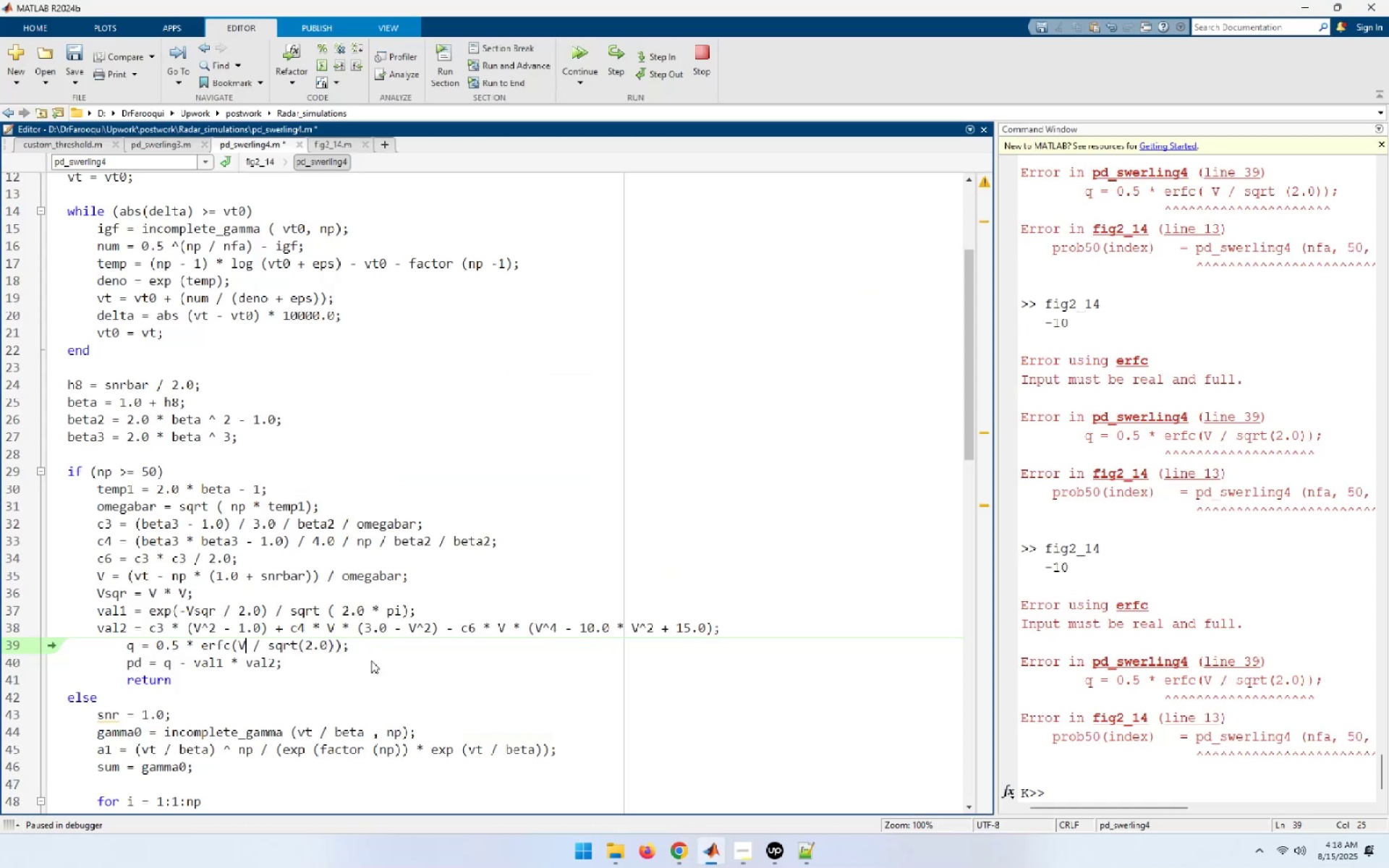 
key(Delete)
 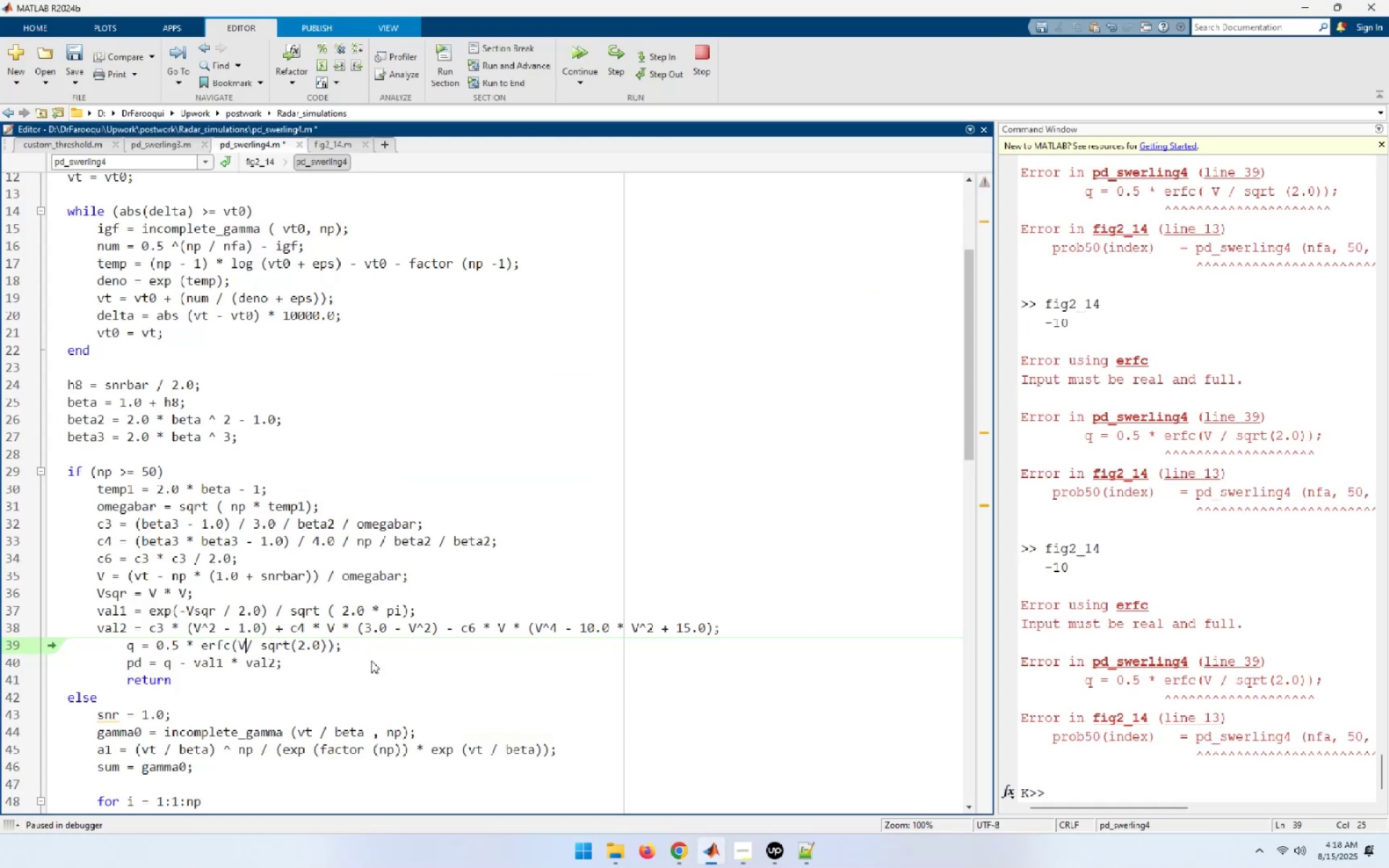 
key(ArrowRight)
 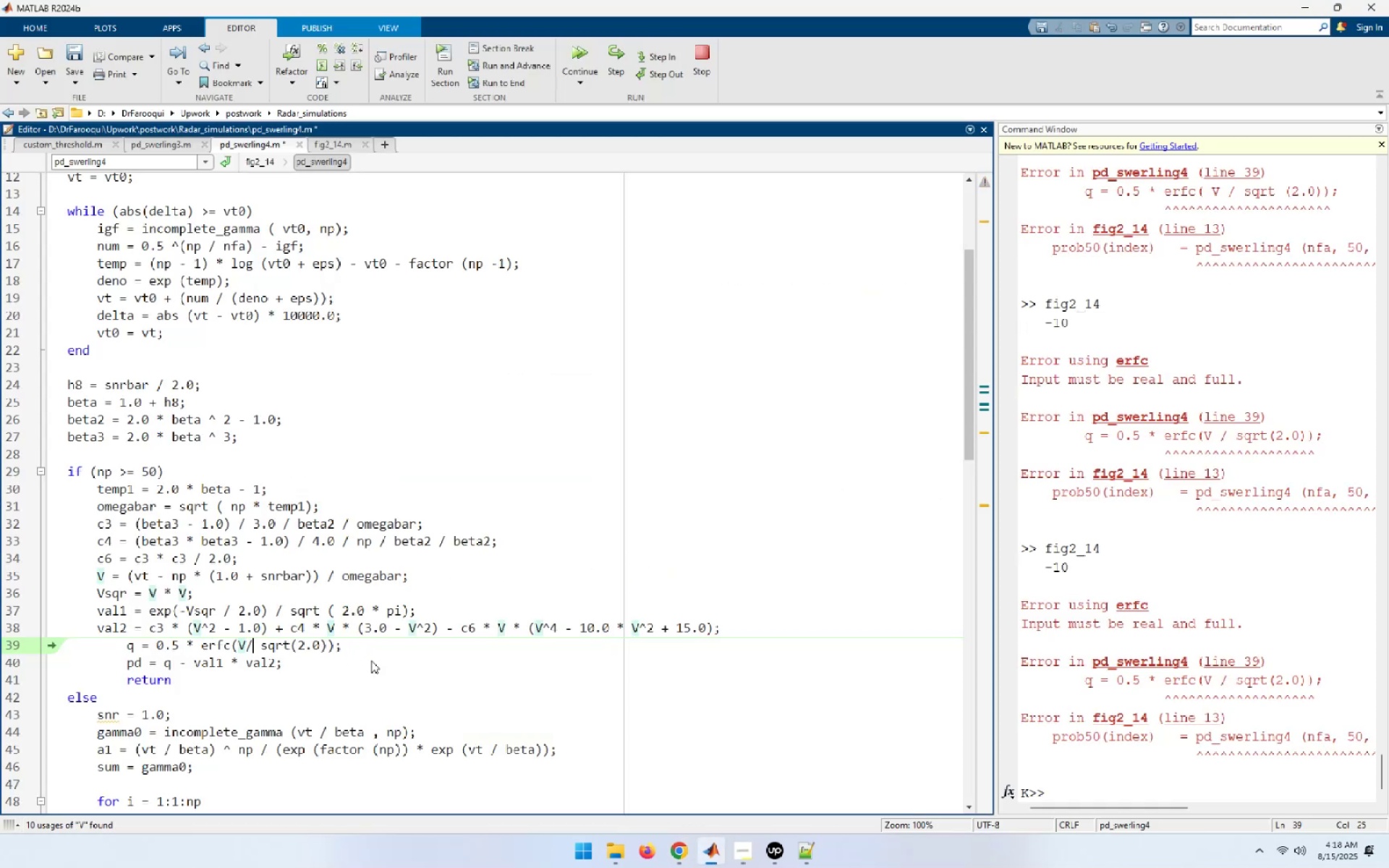 
key(Delete)
 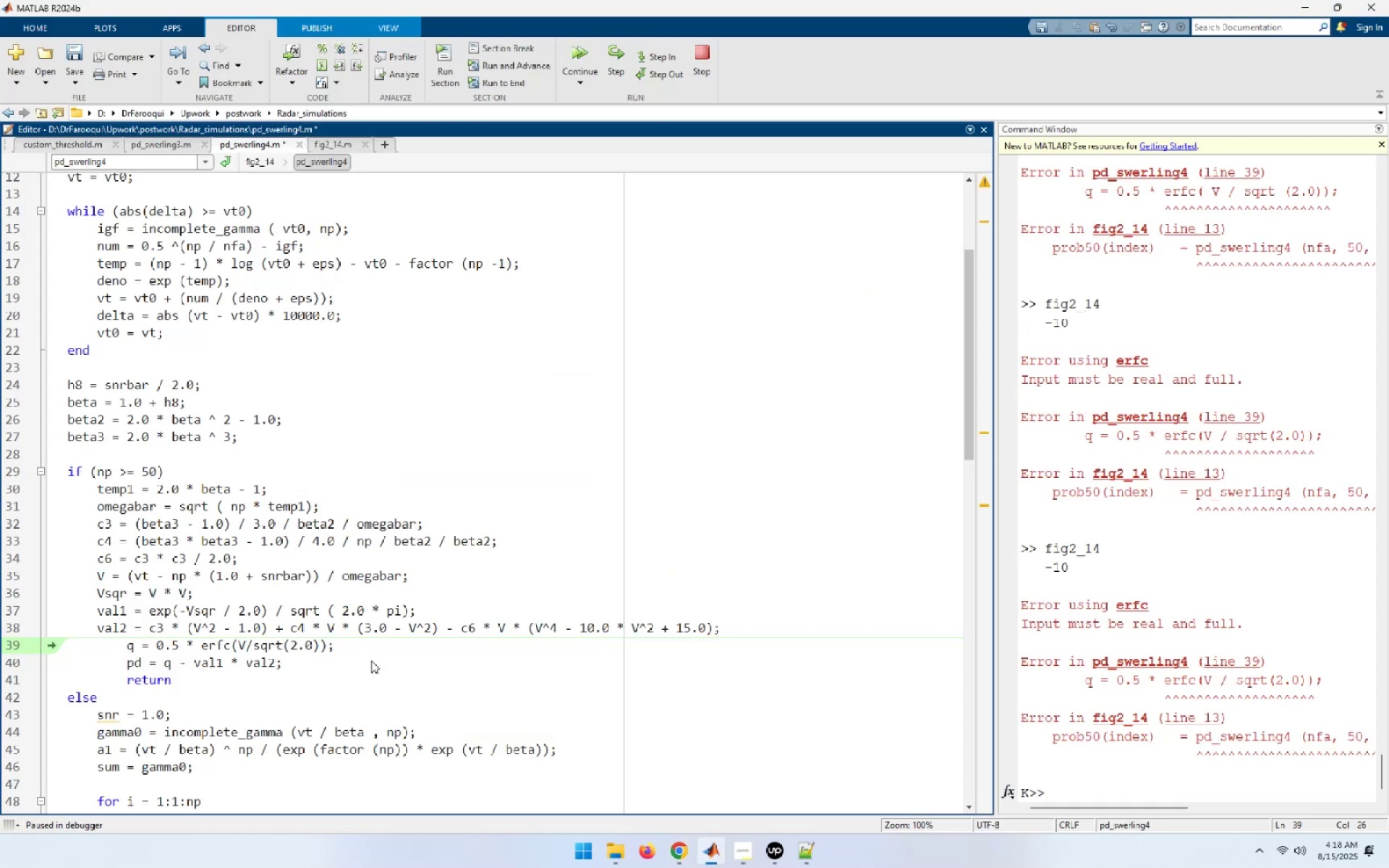 
key(ArrowLeft)
 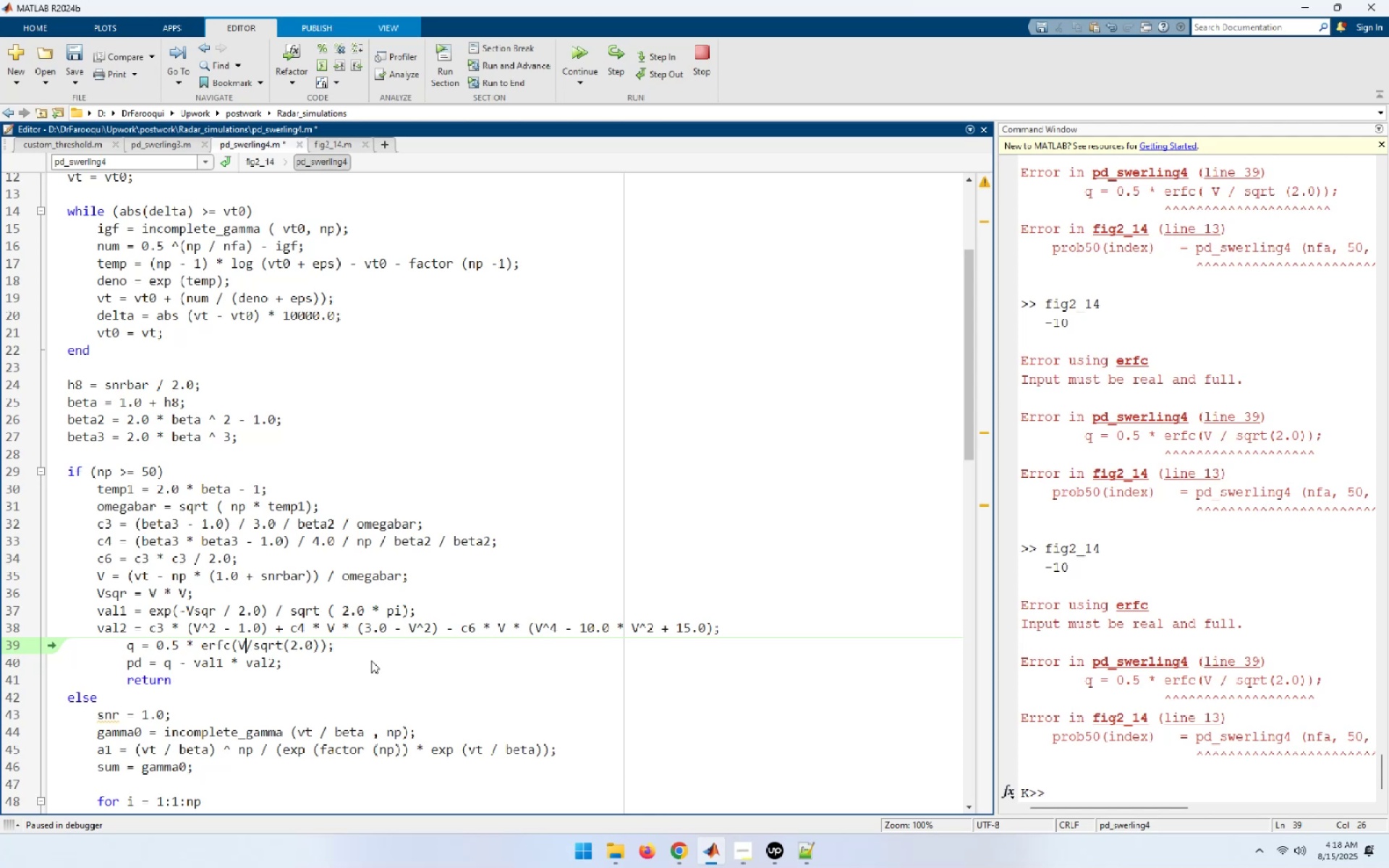 
key(ArrowLeft)
 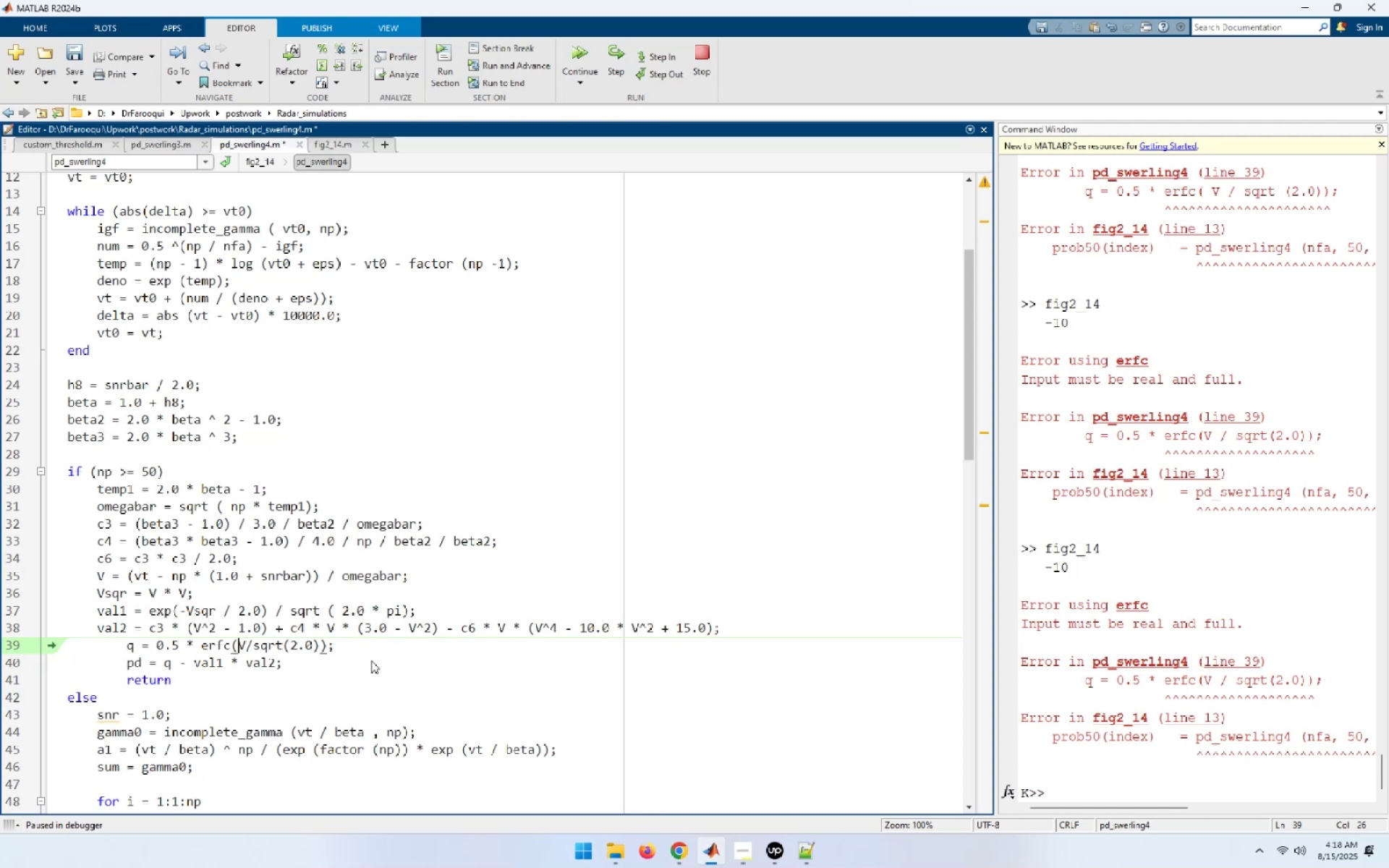 
key(ArrowLeft)
 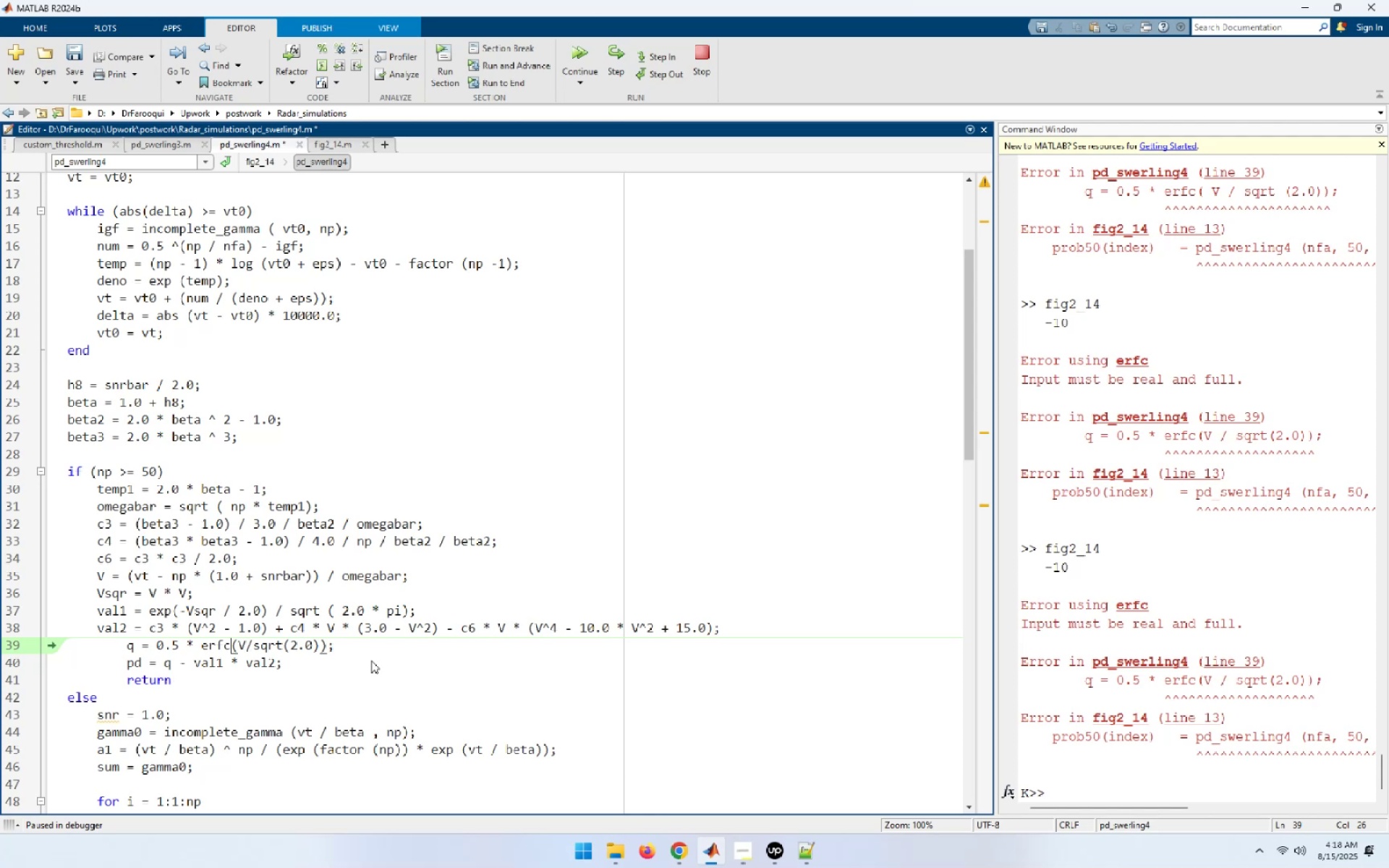 
key(ArrowLeft)
 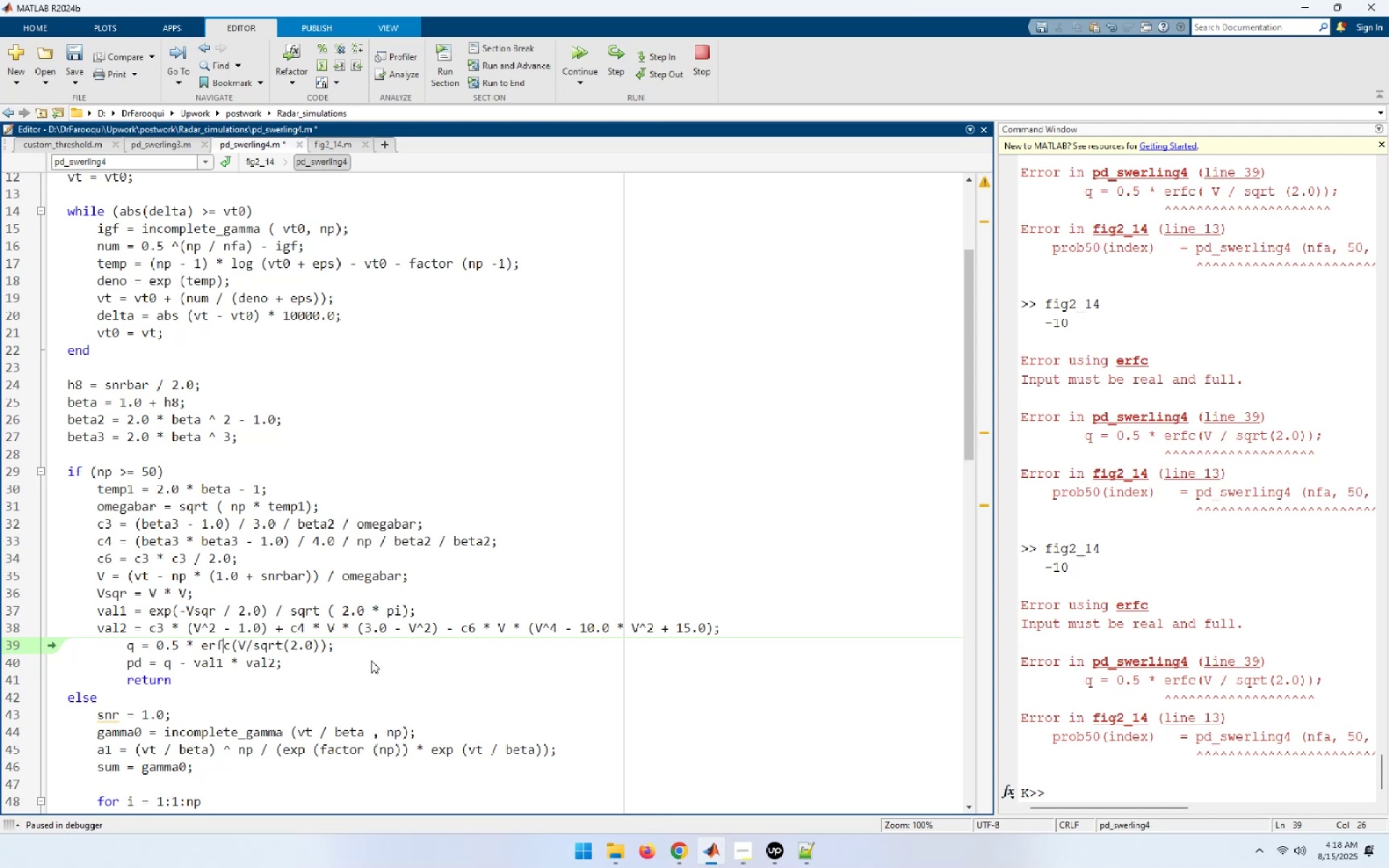 
key(ArrowLeft)
 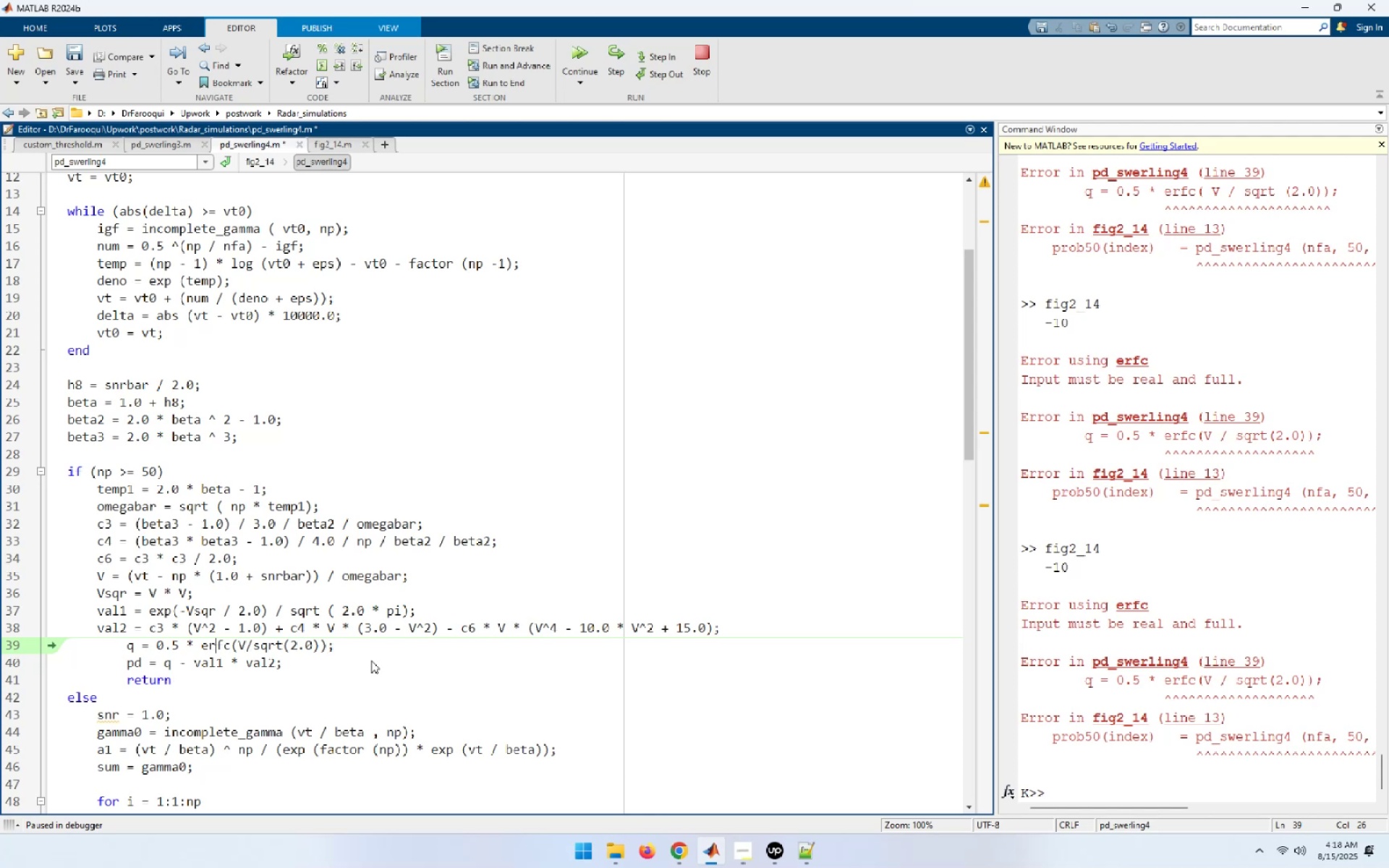 
key(ArrowLeft)
 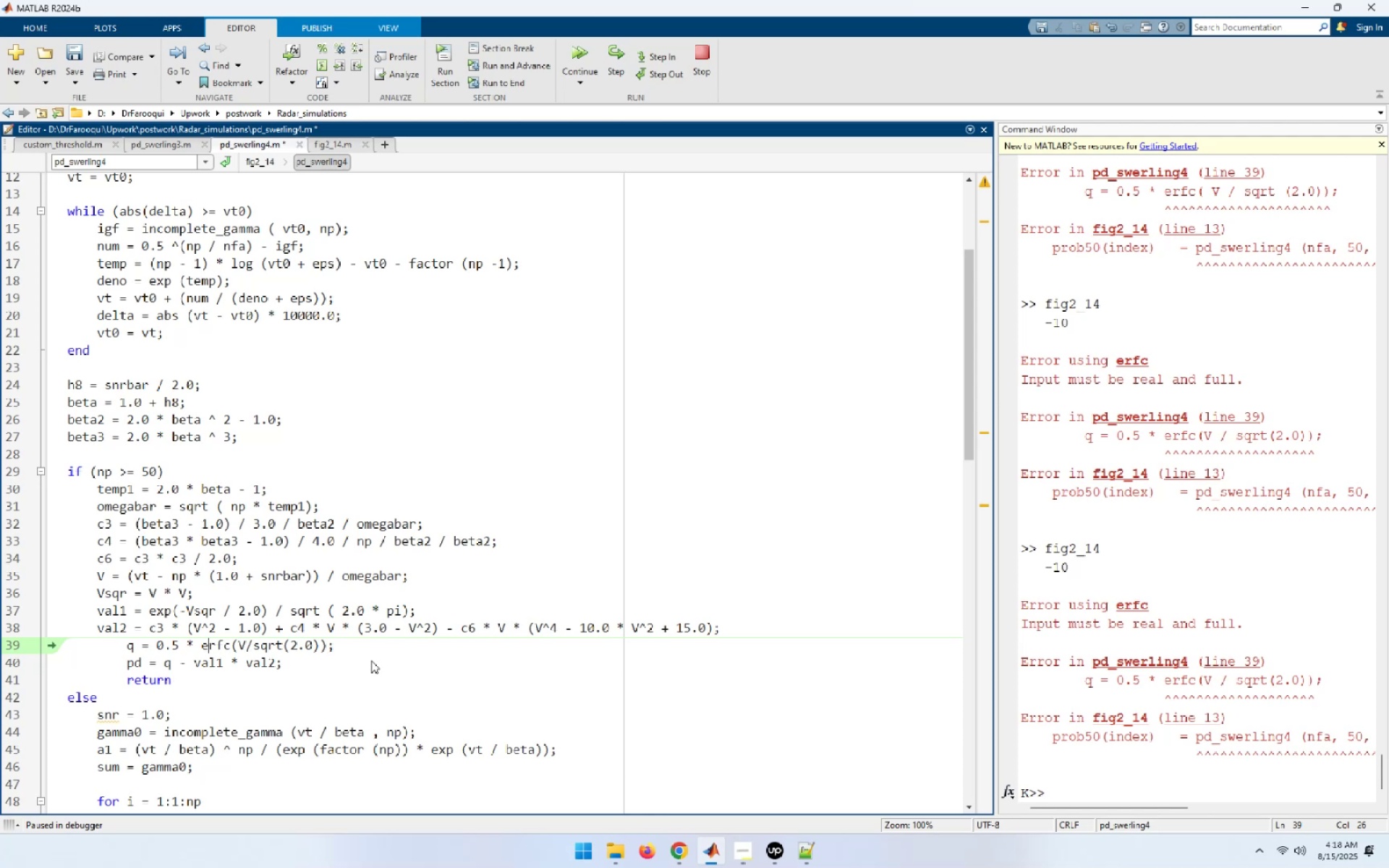 
key(ArrowLeft)
 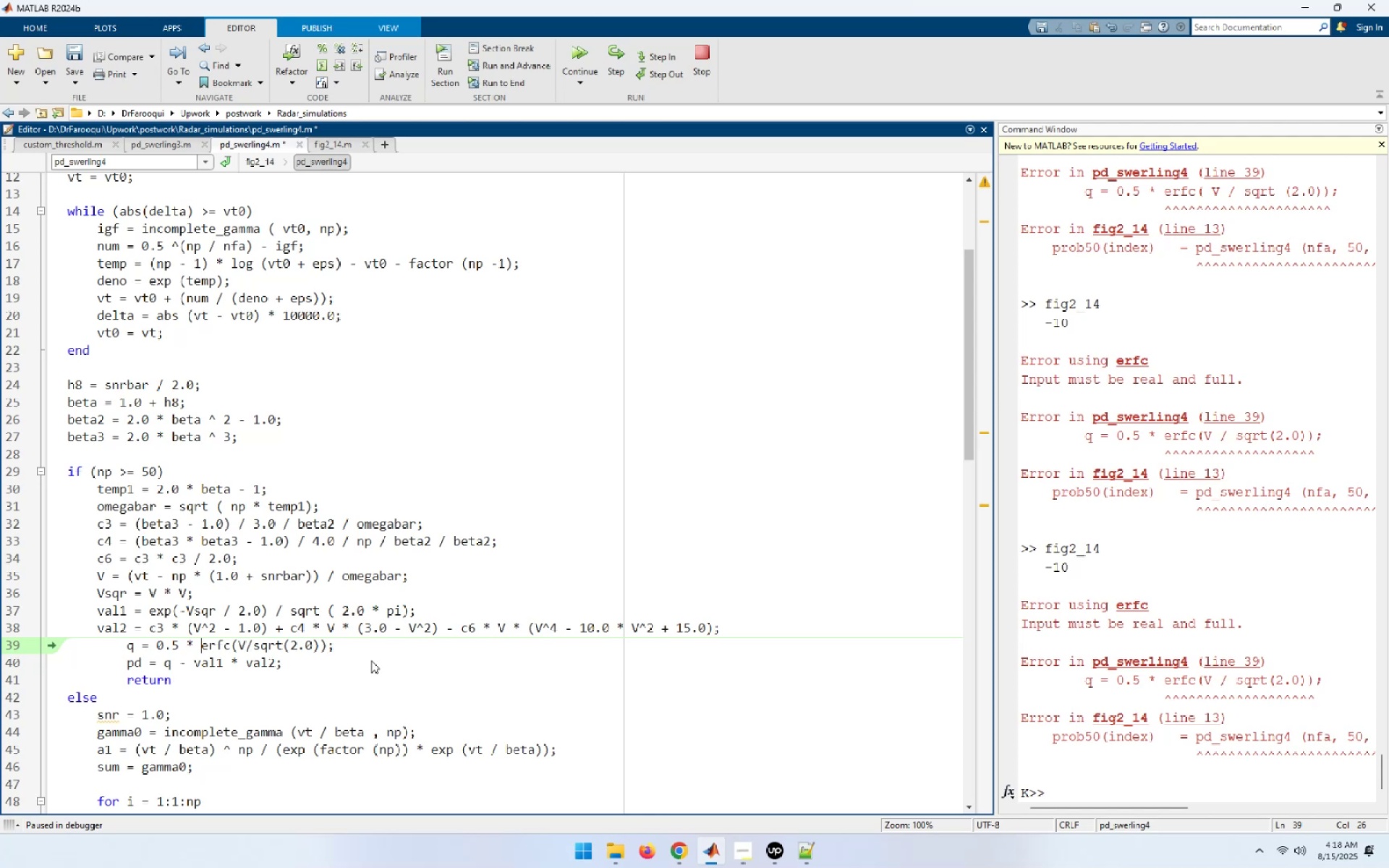 
key(ArrowLeft)
 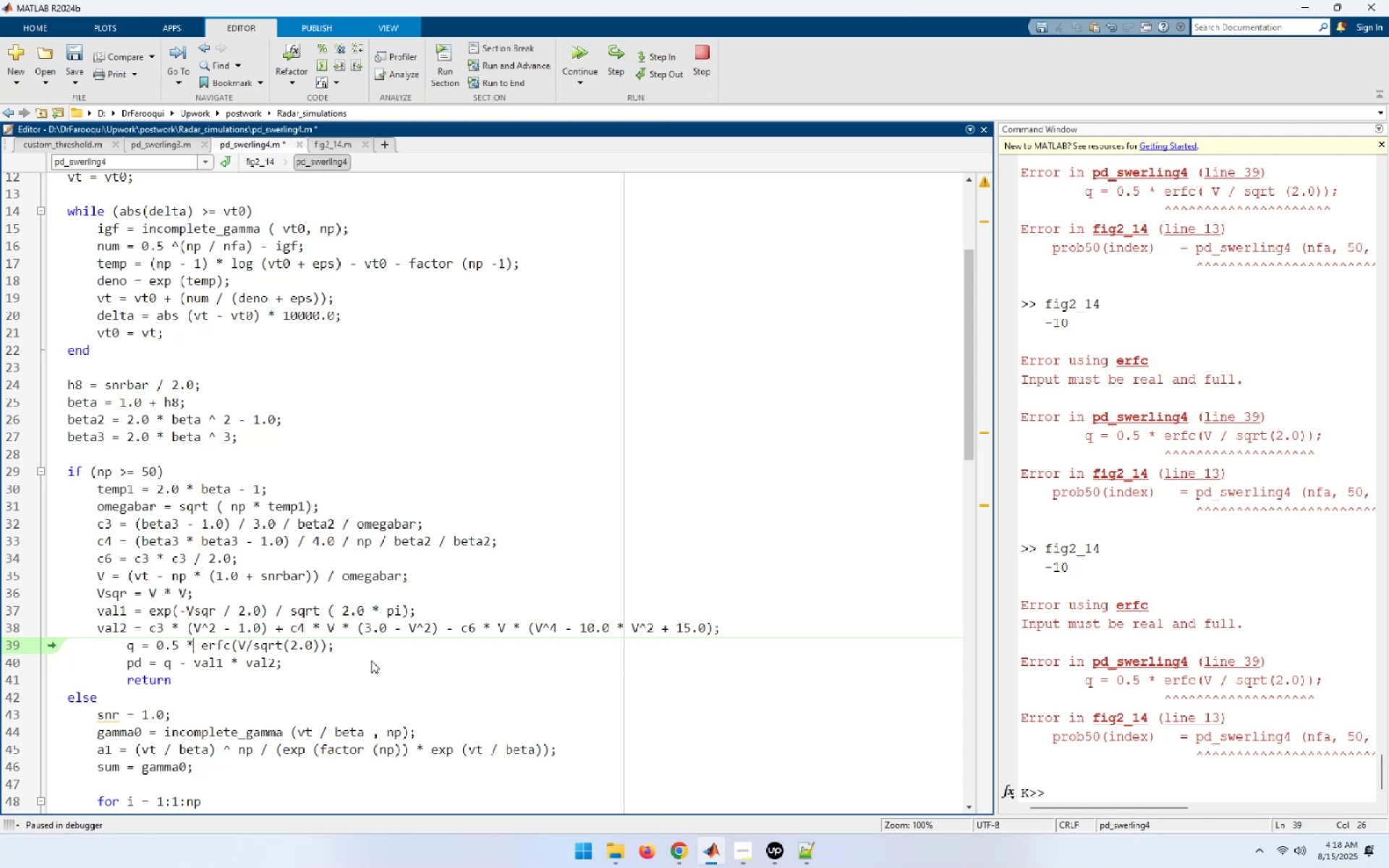 
key(ArrowLeft)
 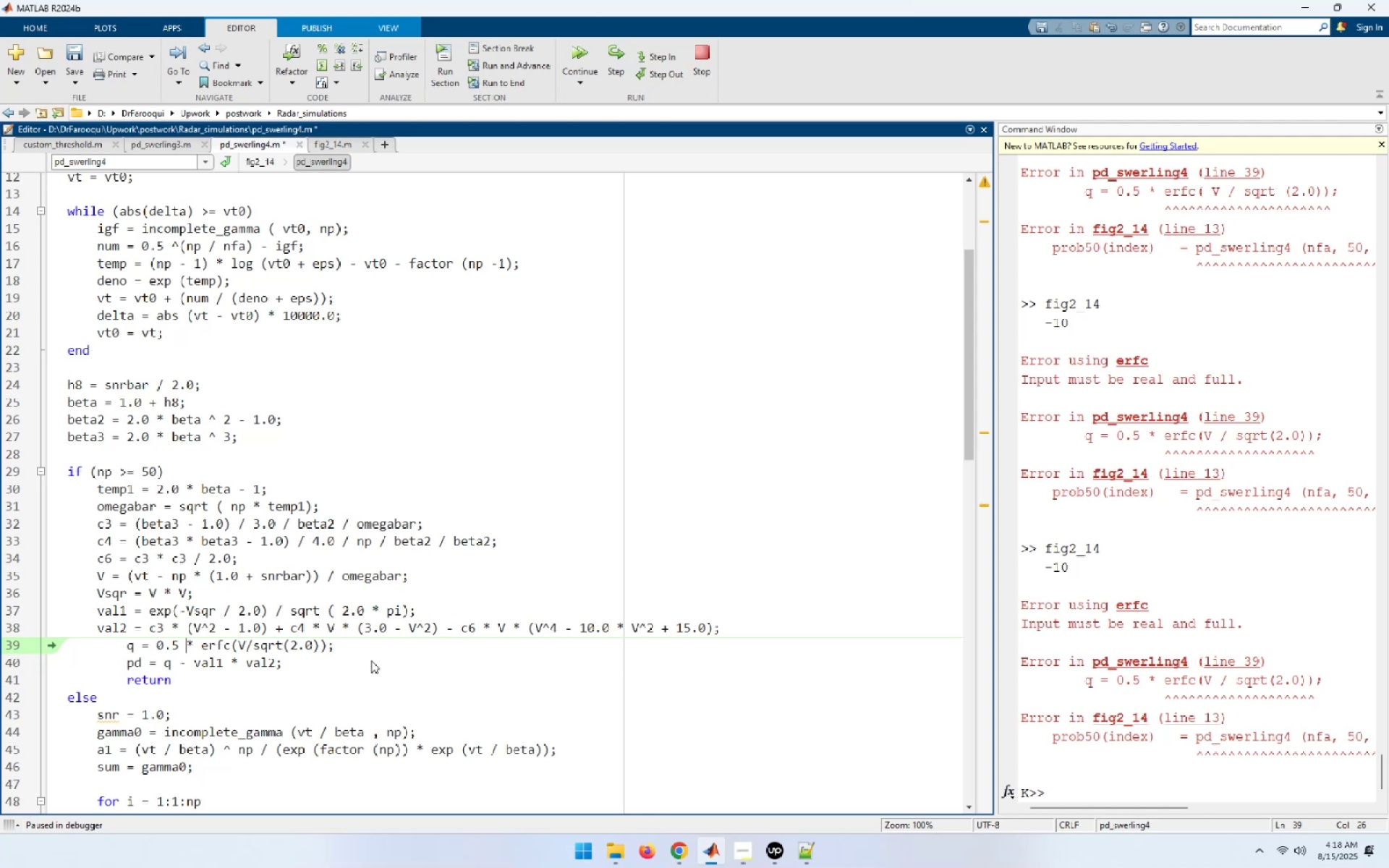 
key(ArrowLeft)
 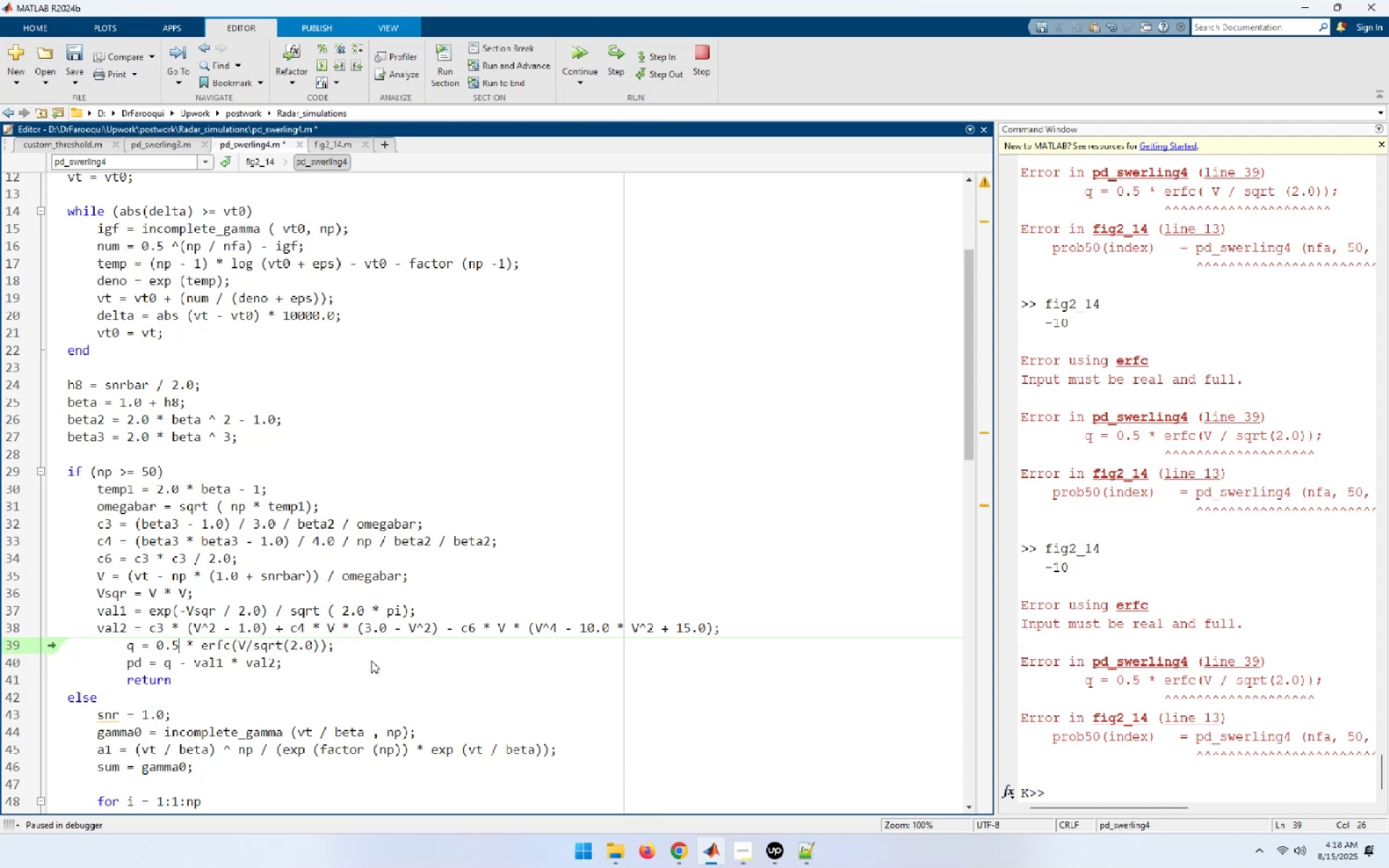 
key(Delete)
 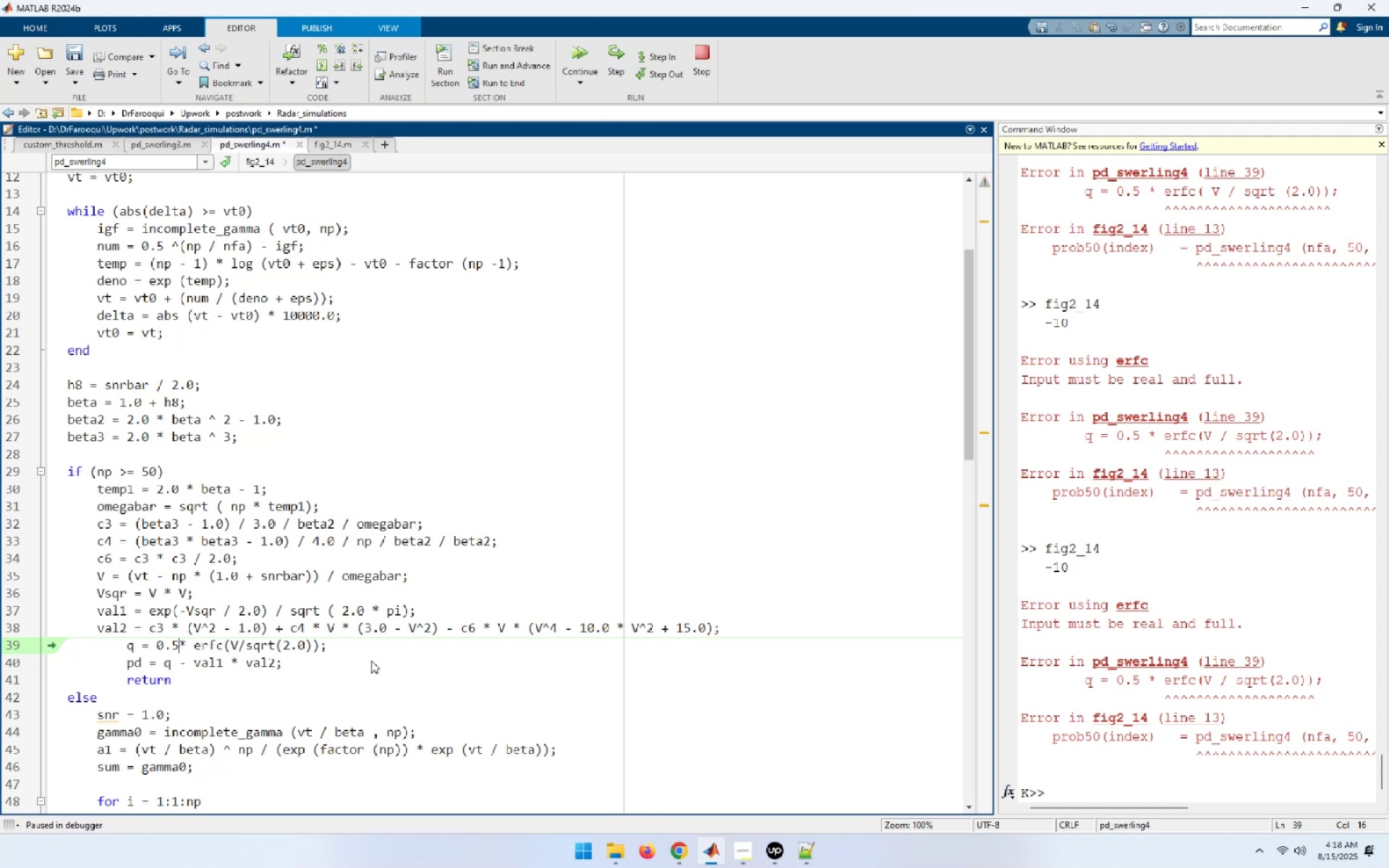 
key(ArrowRight)
 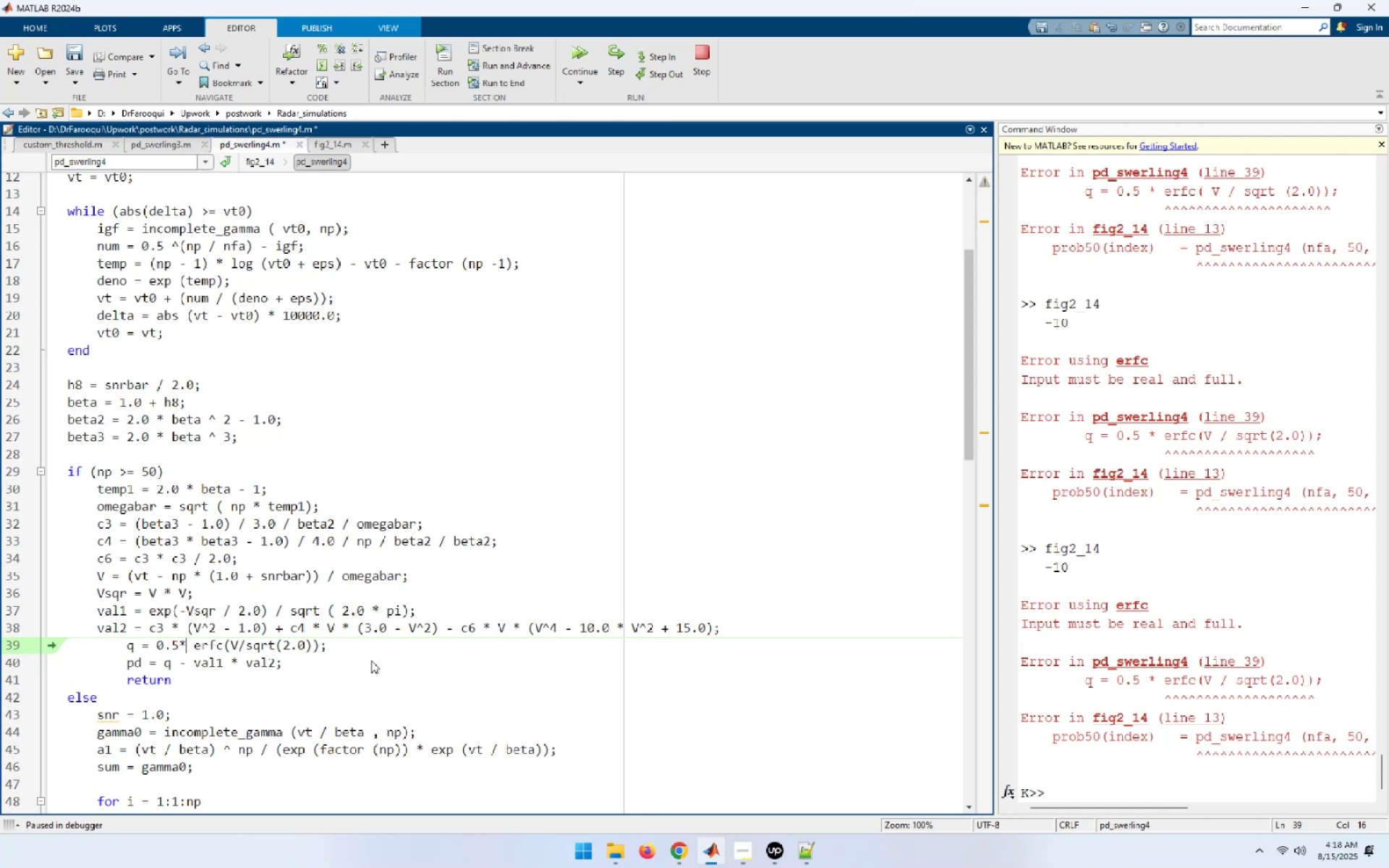 
key(Delete)
 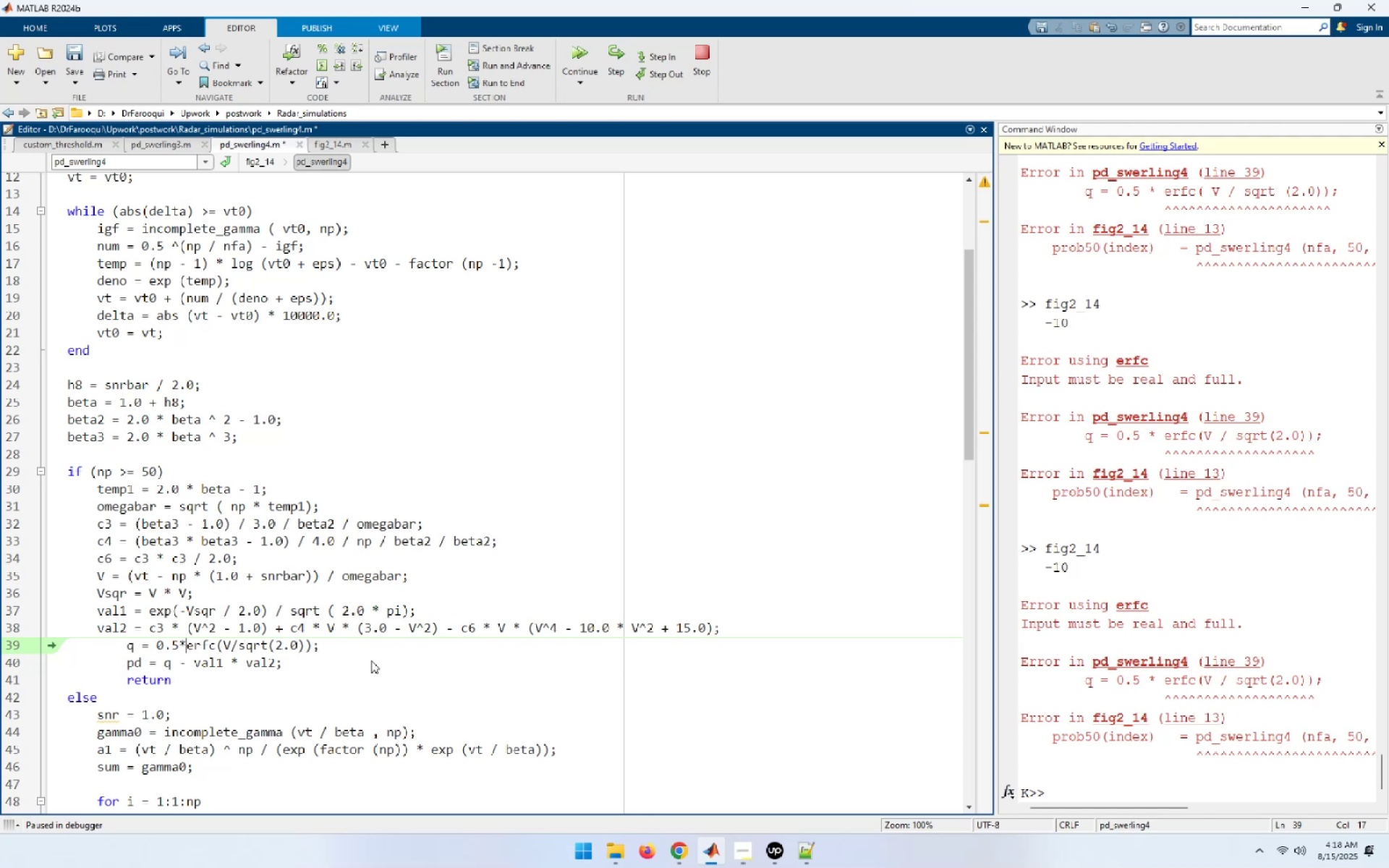 
key(End)
 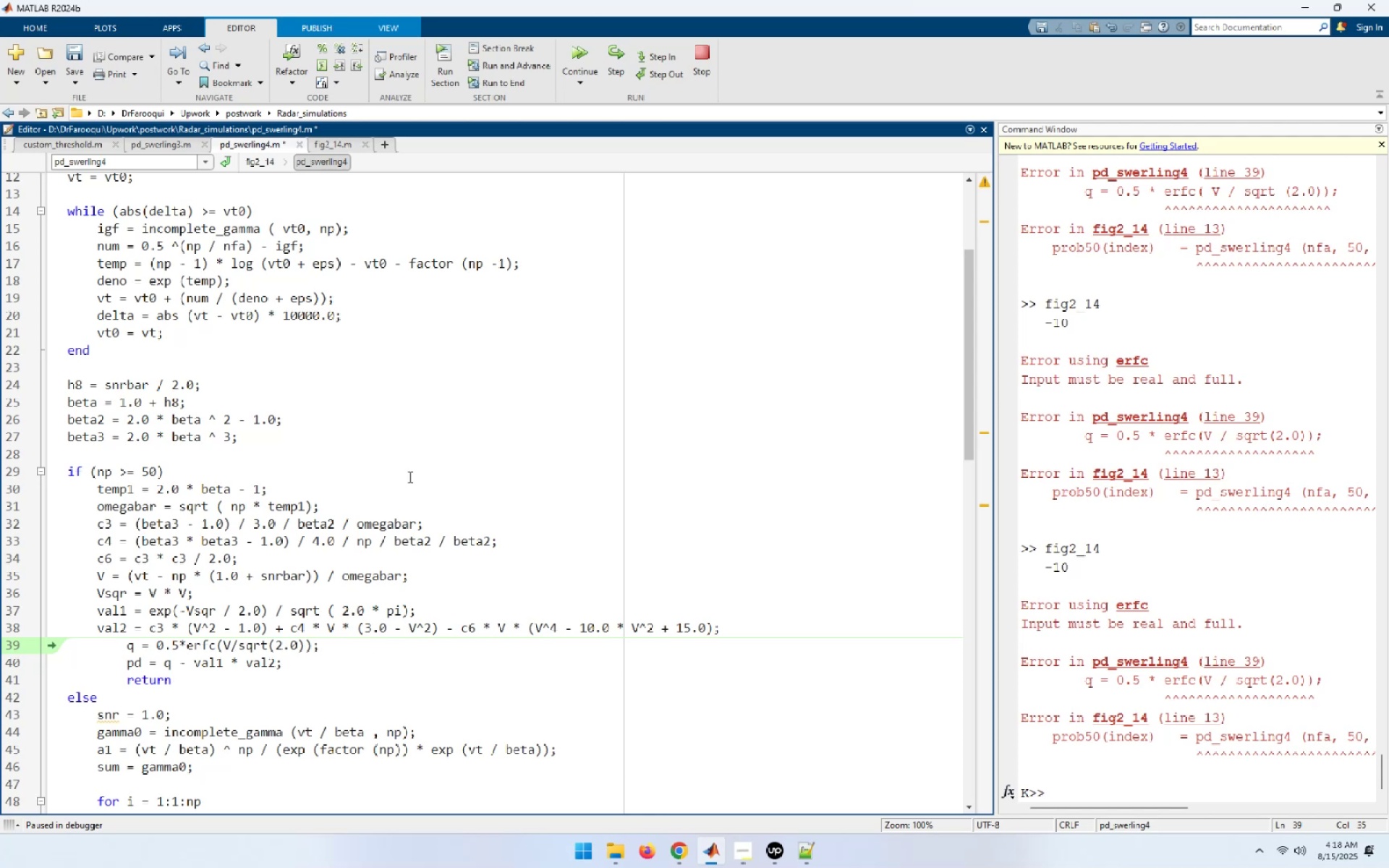 
key(Control+S)
 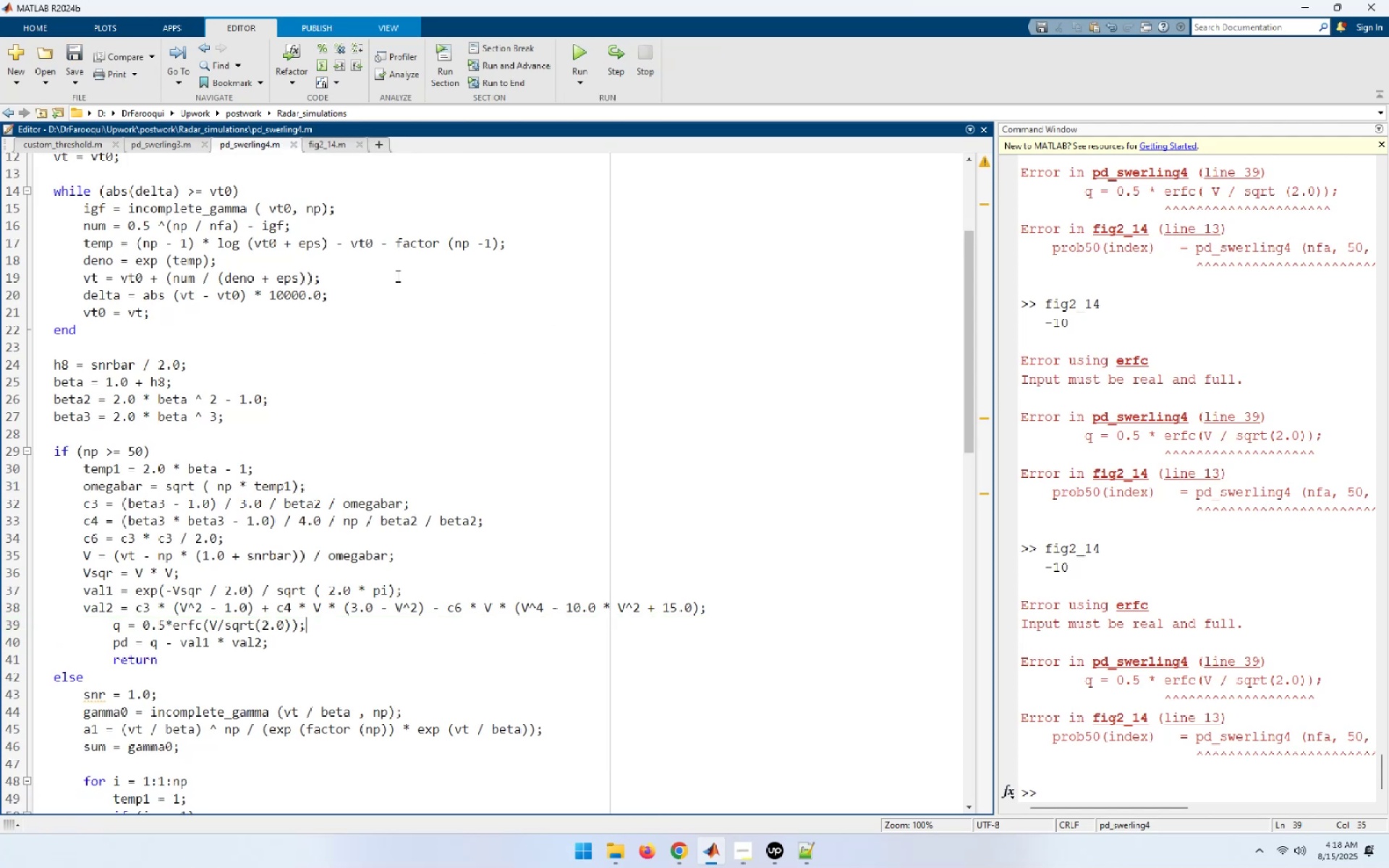 
left_click([337, 142])
 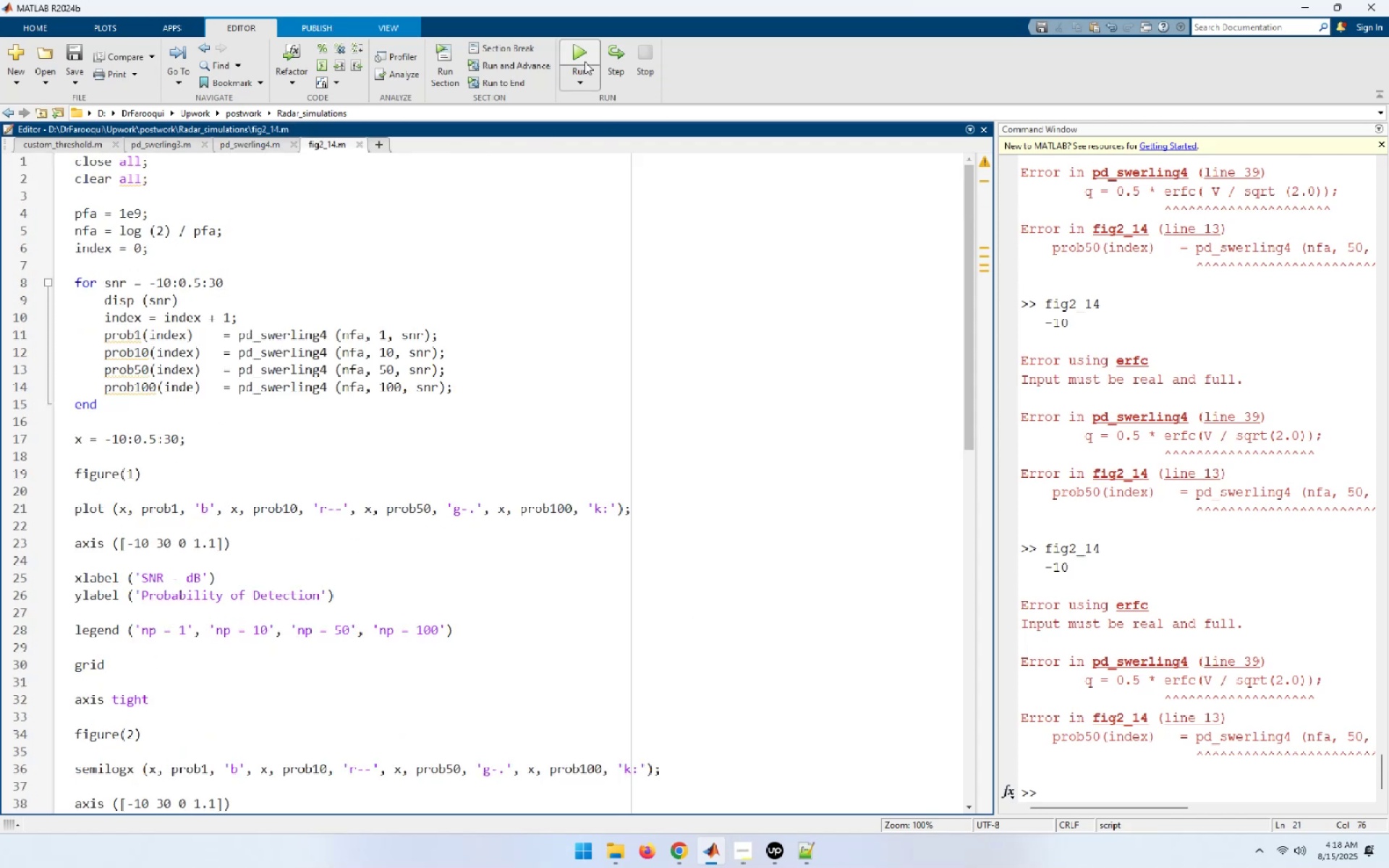 
left_click([576, 56])
 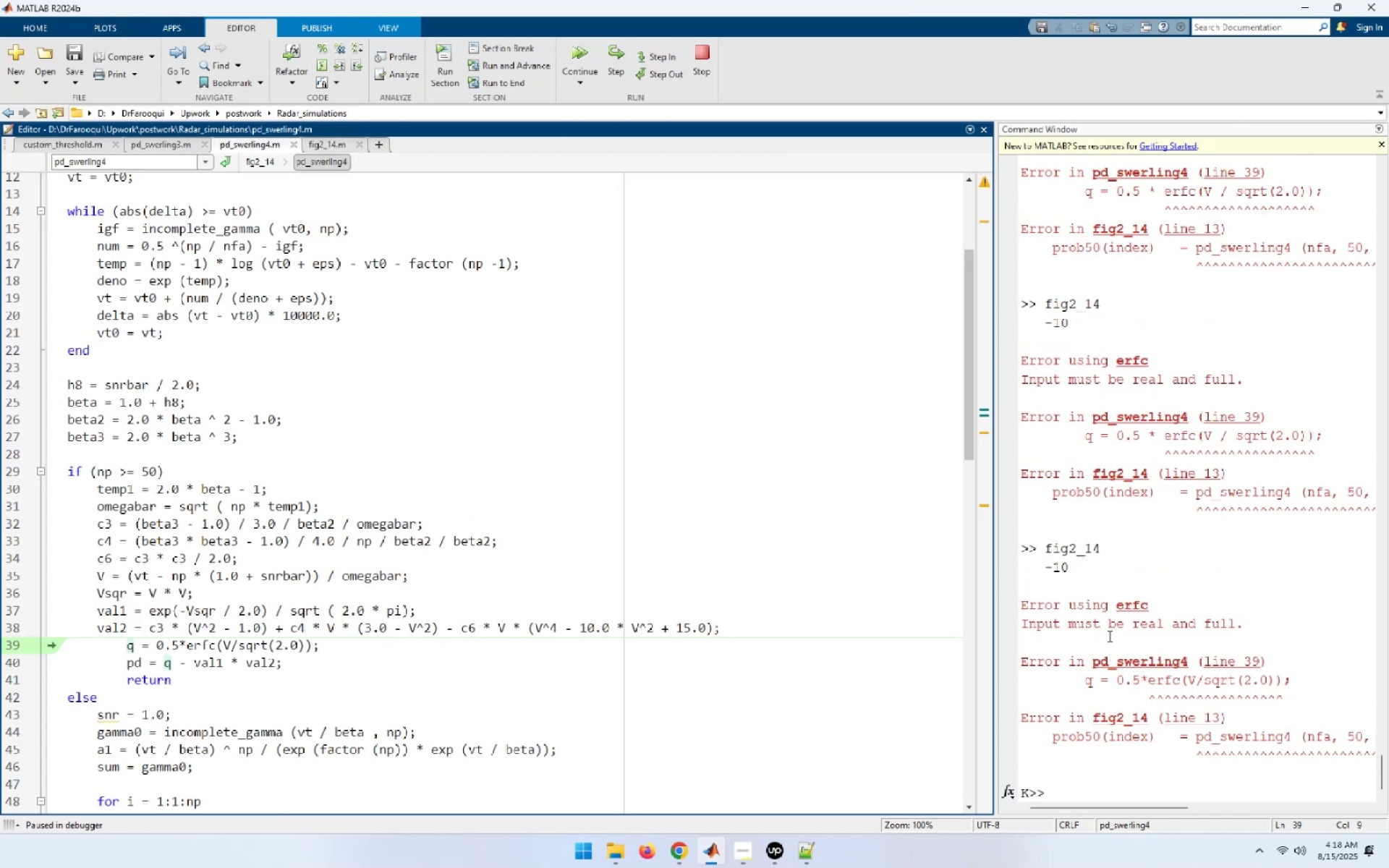 
wait(13.06)
 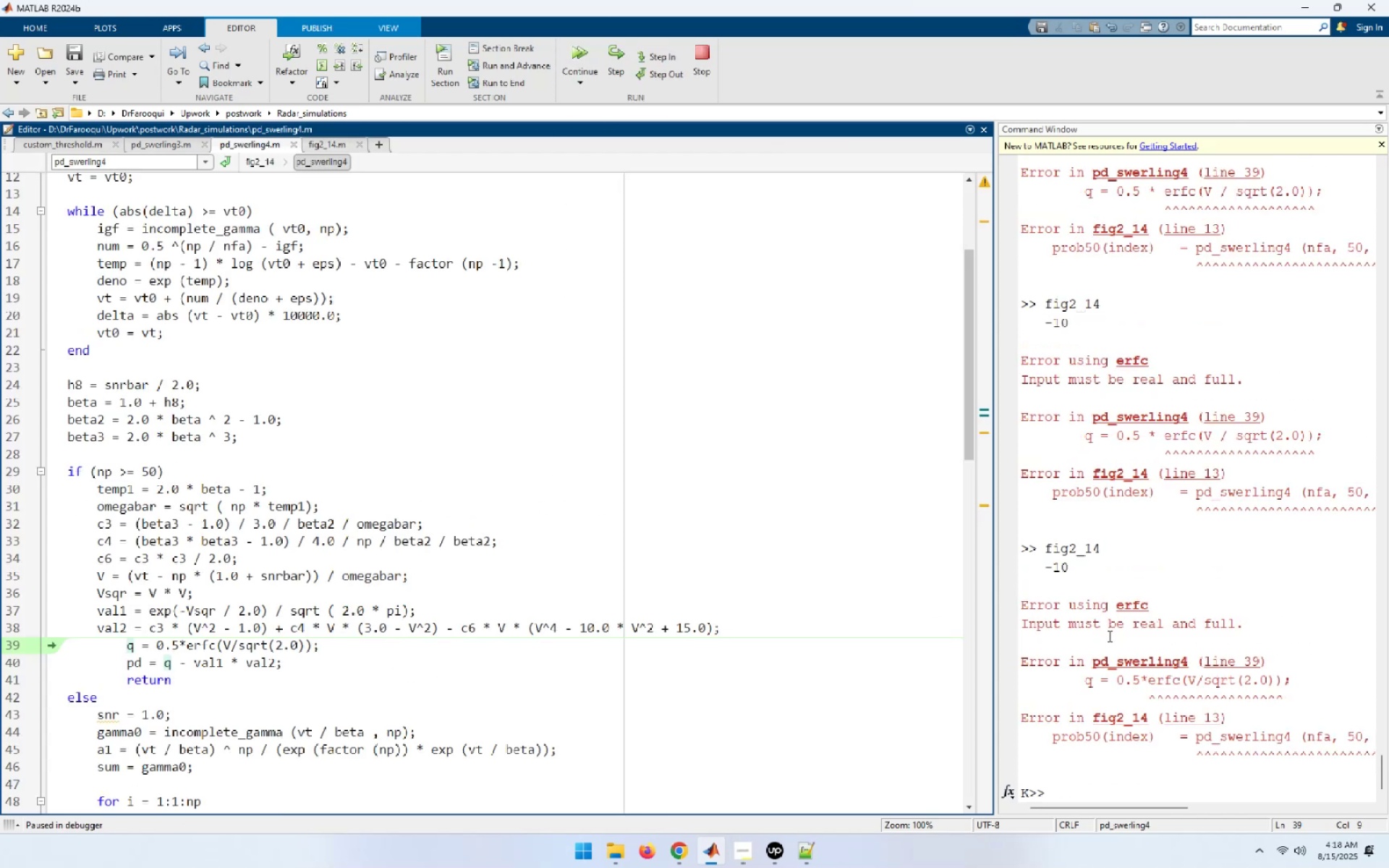 
scroll: coordinate [177, 710], scroll_direction: down, amount: 8.0
 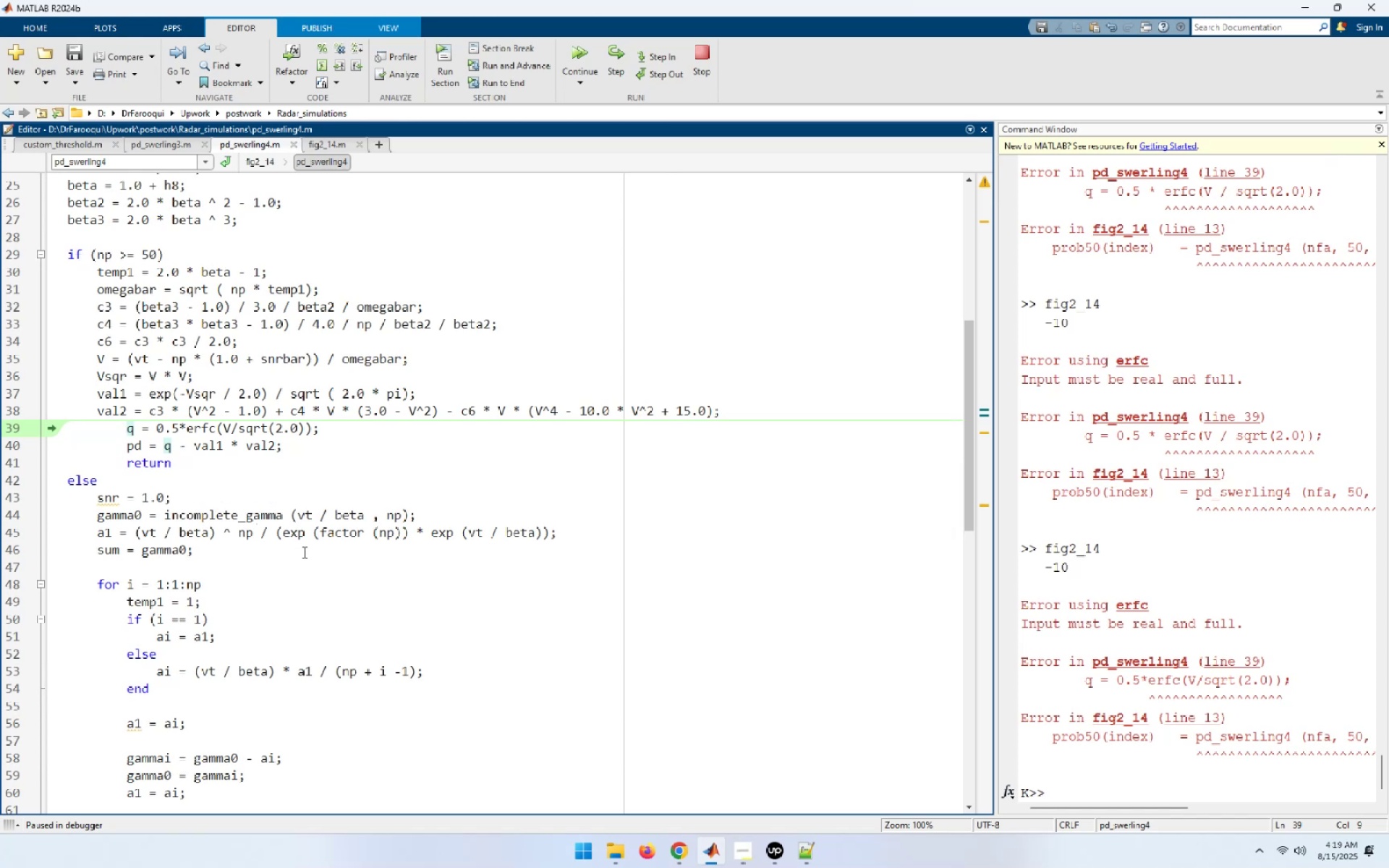 
key(Shift+5)
 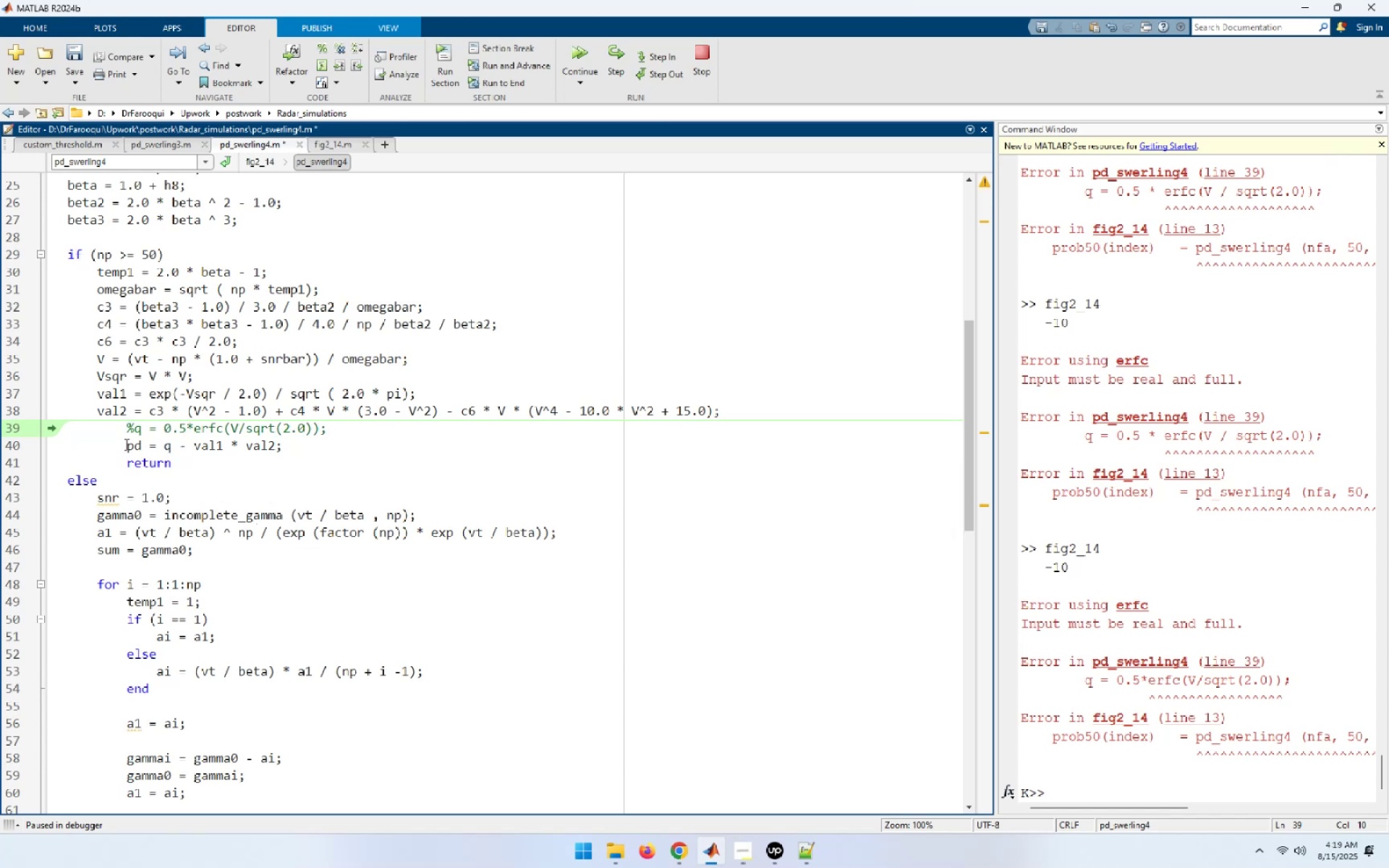 
left_click([123, 446])
 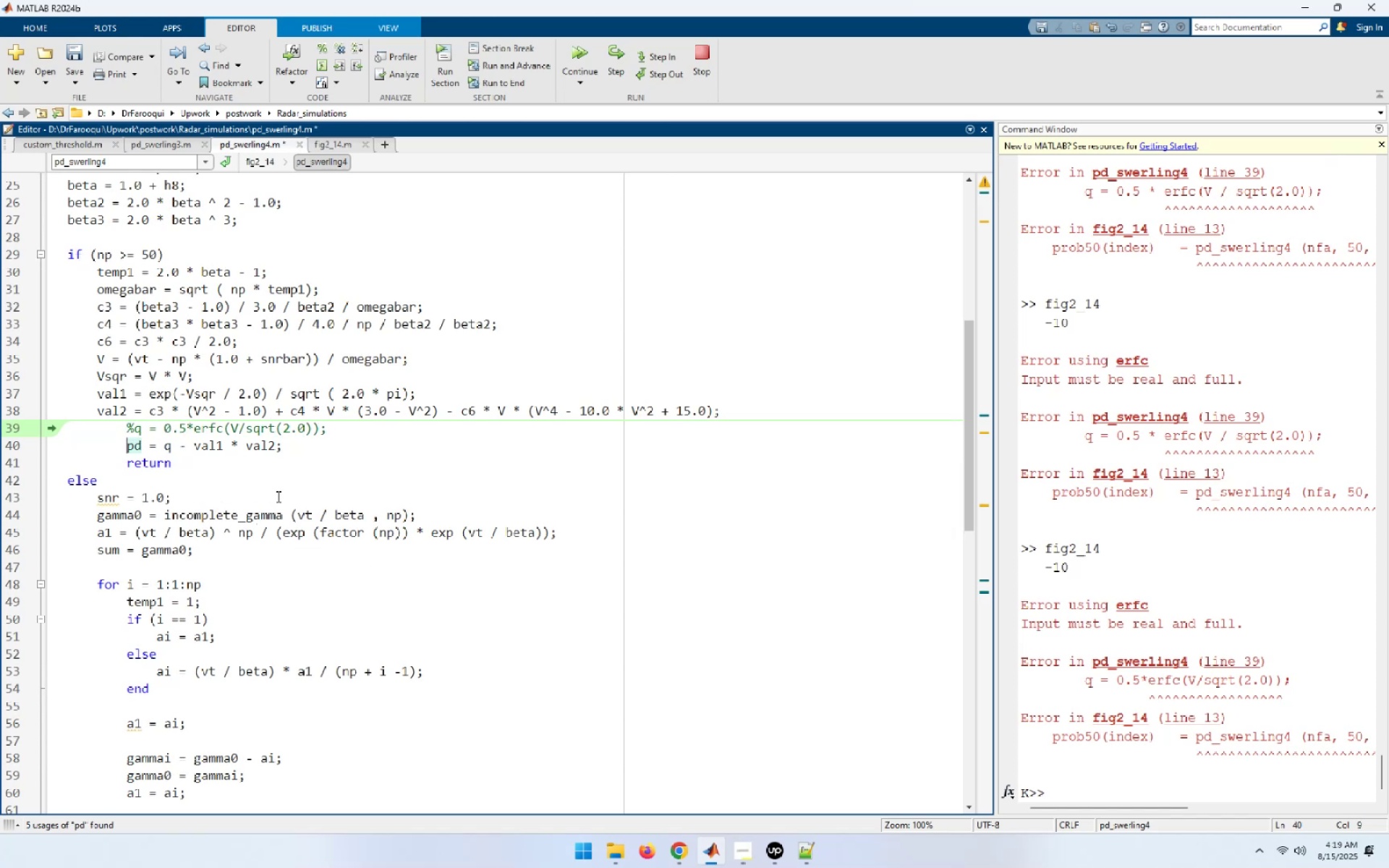 
hold_key(key=ShiftLeft, duration=1.5)
 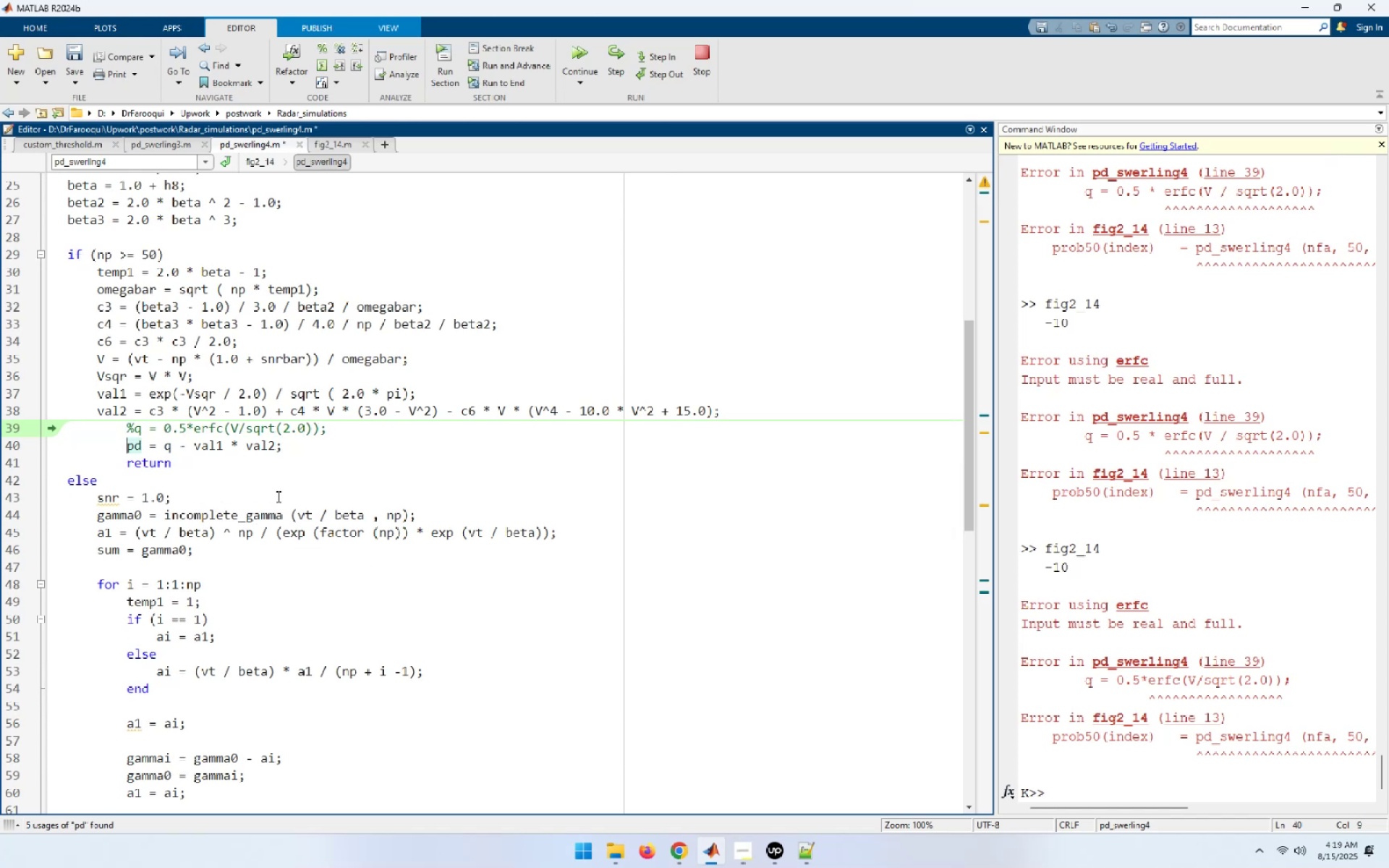 
hold_key(key=ShiftLeft, duration=1.39)
 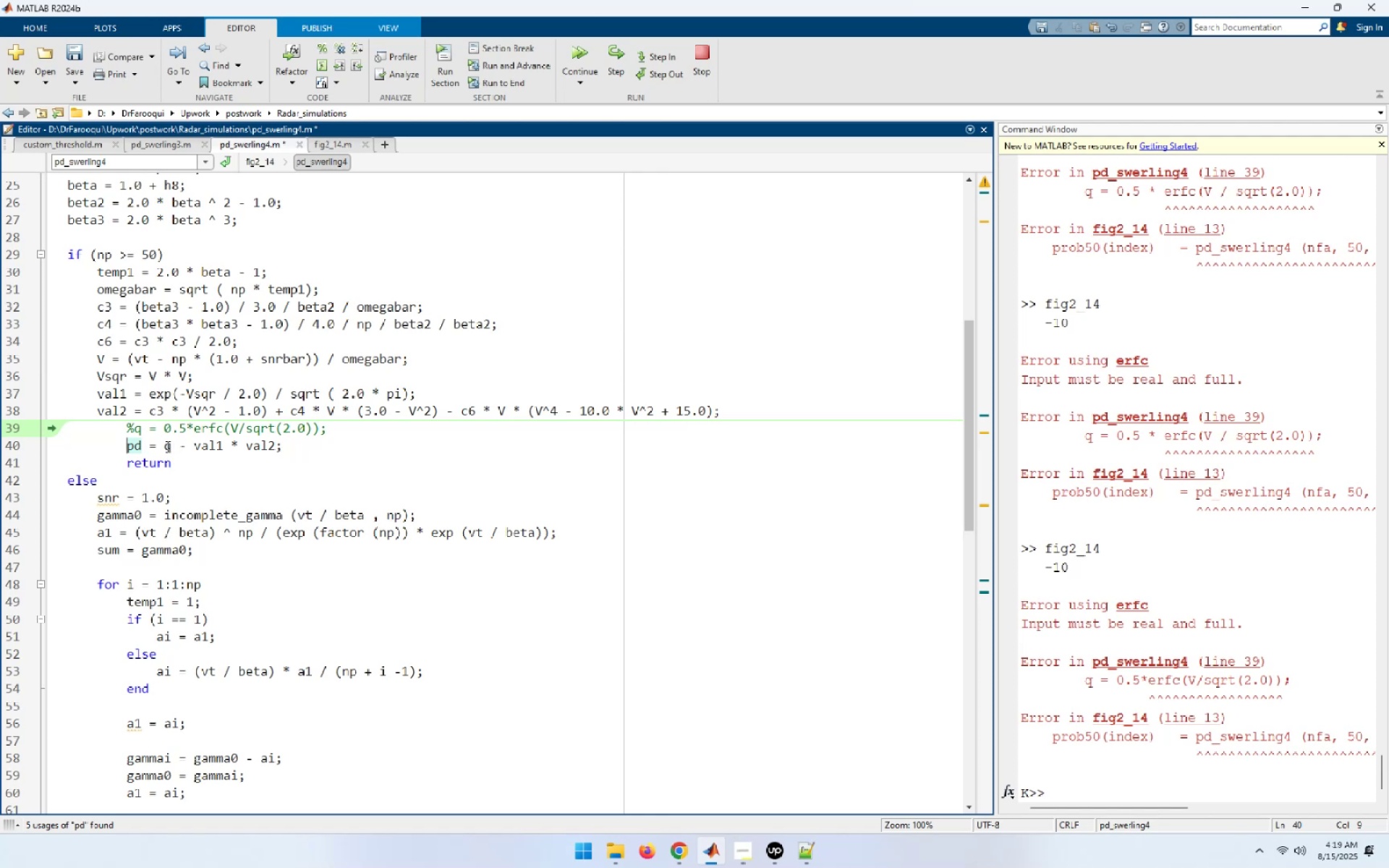 
wait(11.19)
 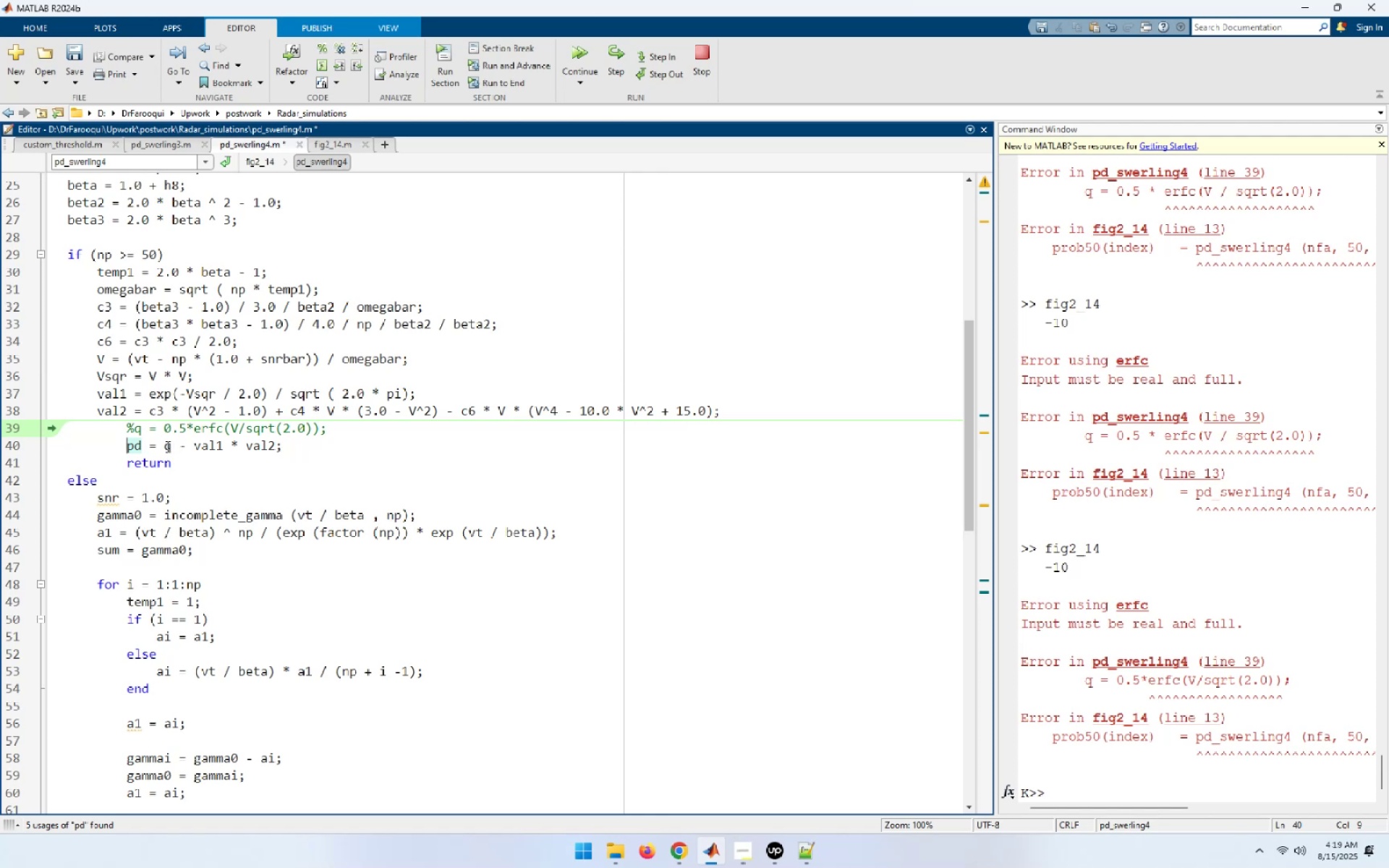 
left_click([165, 448])
 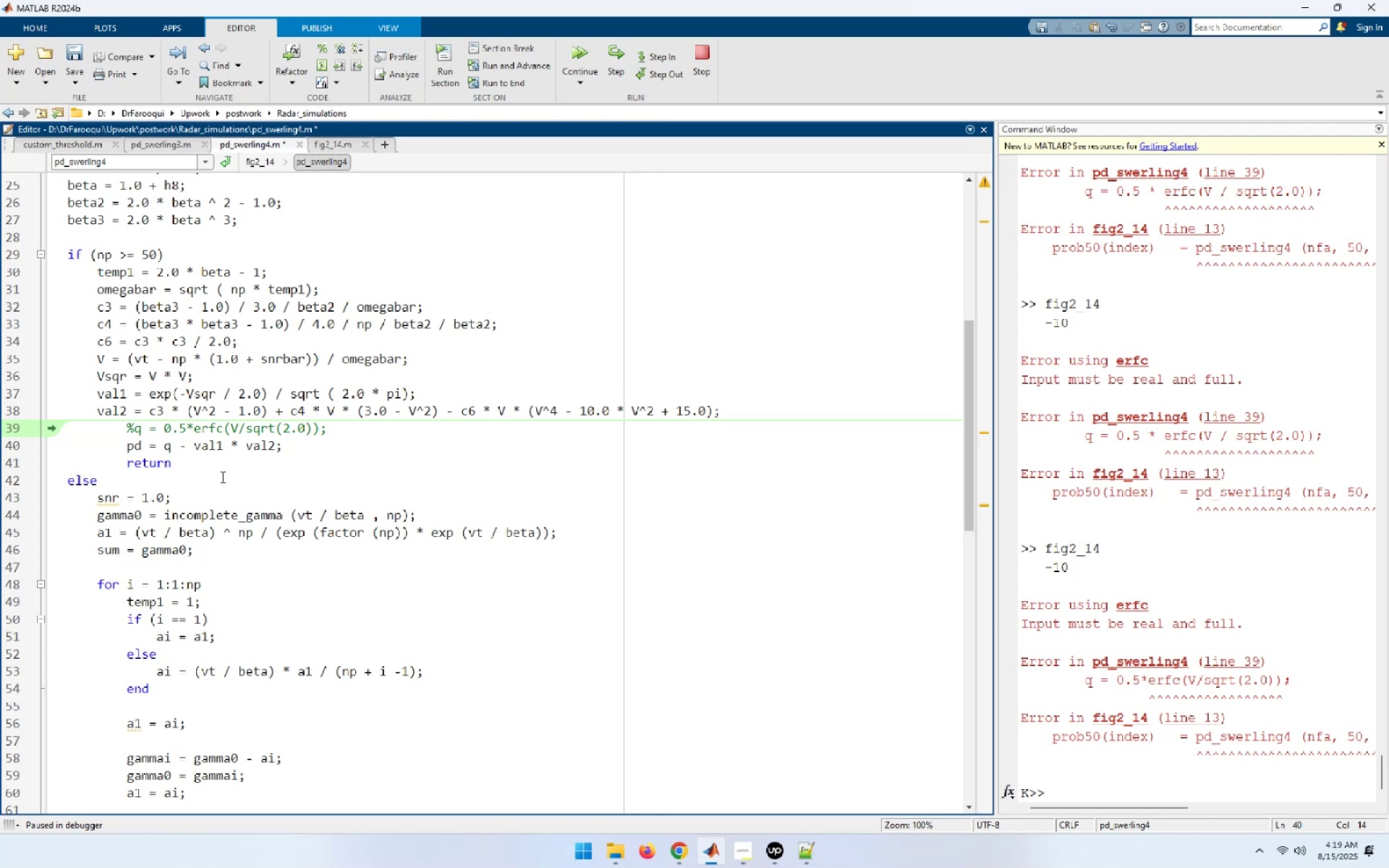 
key(NumpadDecimal)
 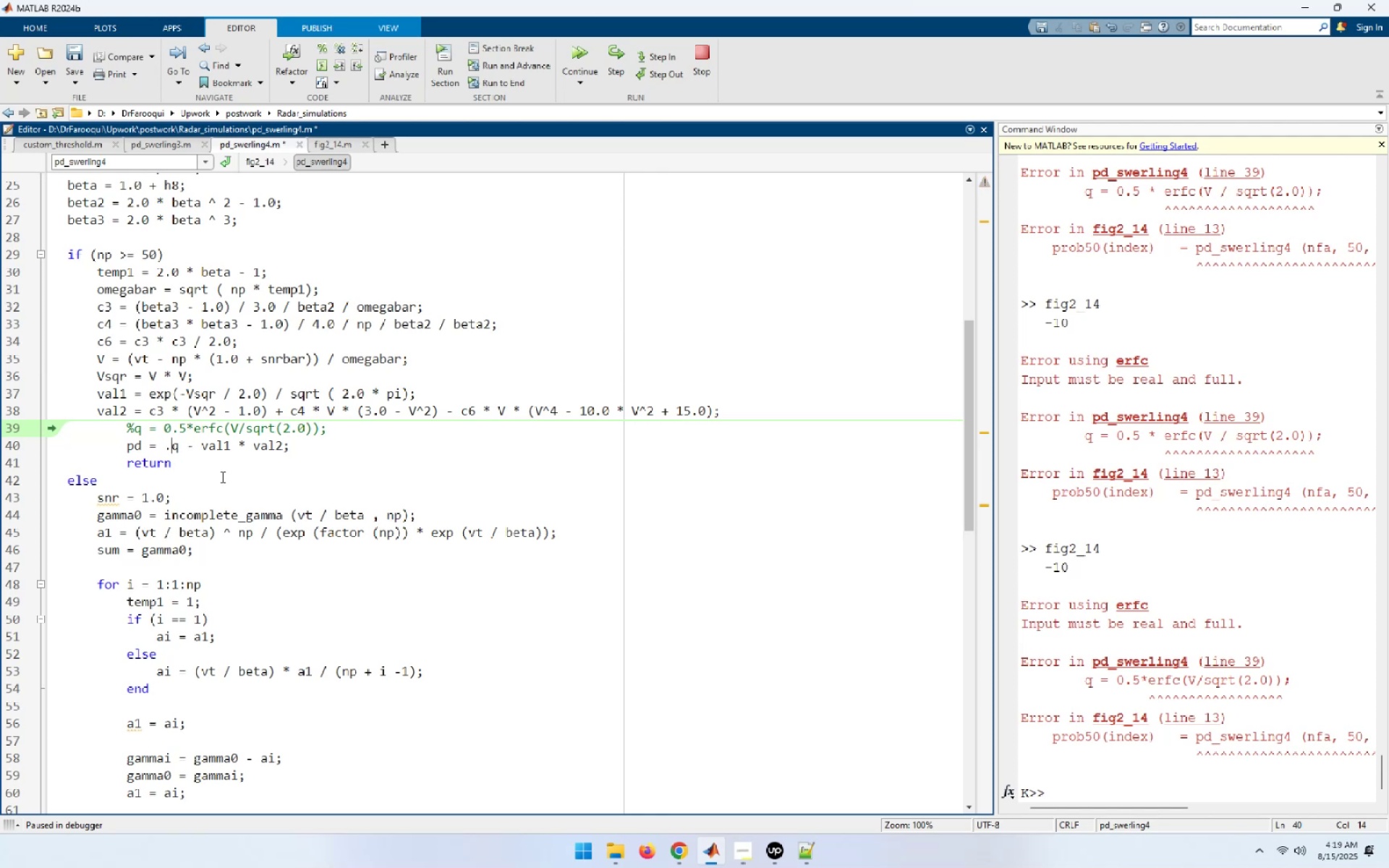 
key(Numpad5)
 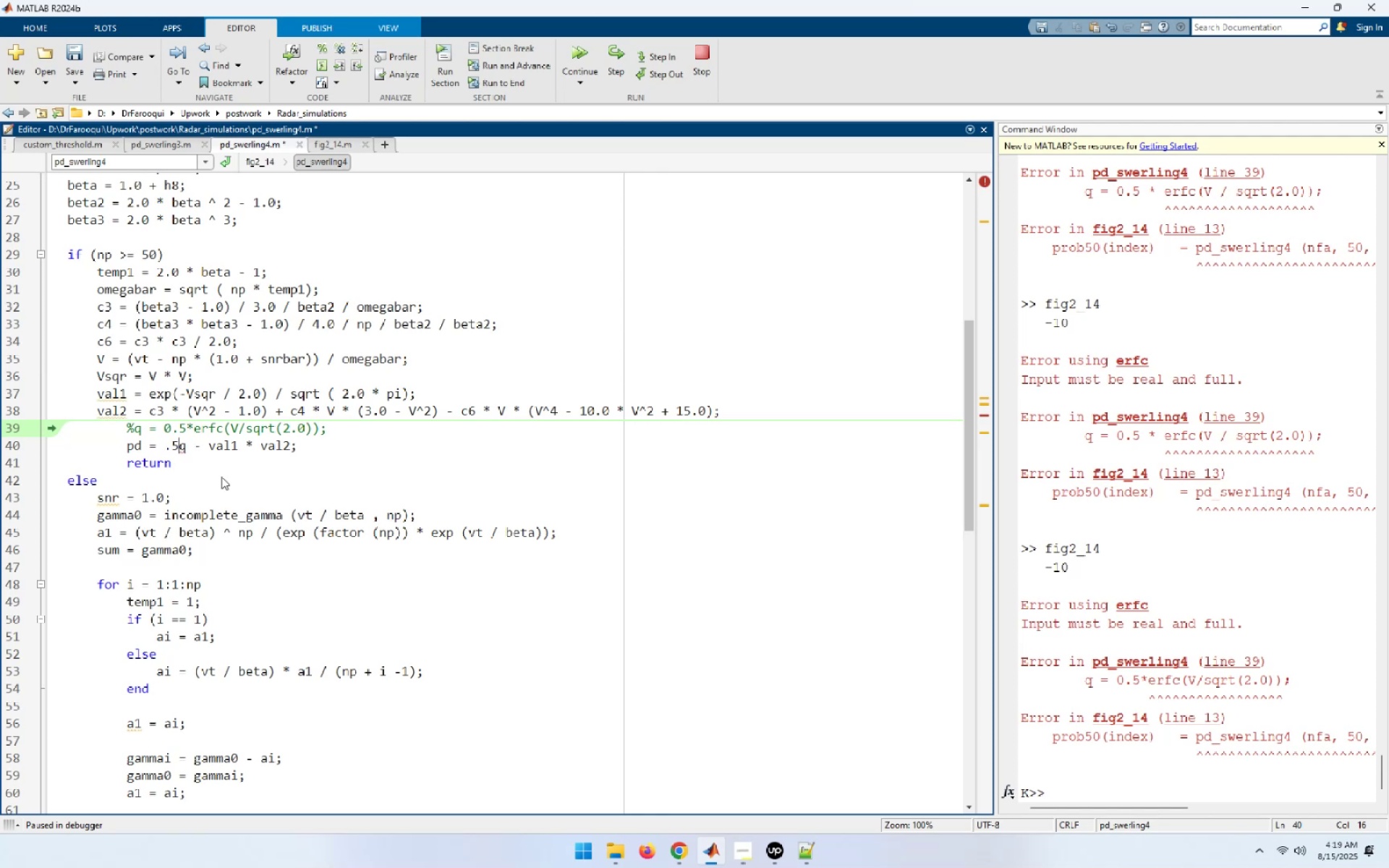 
key(Backspace)
 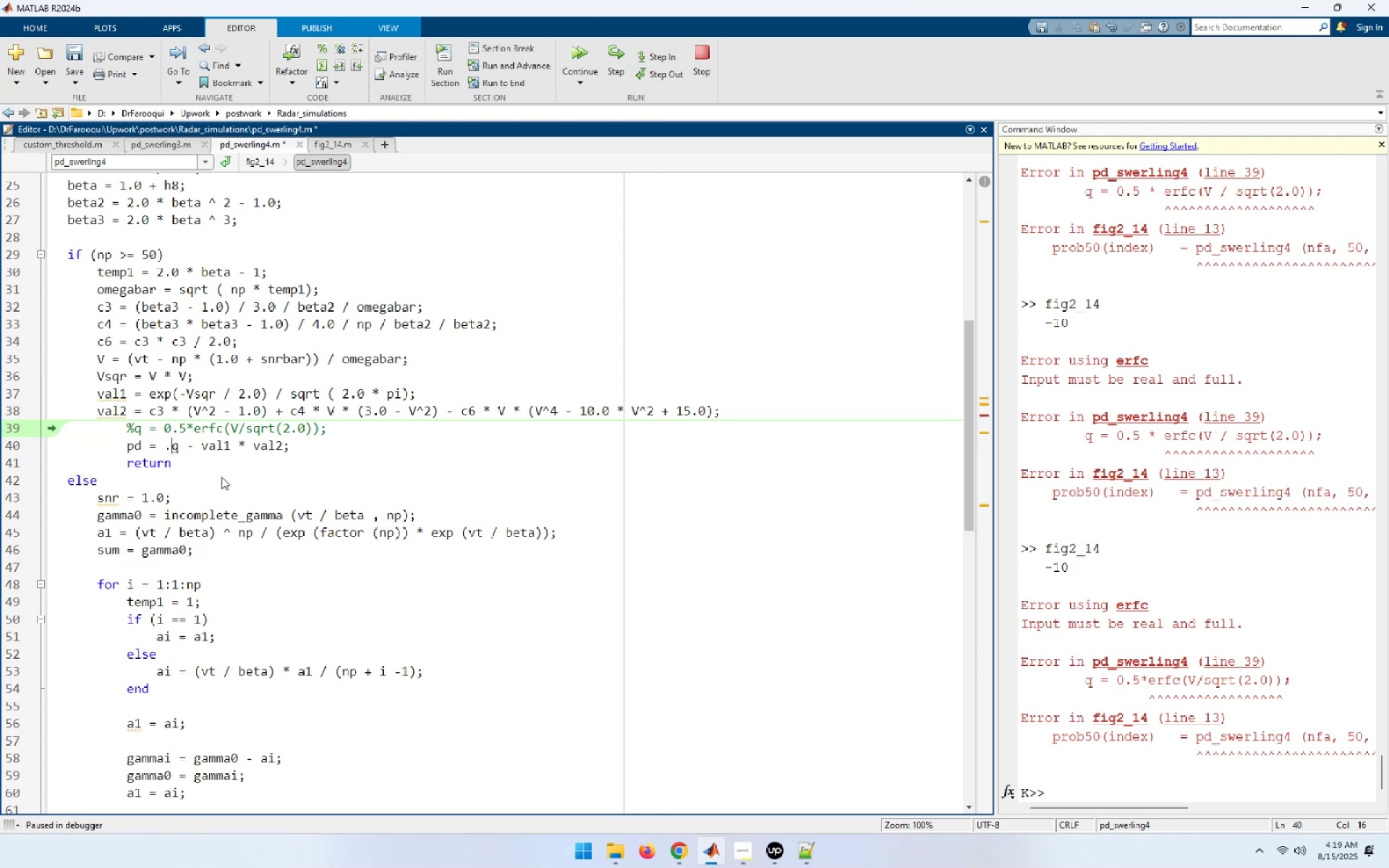 
key(Backspace)
 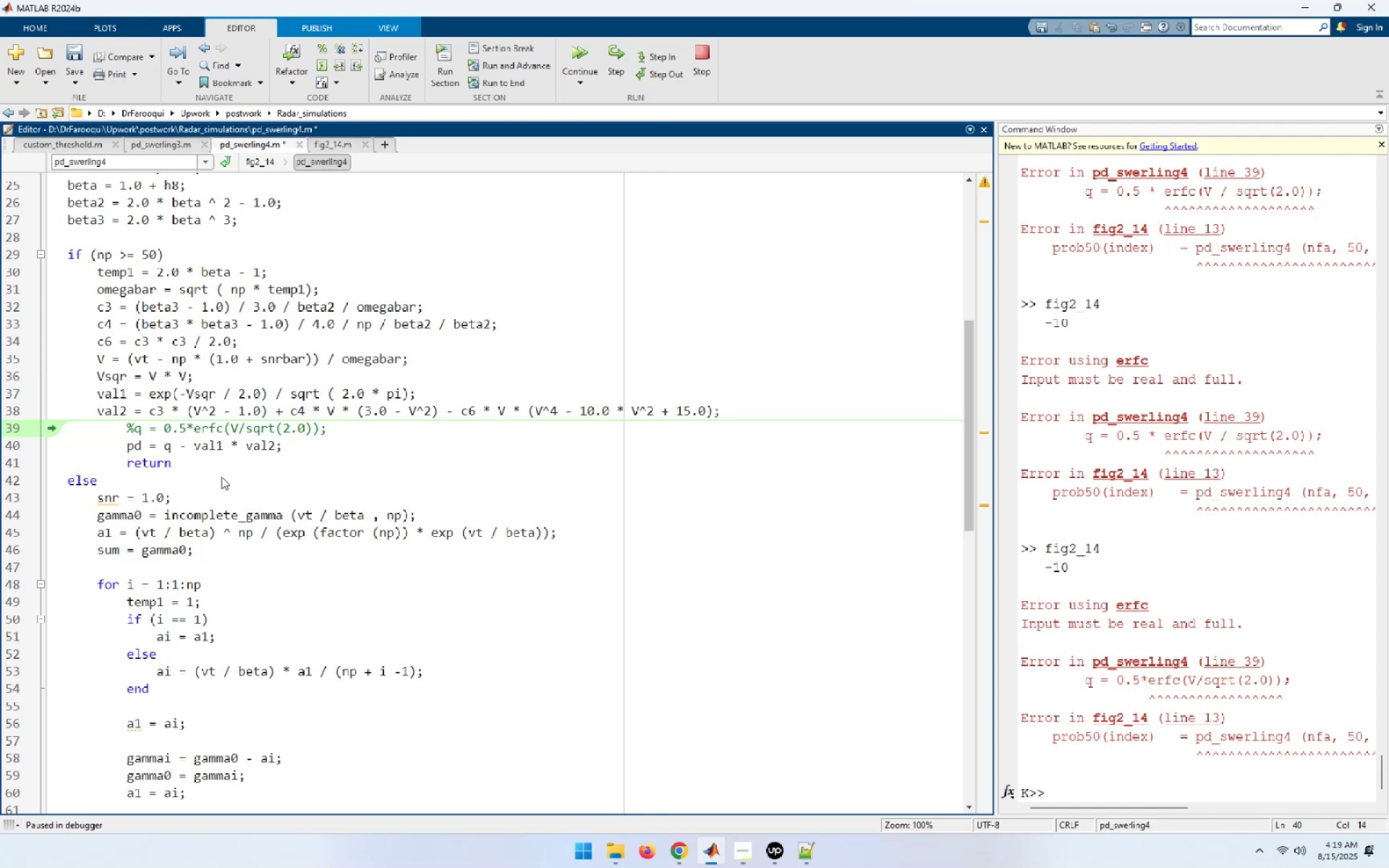 
key(Home)
 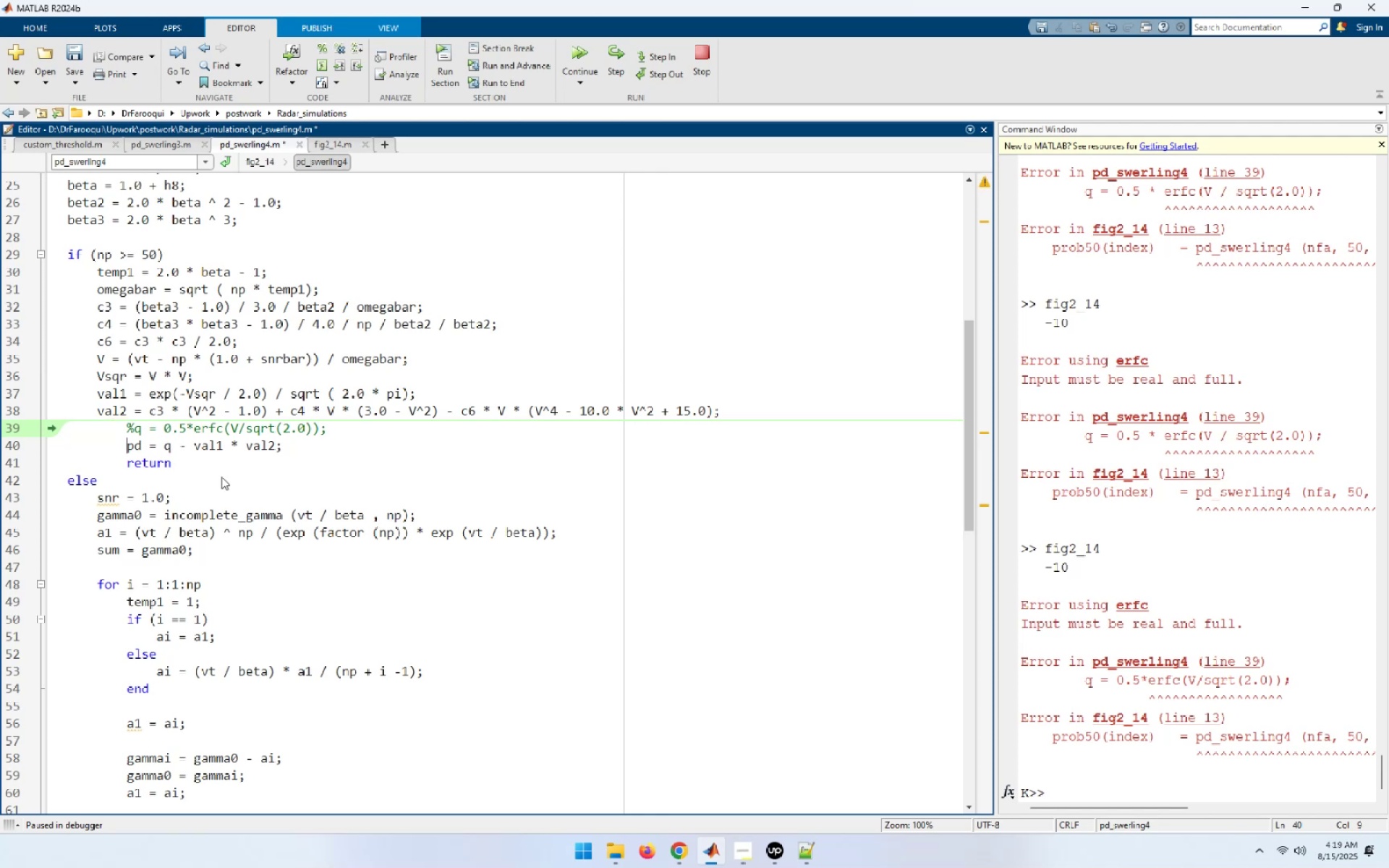 
key(Shift+5)
 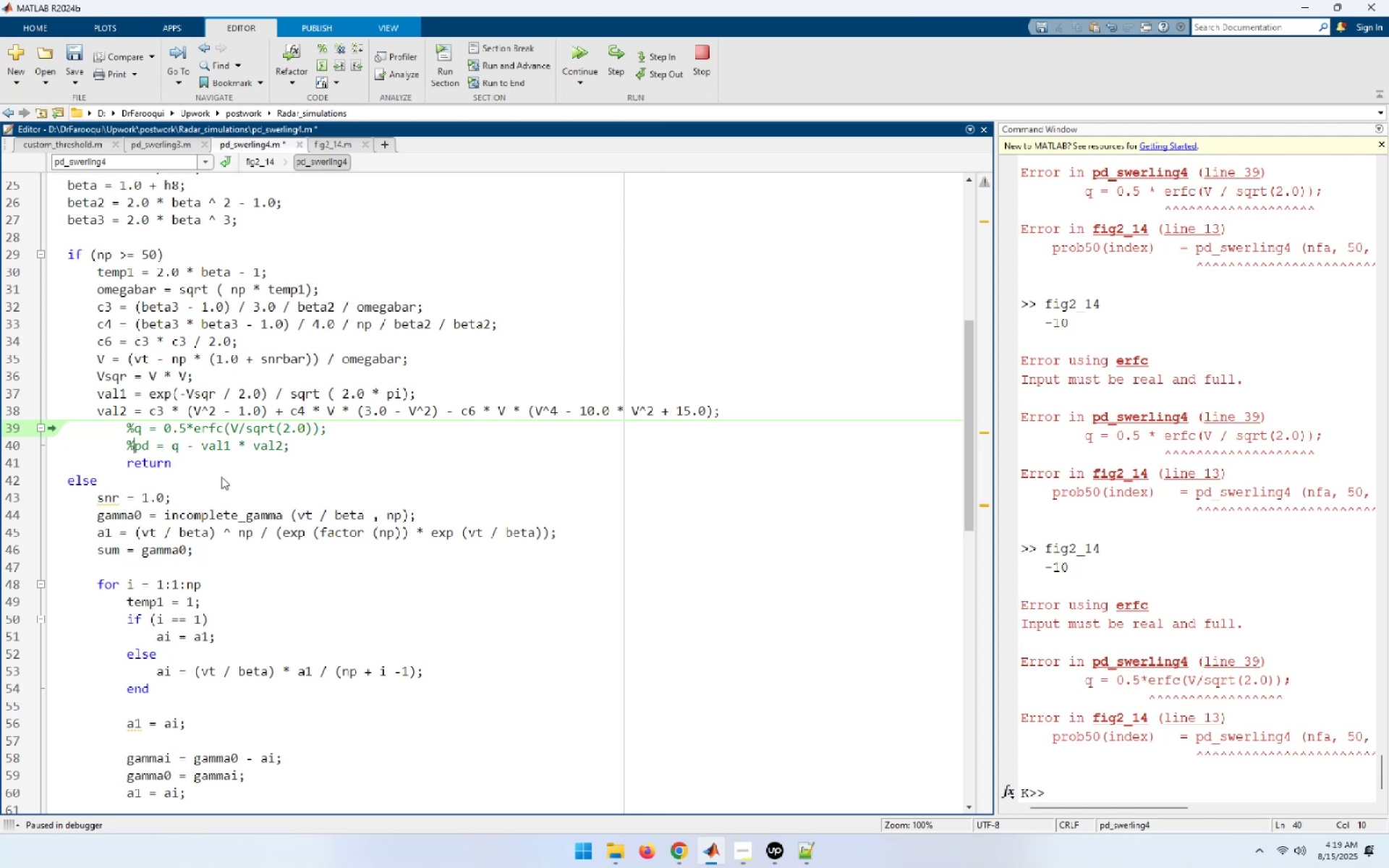 
key(Shift+End)
 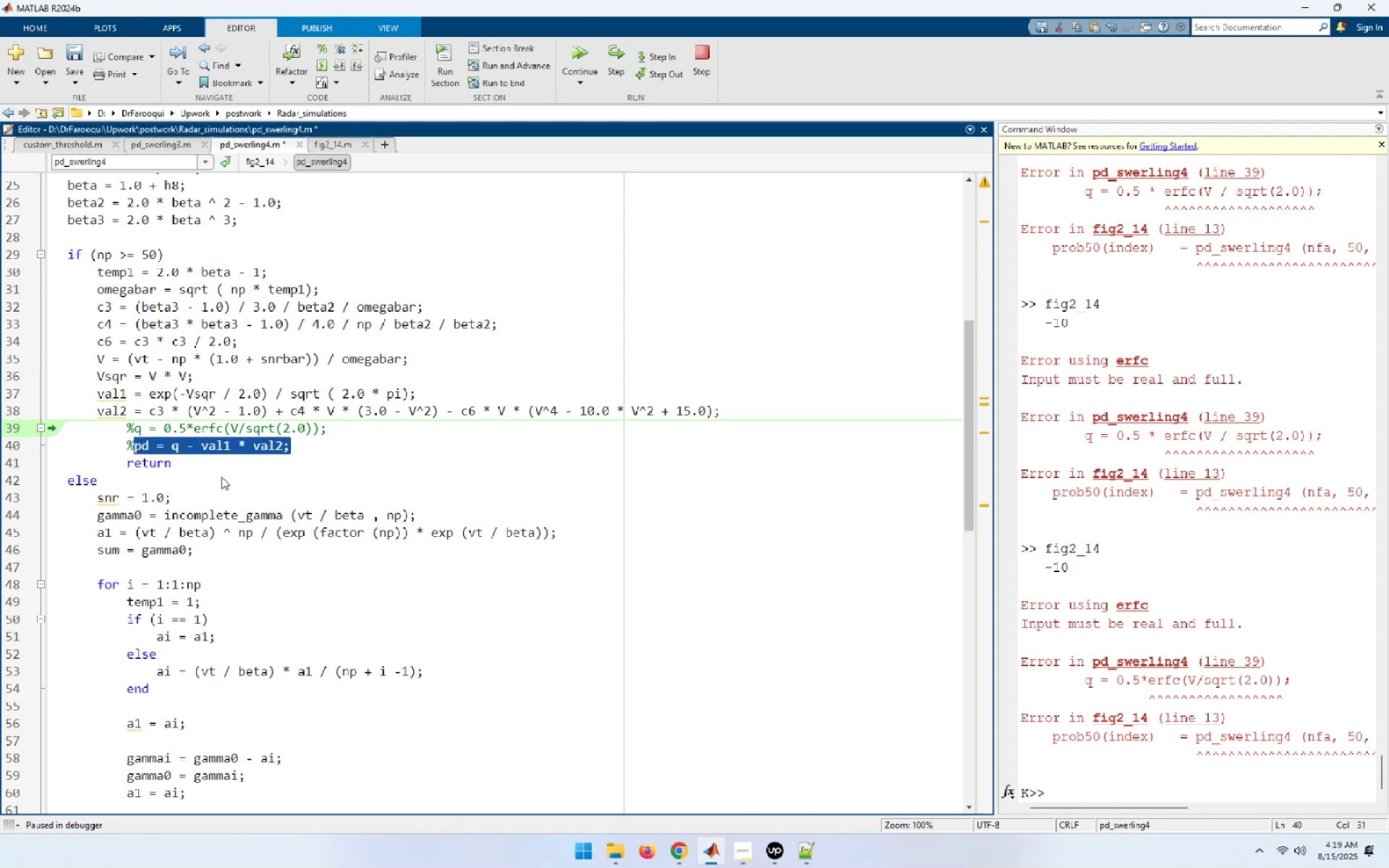 
key(Control+ControlRight)
 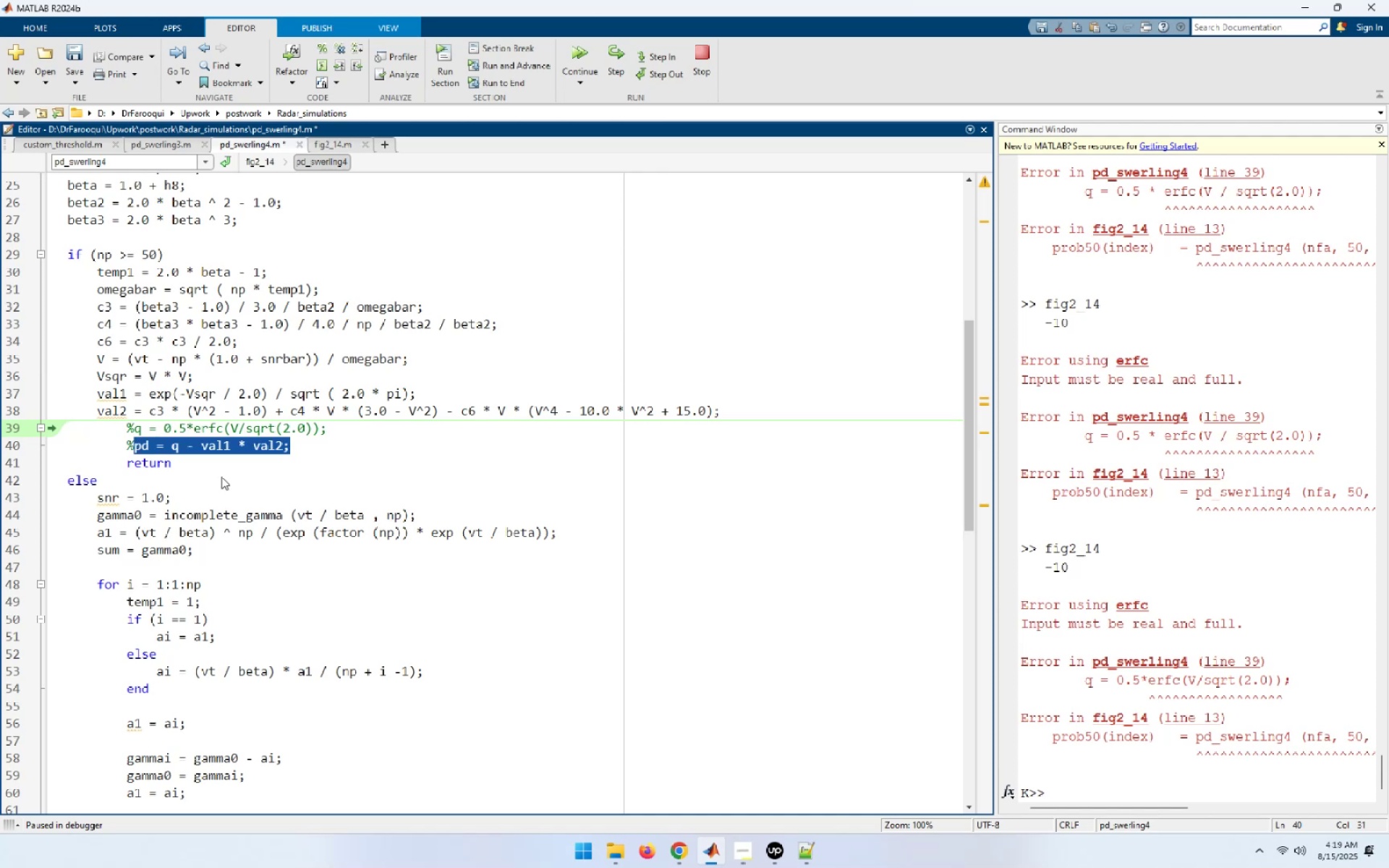 
key(Control+C)
 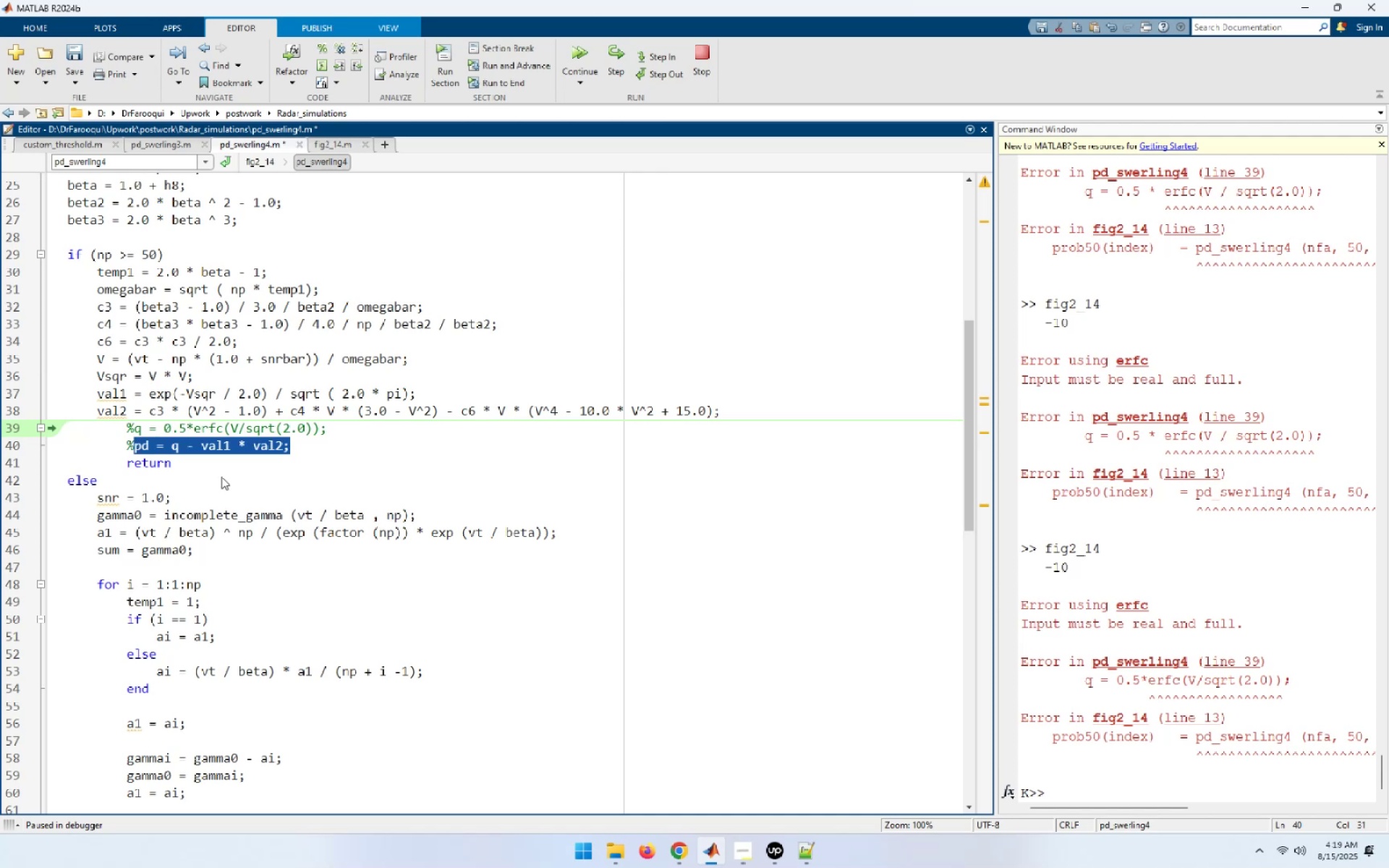 
key(End)
 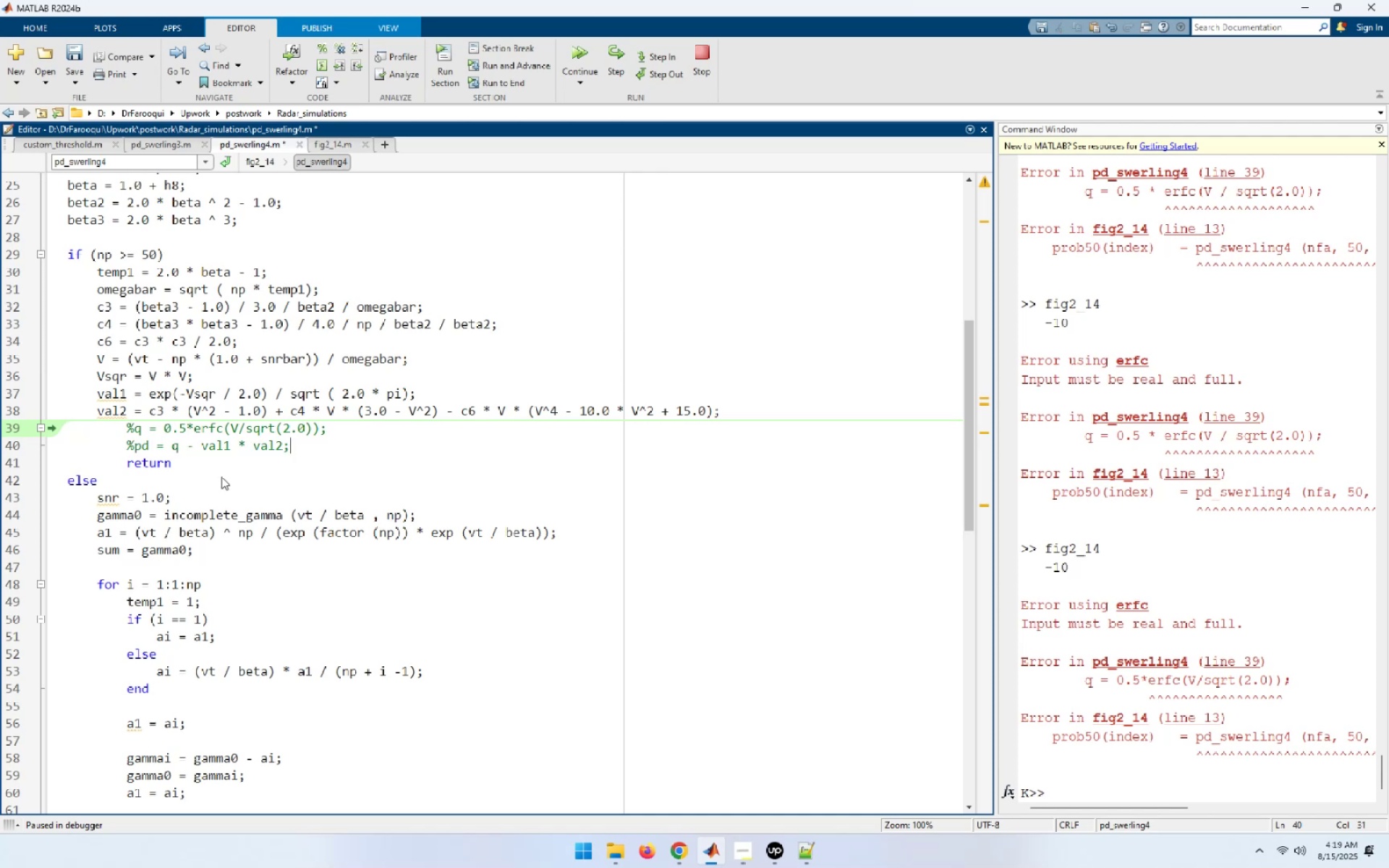 
key(Enter)
 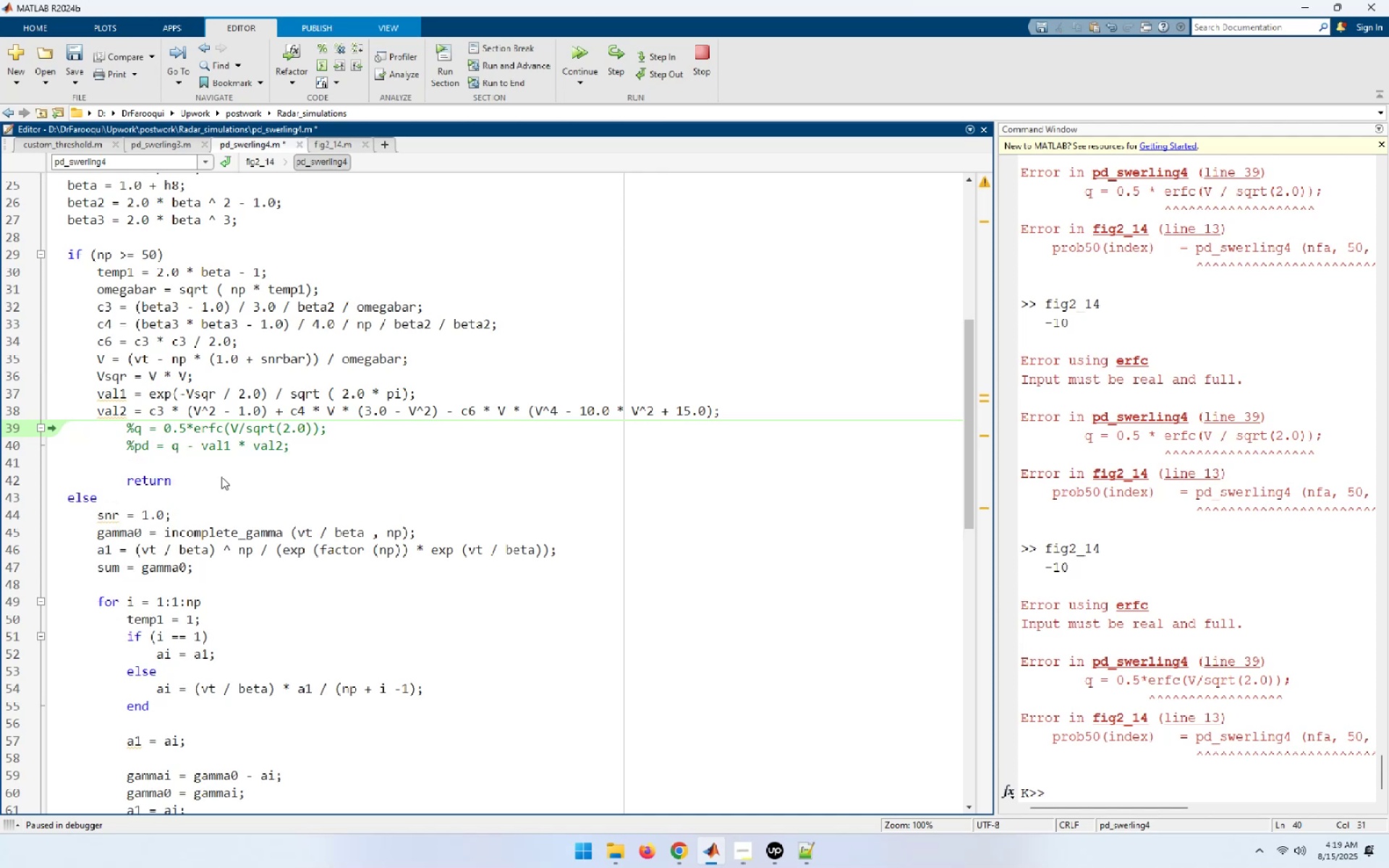 
key(Control+V)
 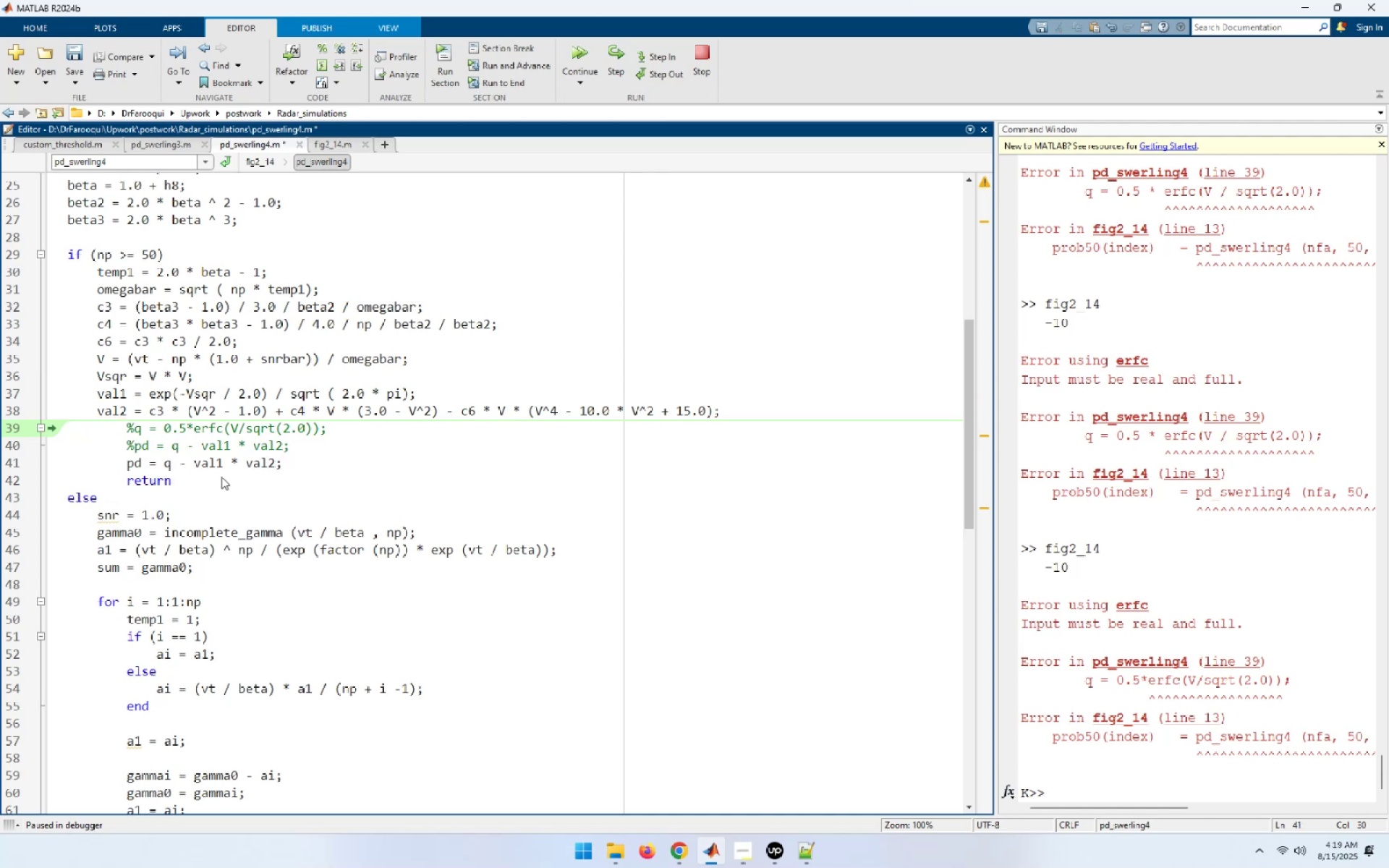 
key(Control+ControlRight)
 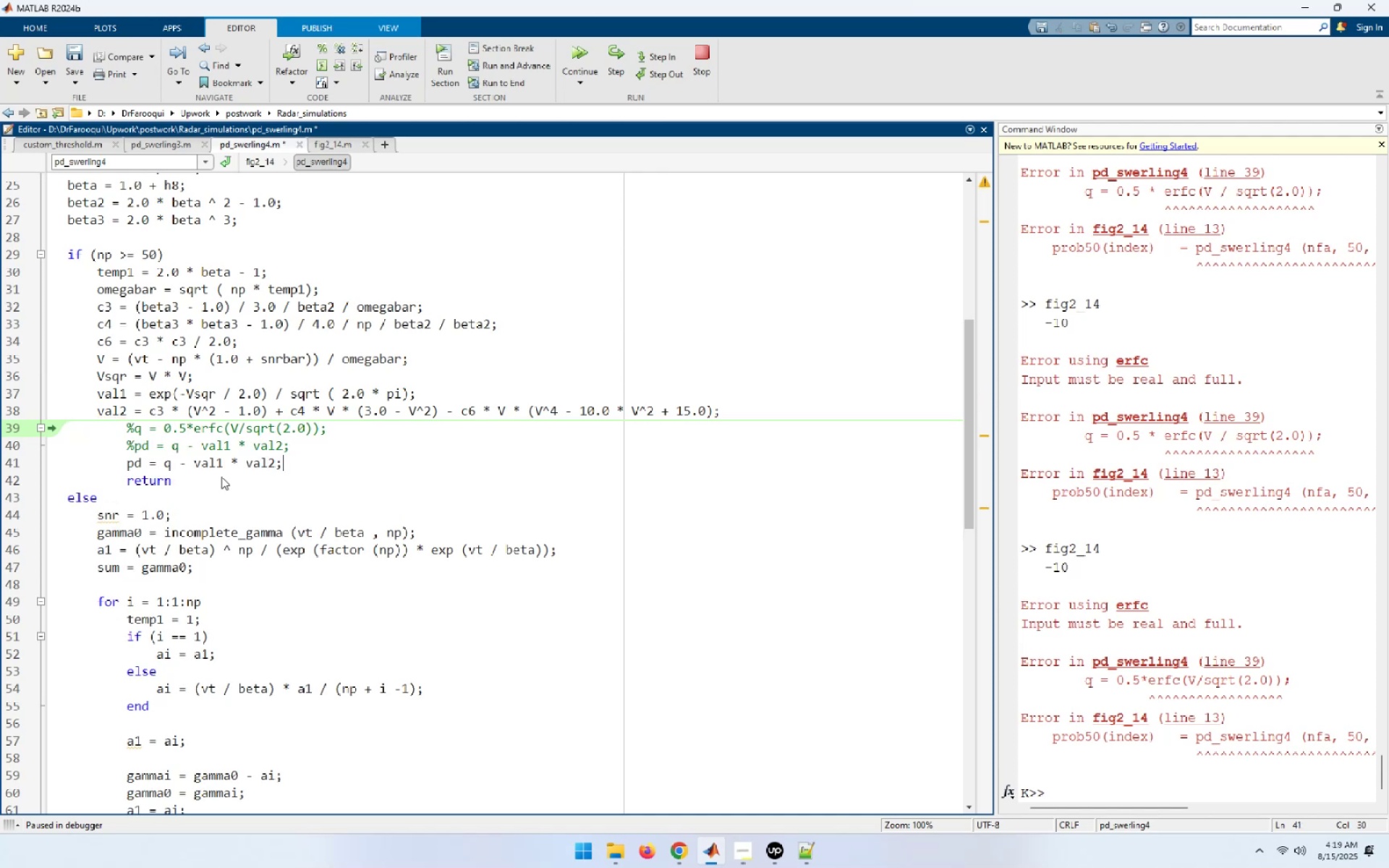 
key(Control+ArrowLeft)
 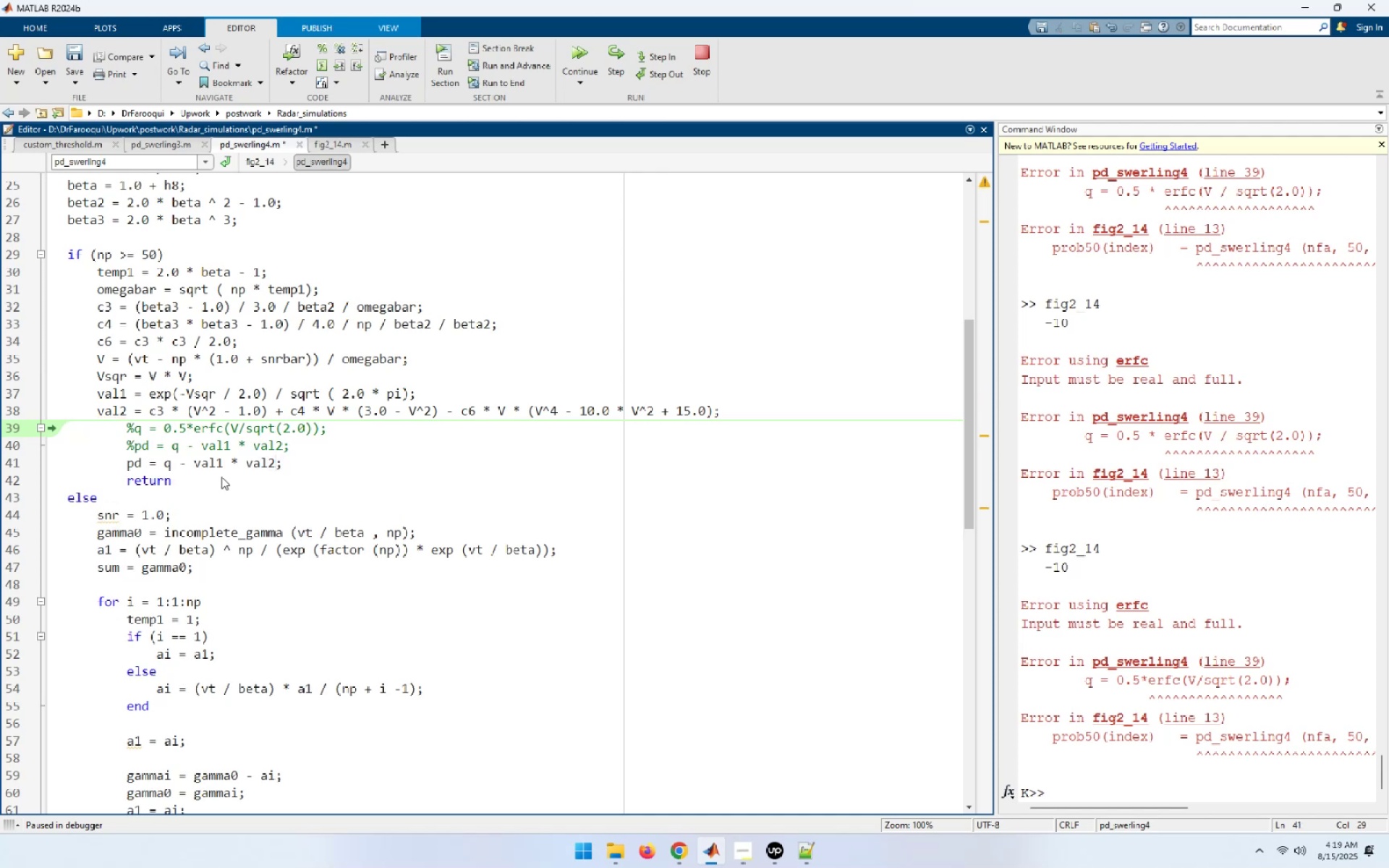 
key(Control+ArrowLeft)
 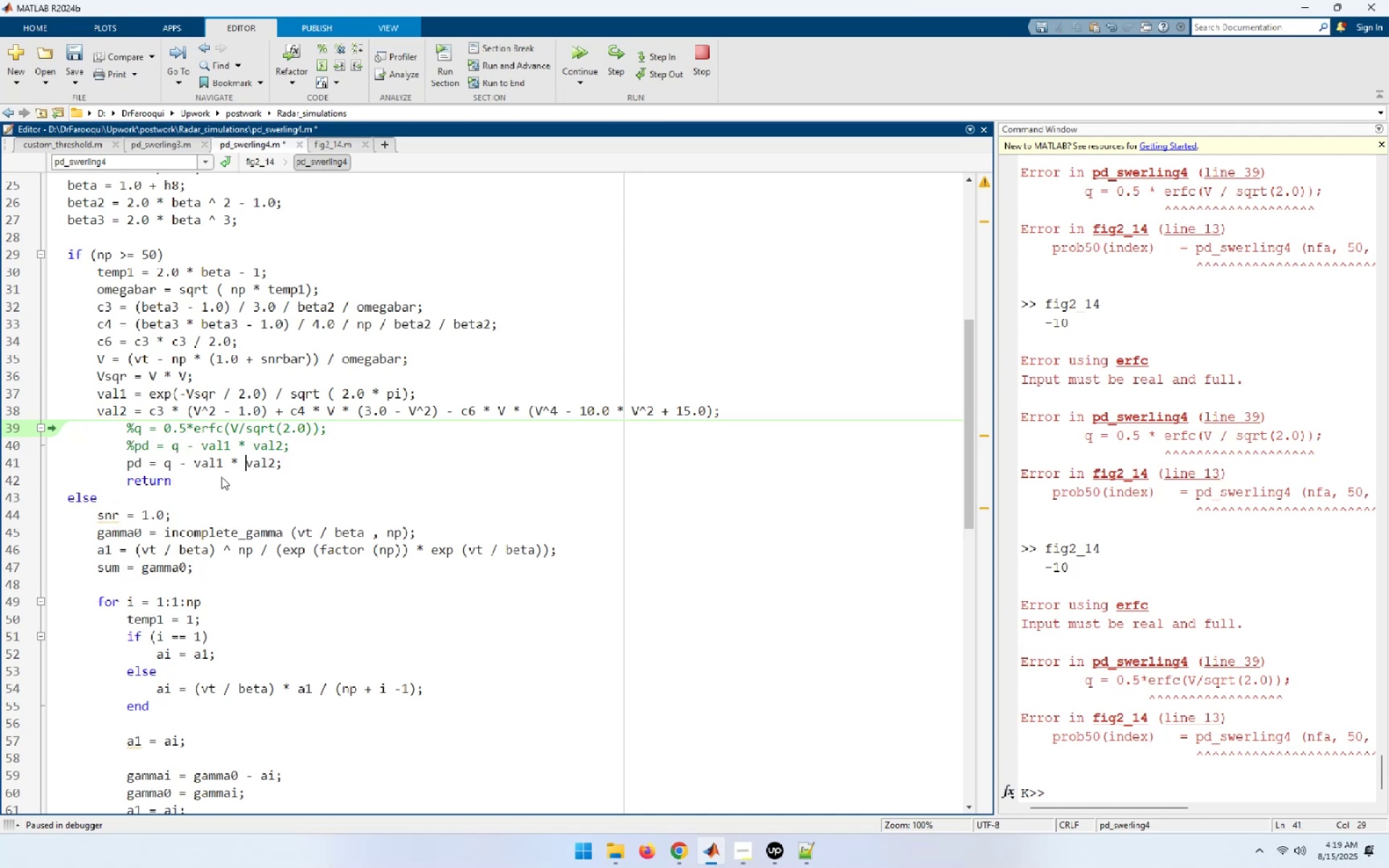 
key(Control+ArrowLeft)
 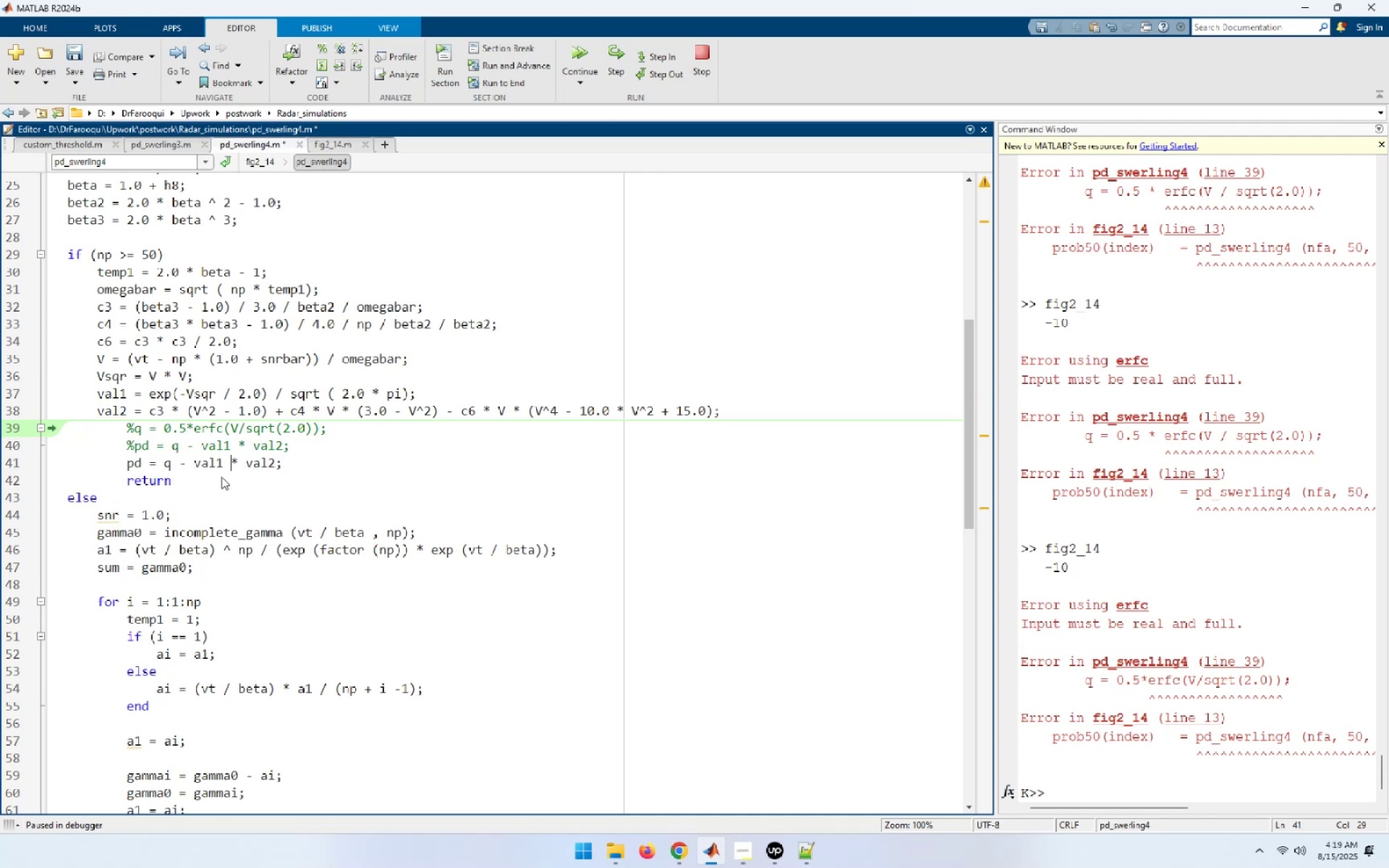 
key(Control+ArrowLeft)
 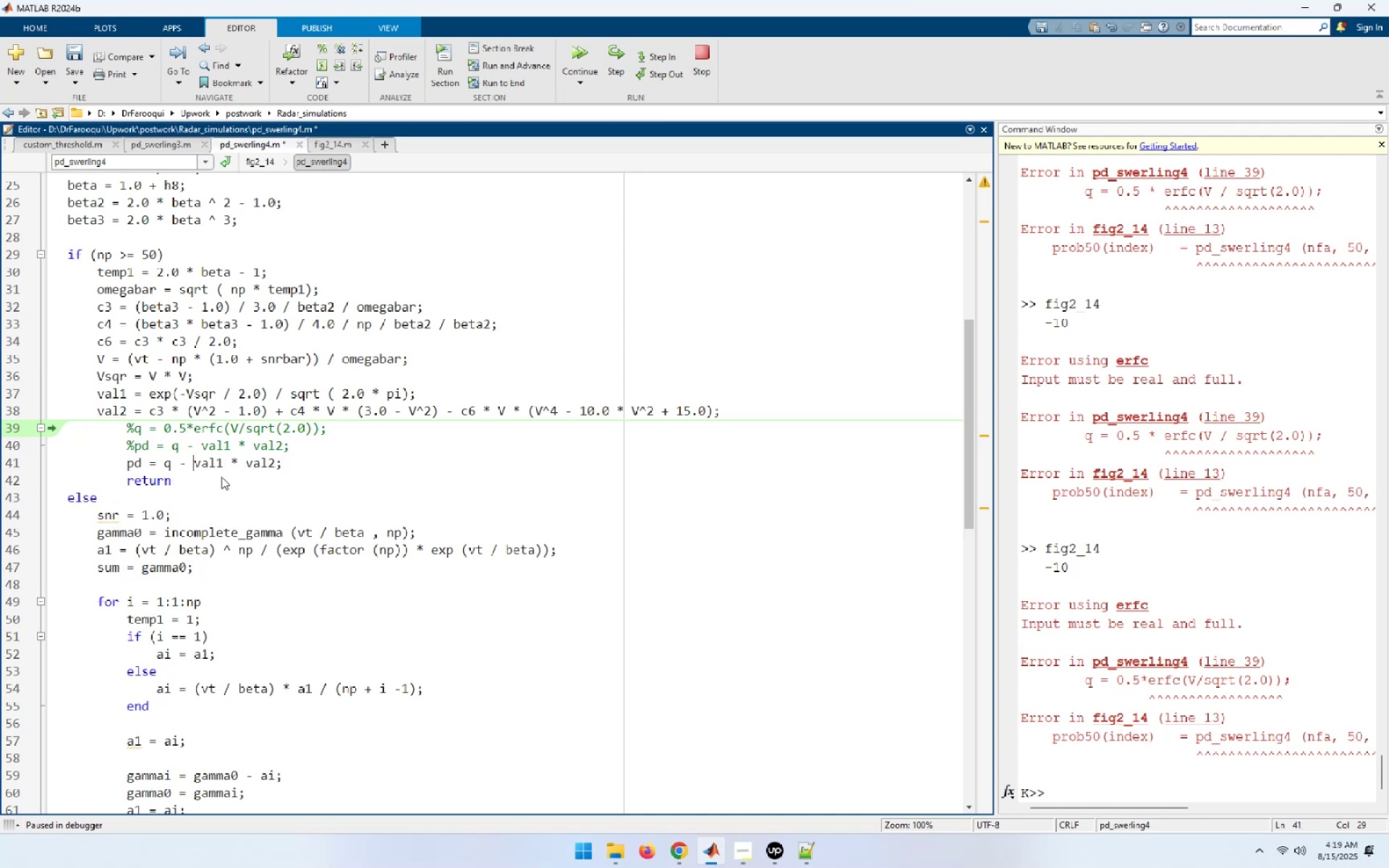 
key(Control+ArrowLeft)
 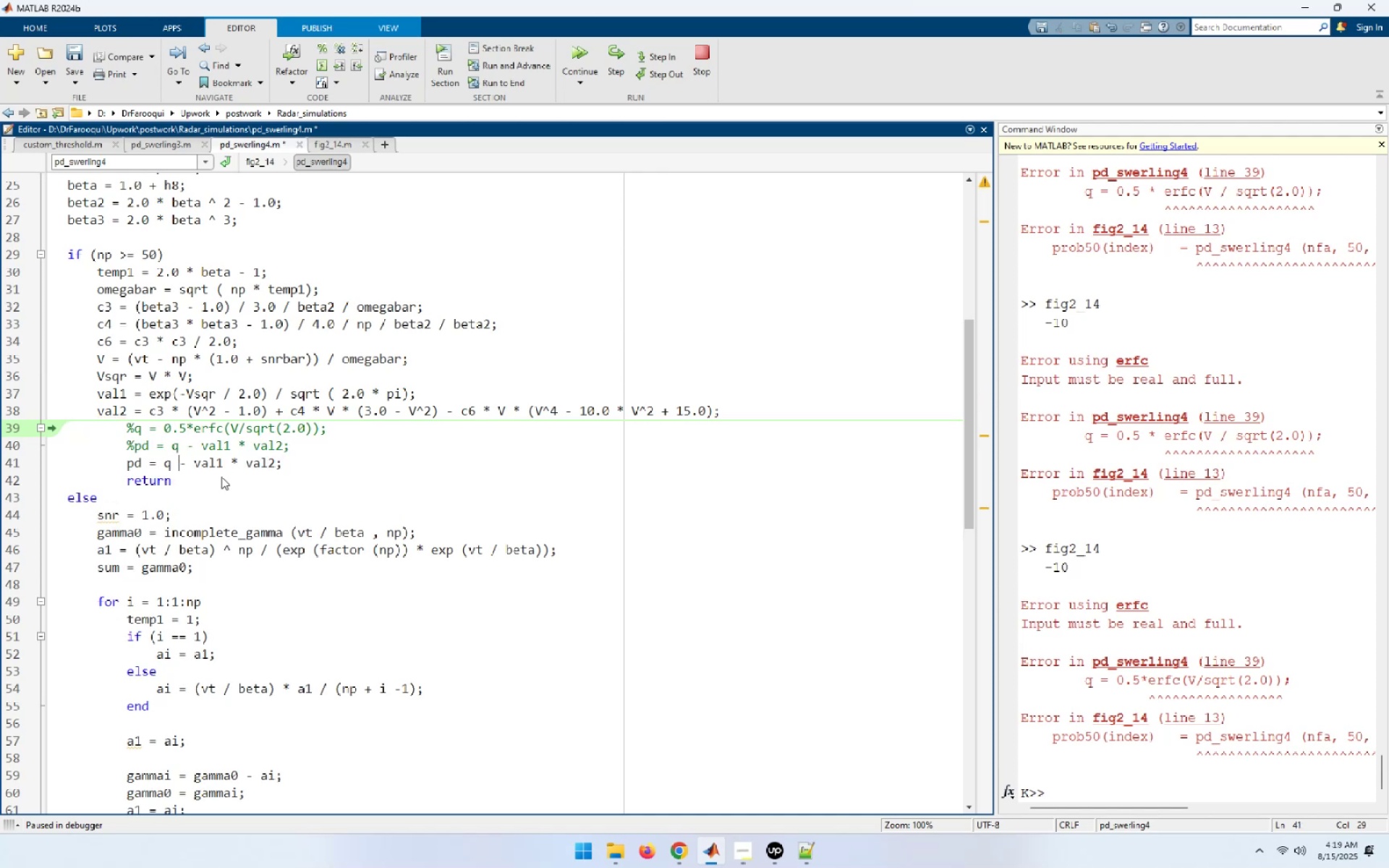 
key(Control+ControlRight)
 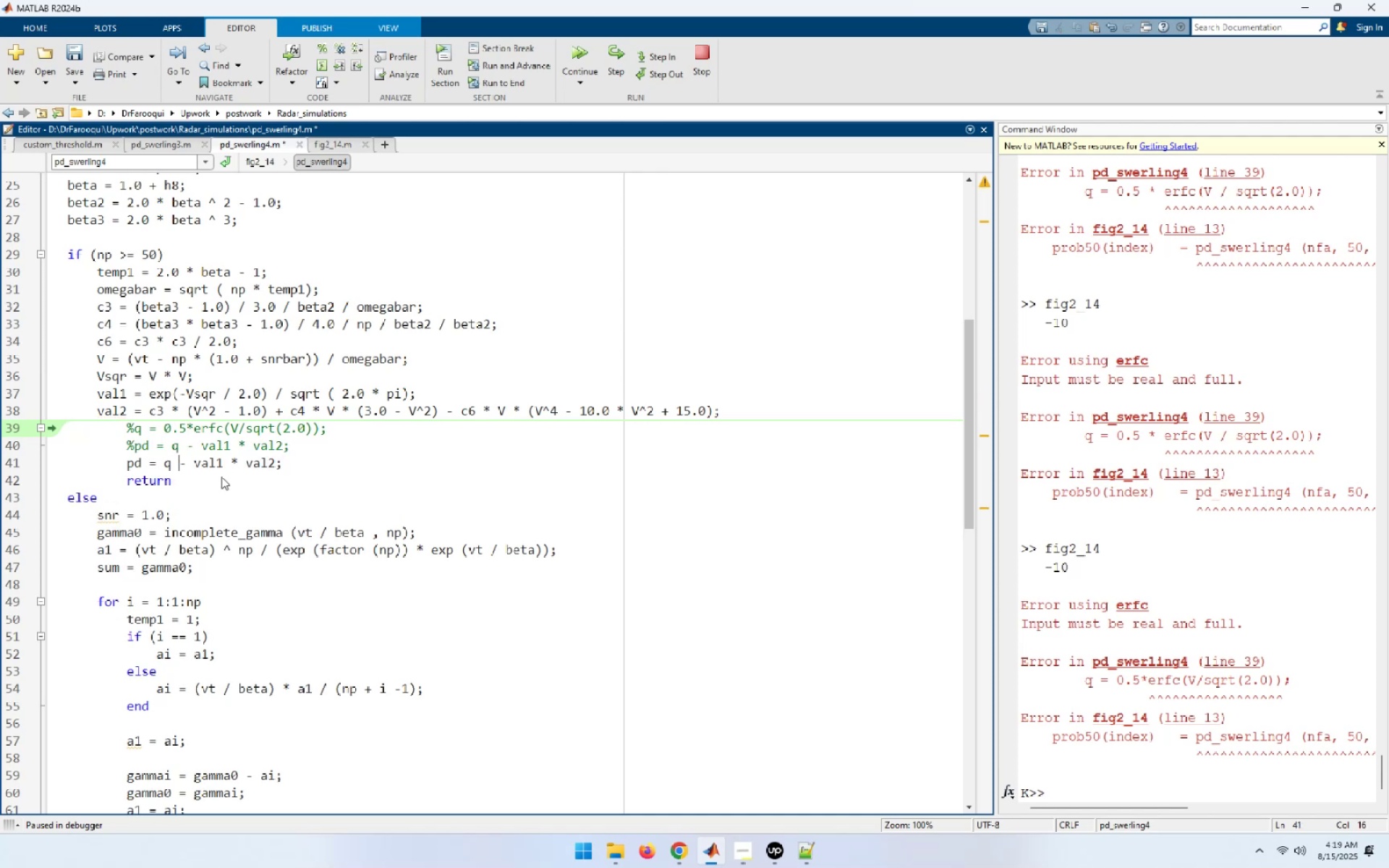 
key(ArrowLeft)
 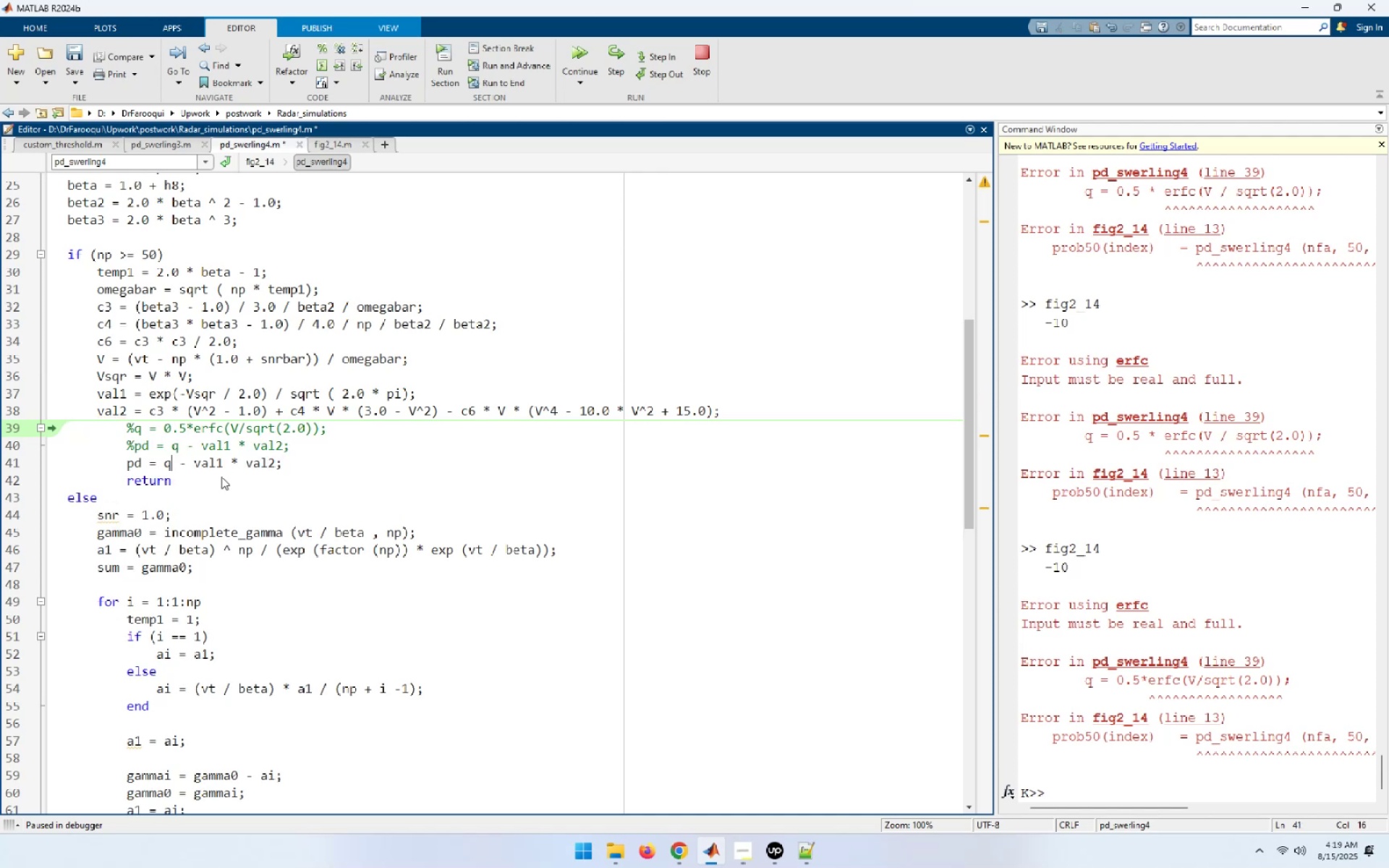 
key(ArrowLeft)
 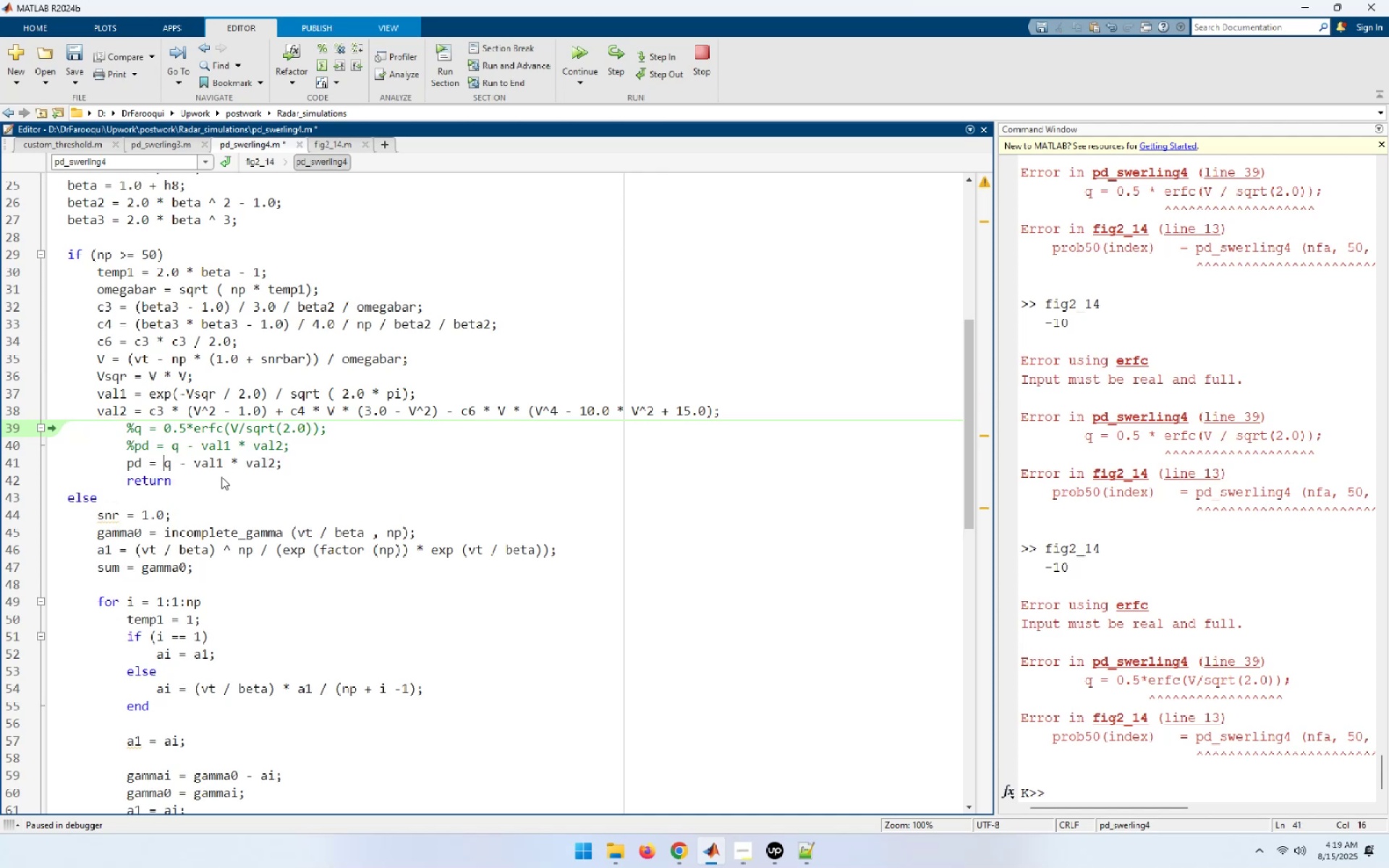 
key(Delete)
 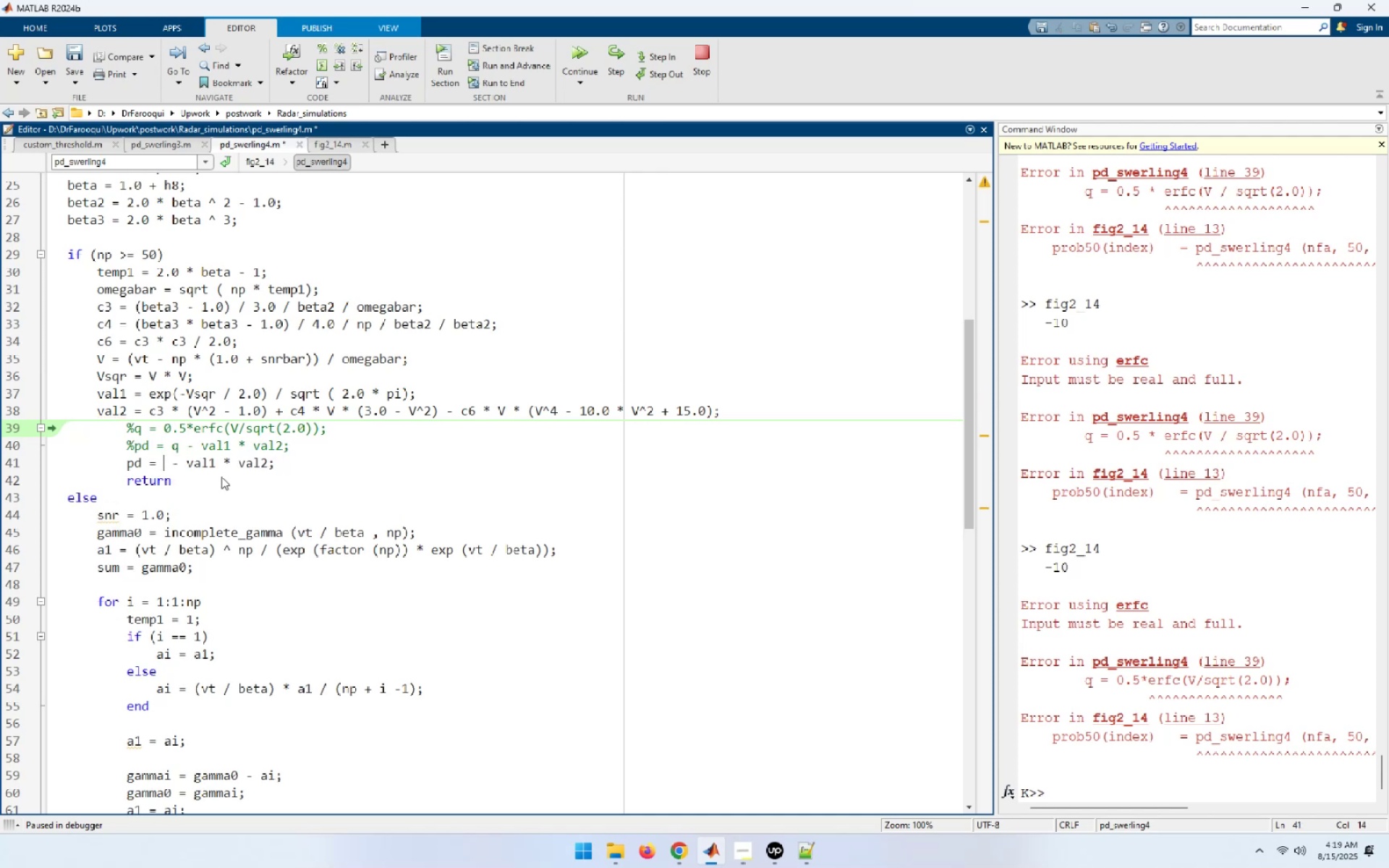 
key(Numpad0)
 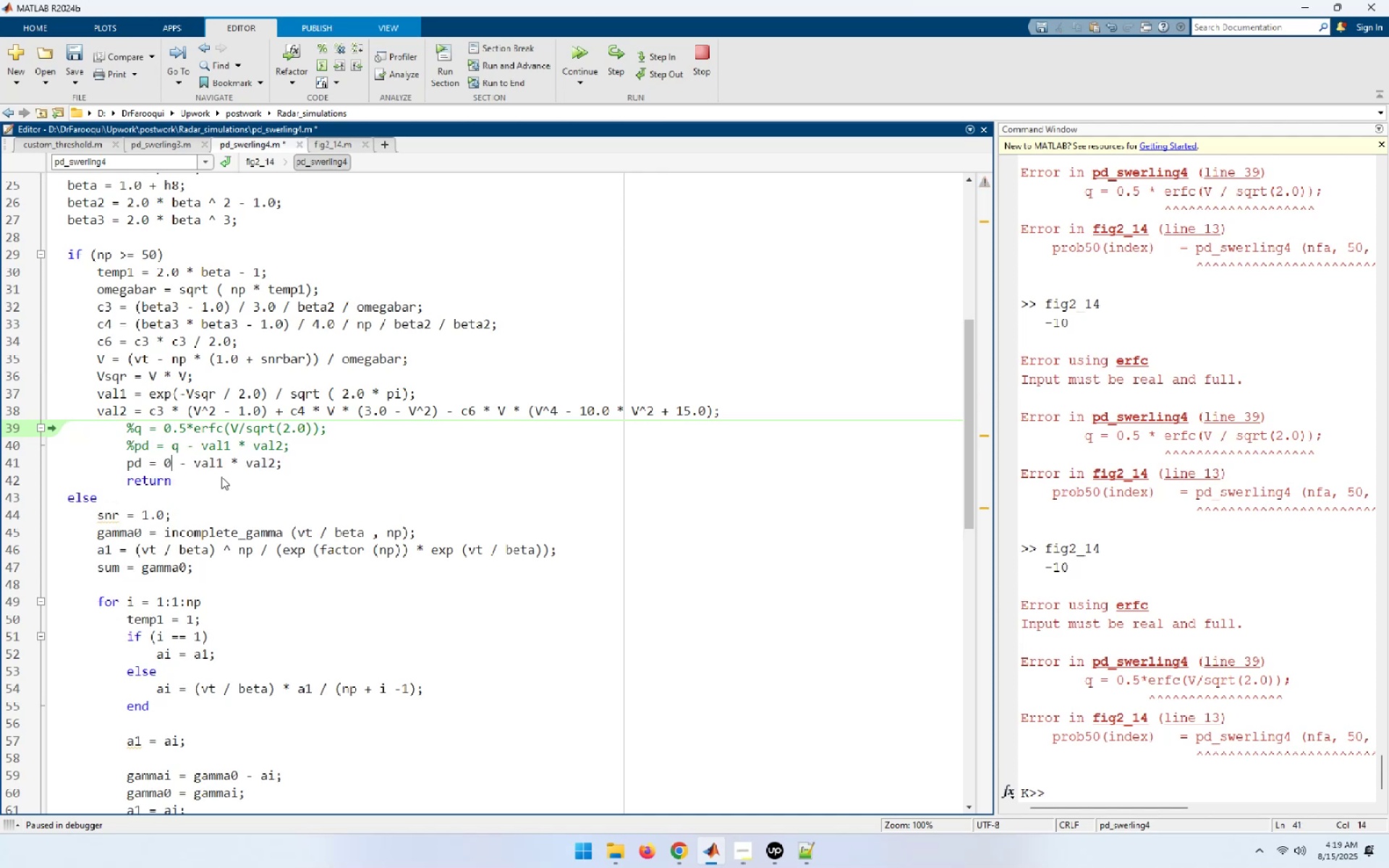 
key(NumpadDecimal)
 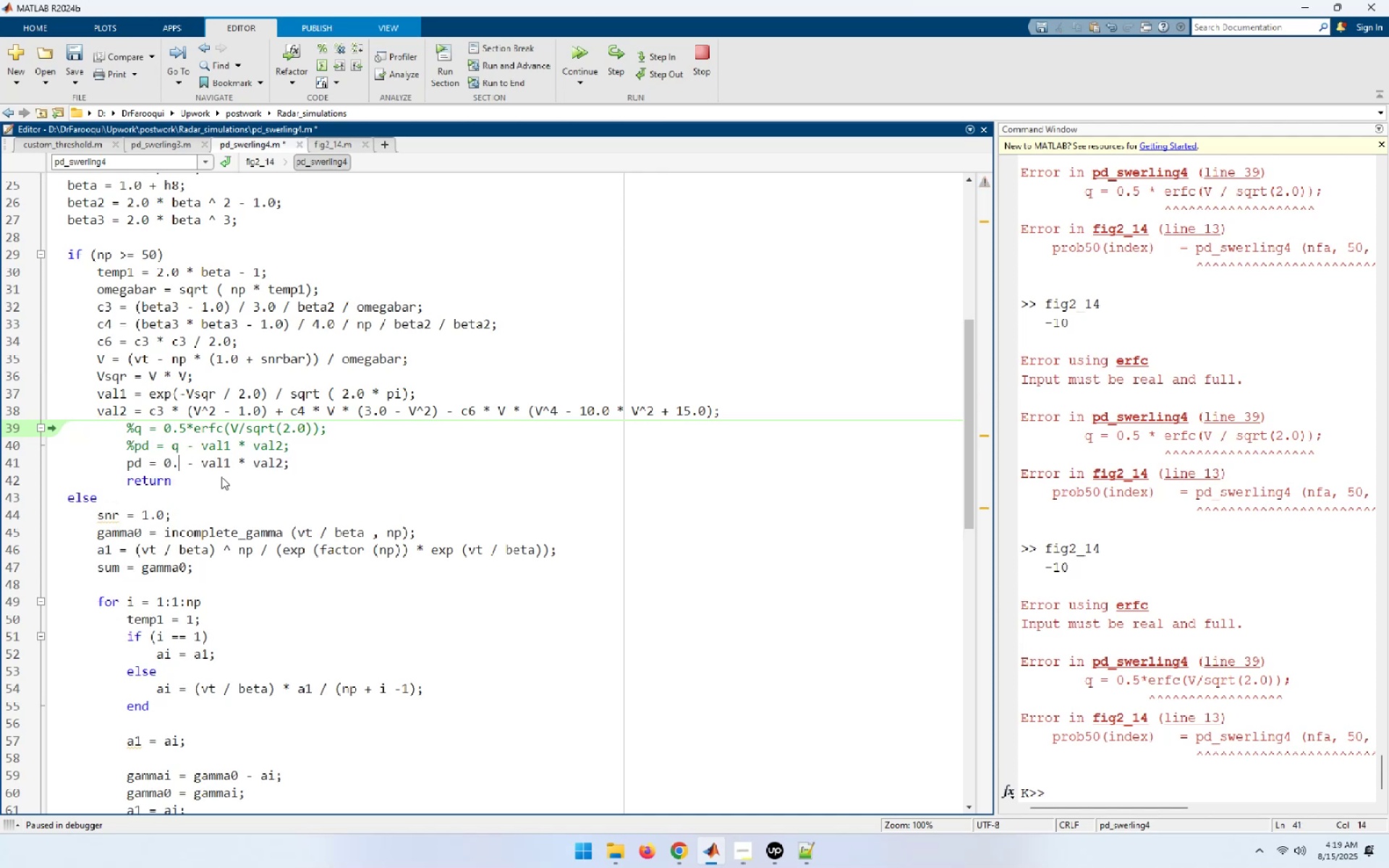 
key(Numpad5)
 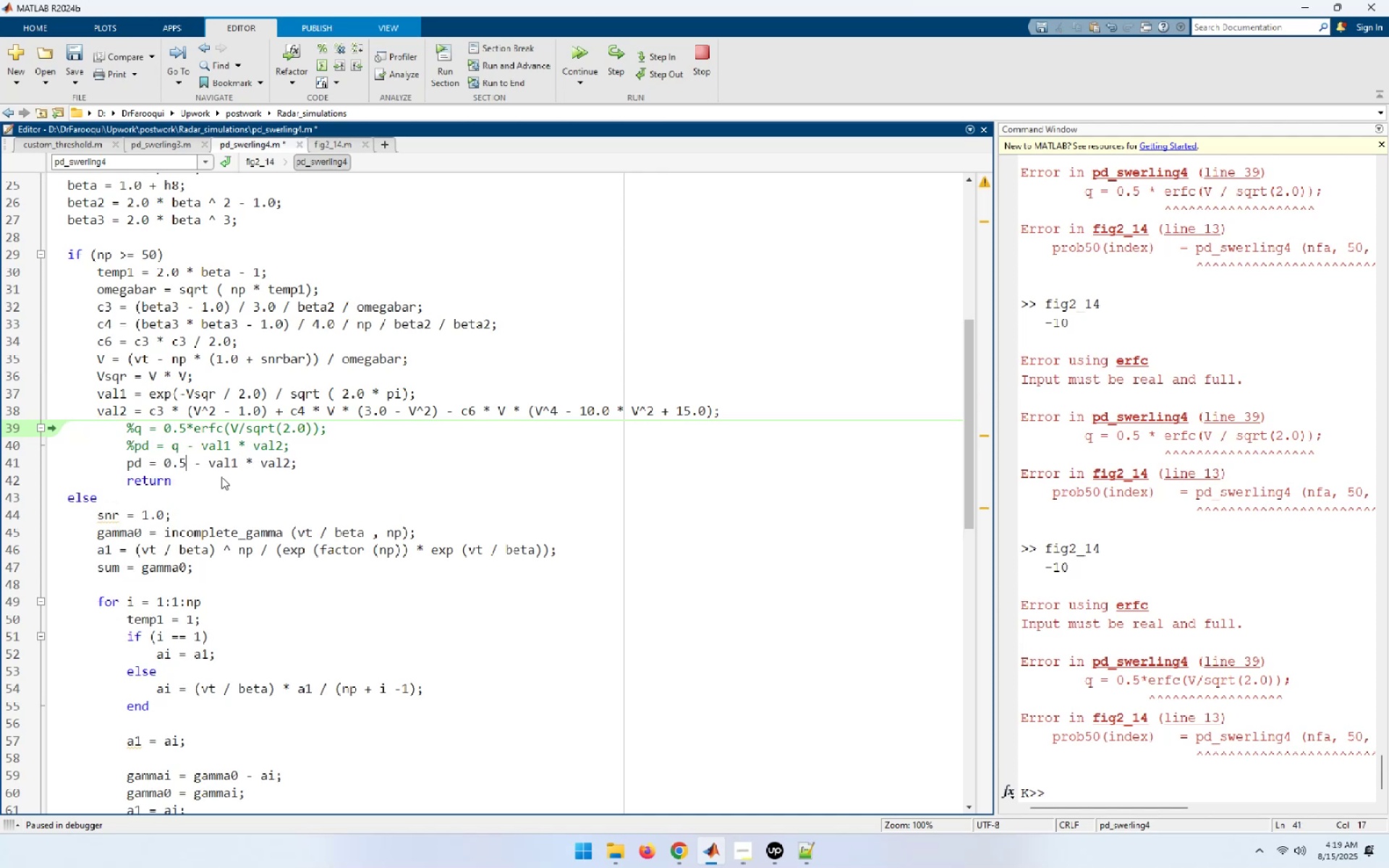 
key(Control+S)
 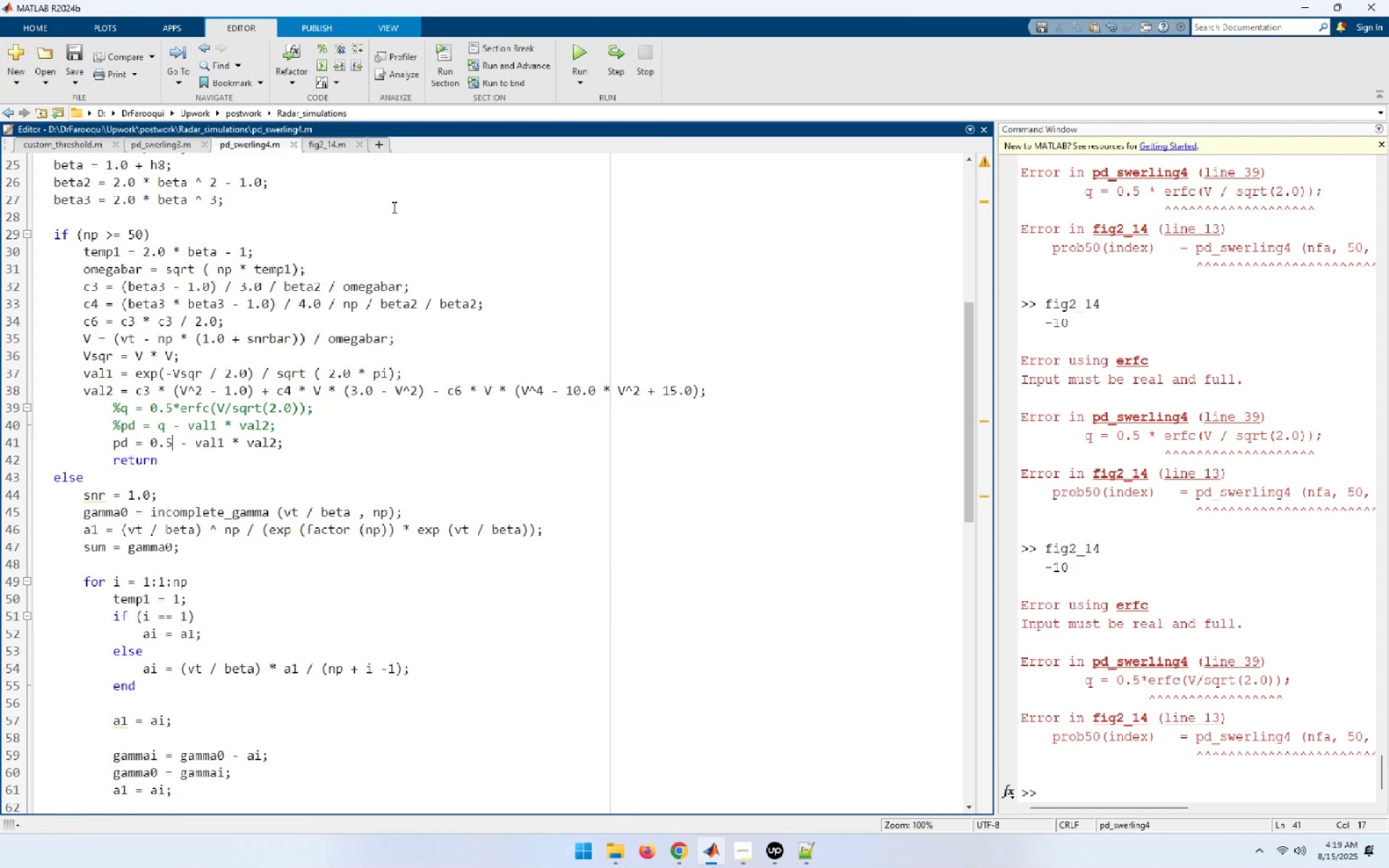 
left_click([336, 148])
 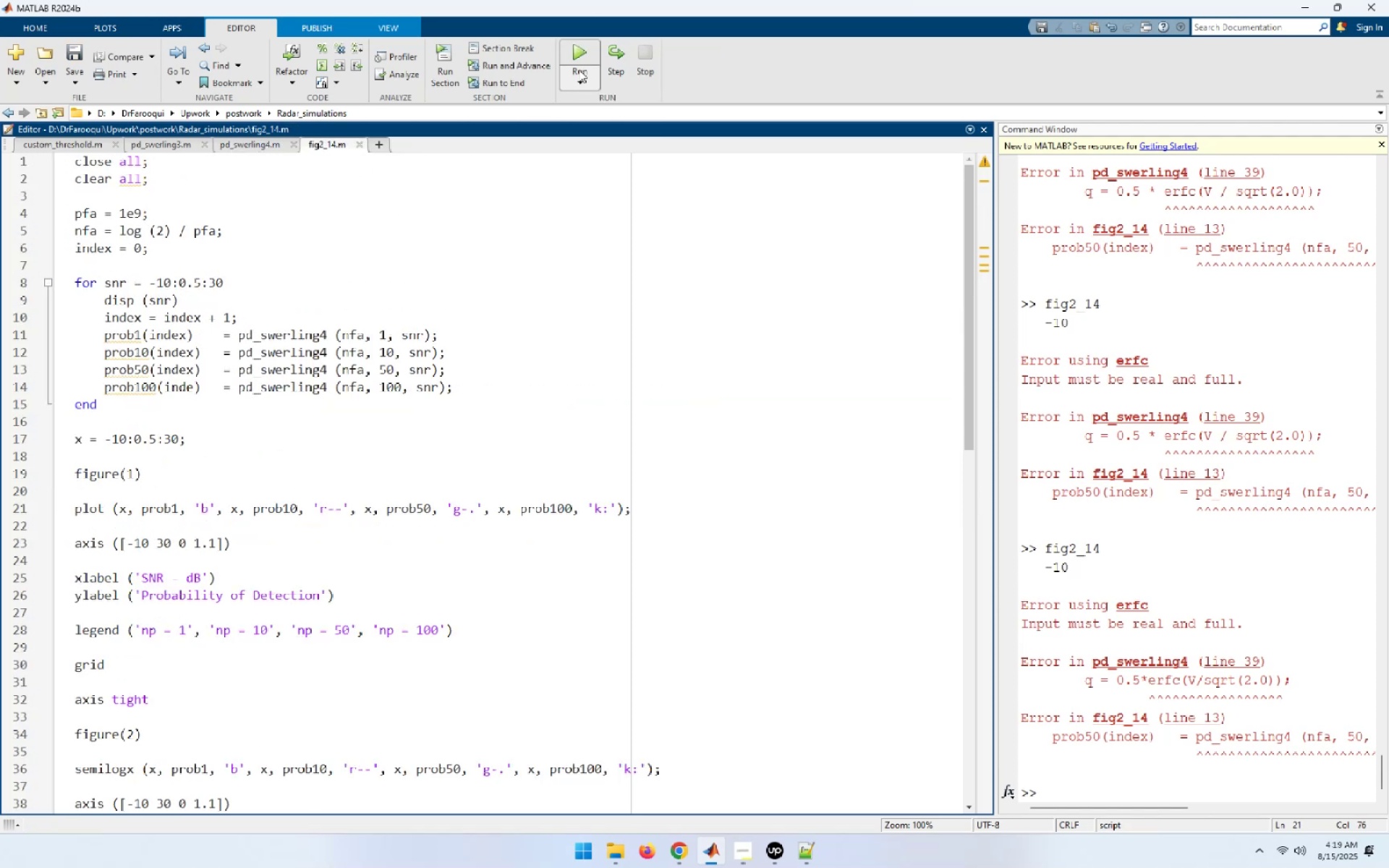 
left_click([581, 54])
 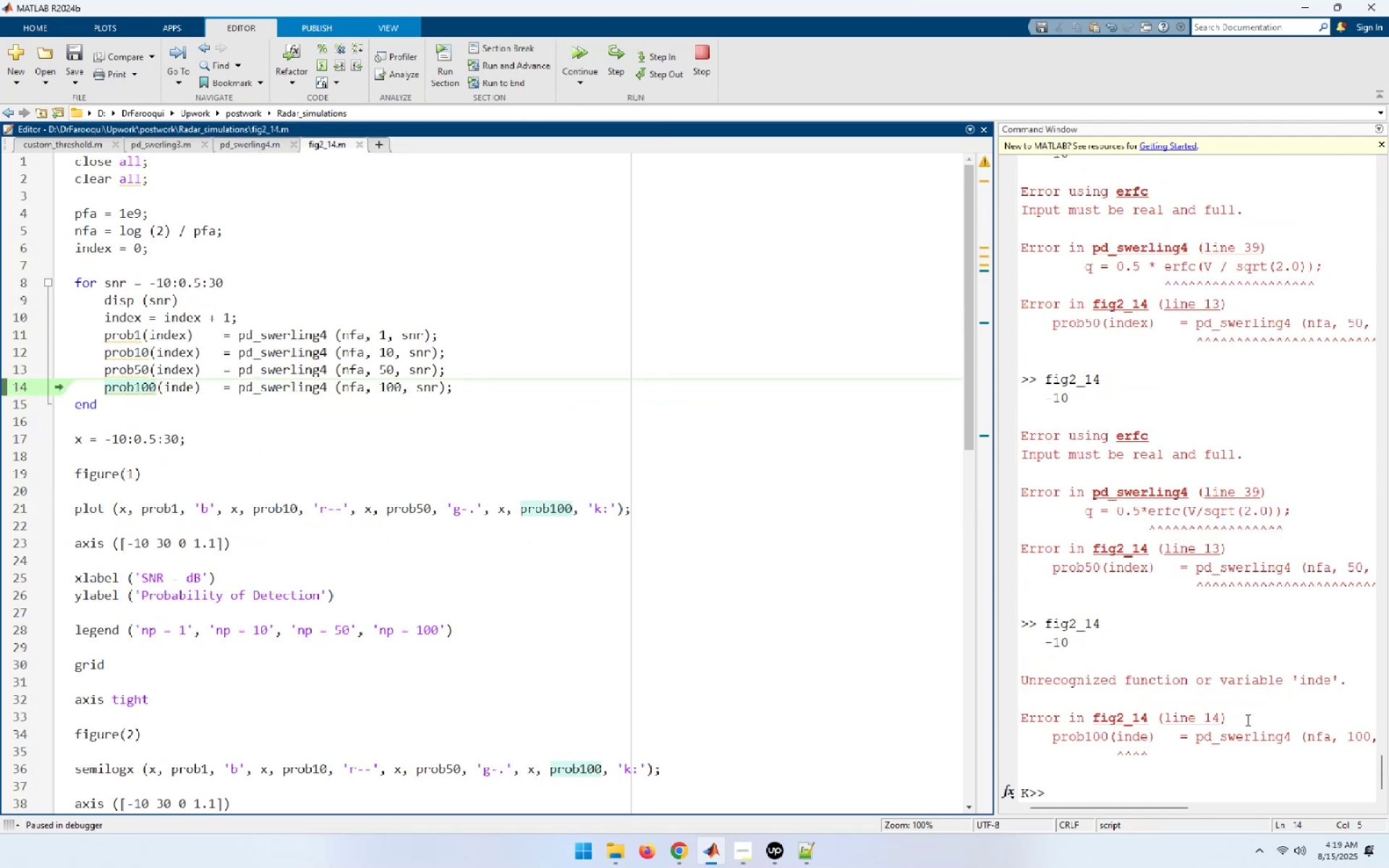 
wait(9.33)
 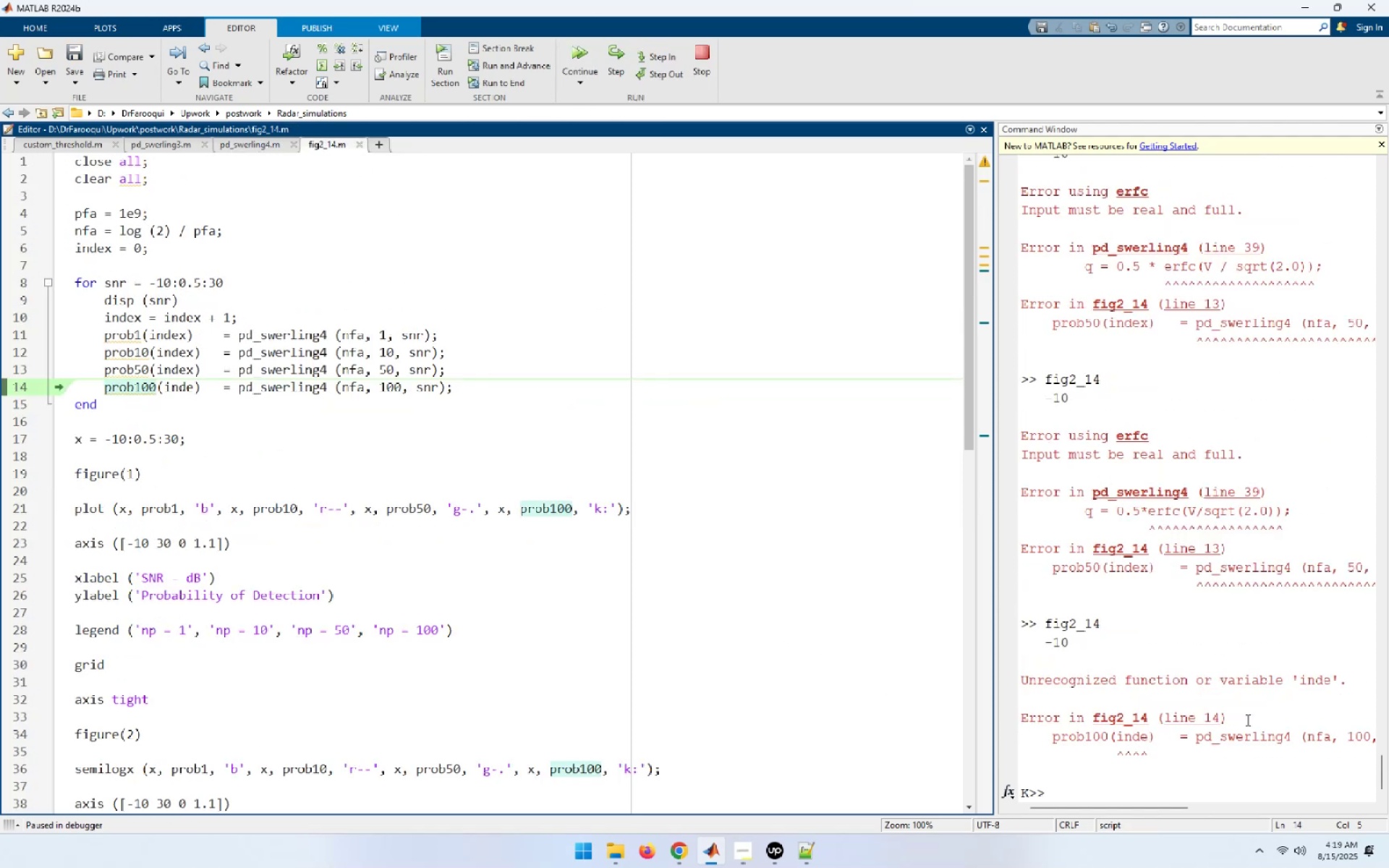 
left_click([192, 388])
 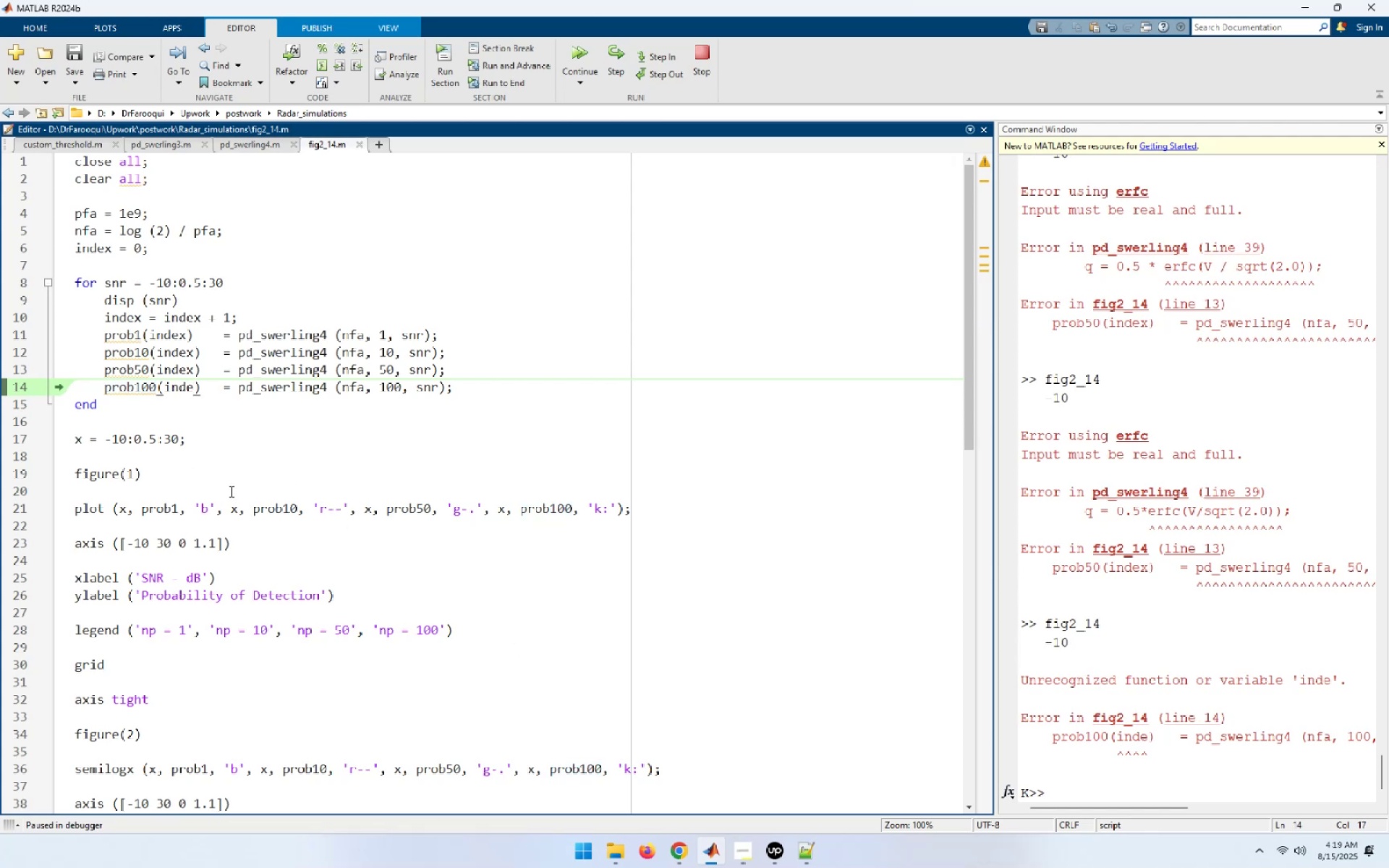 
key(X)
 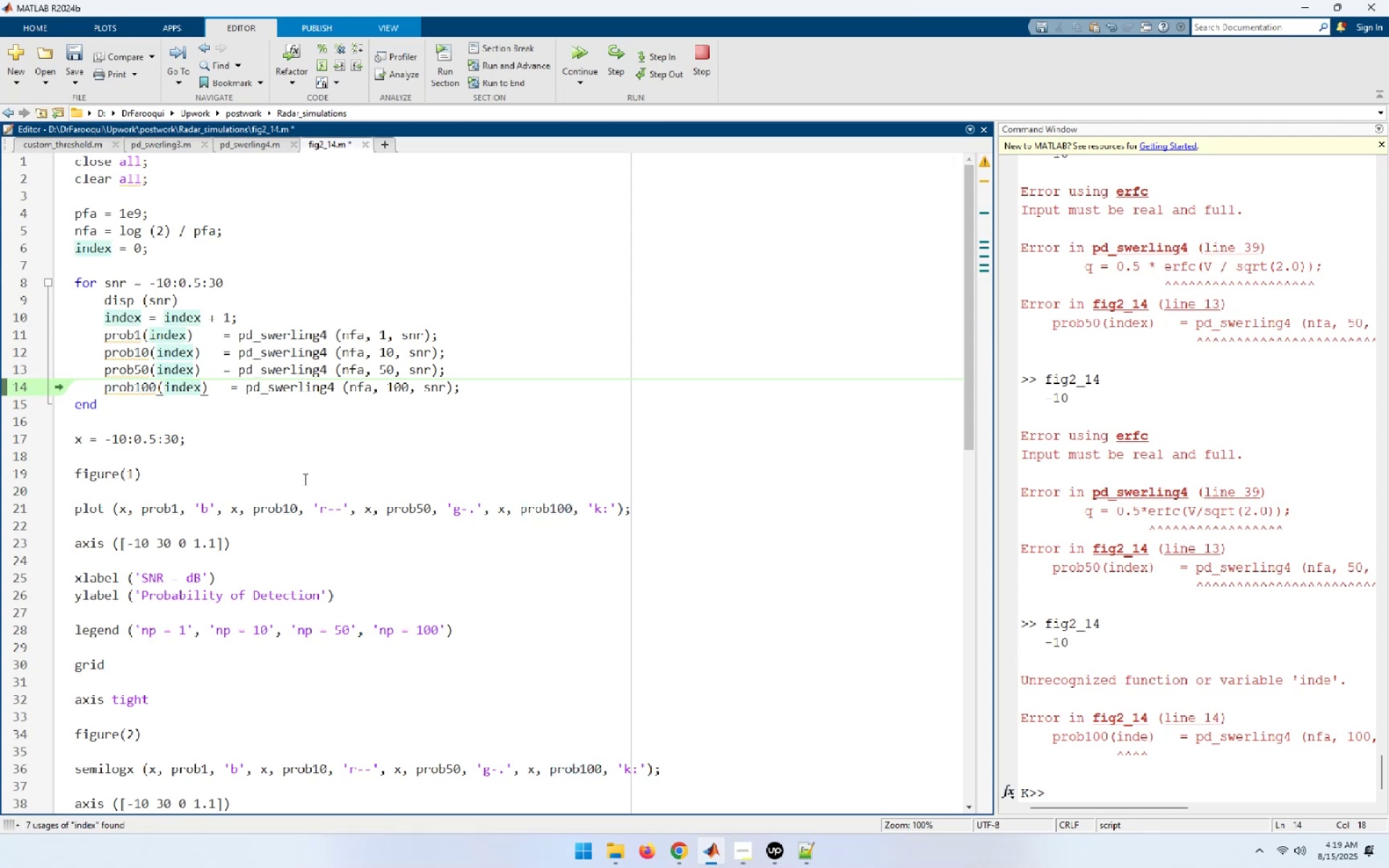 
left_click([357, 473])
 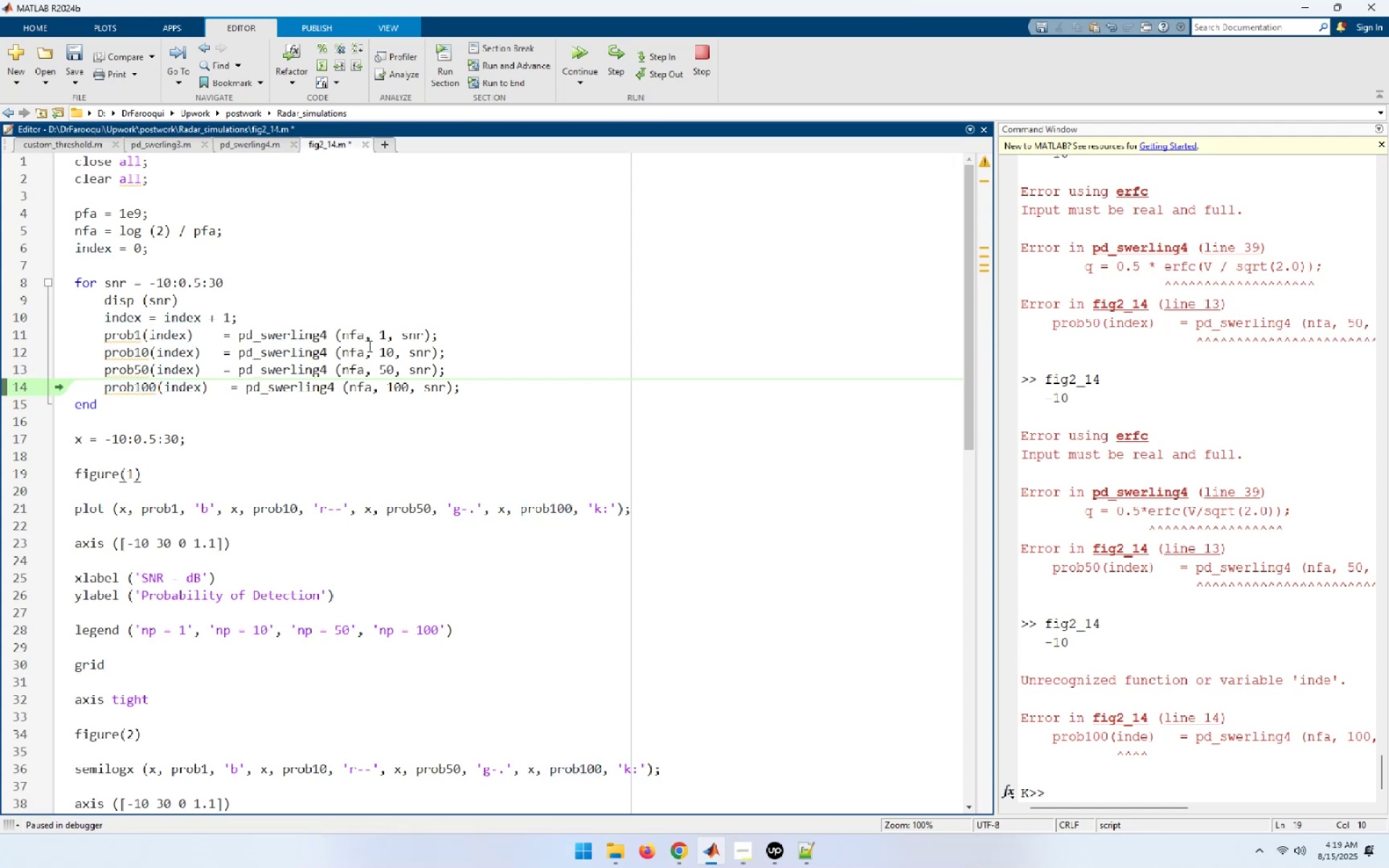 
key(Control+S)
 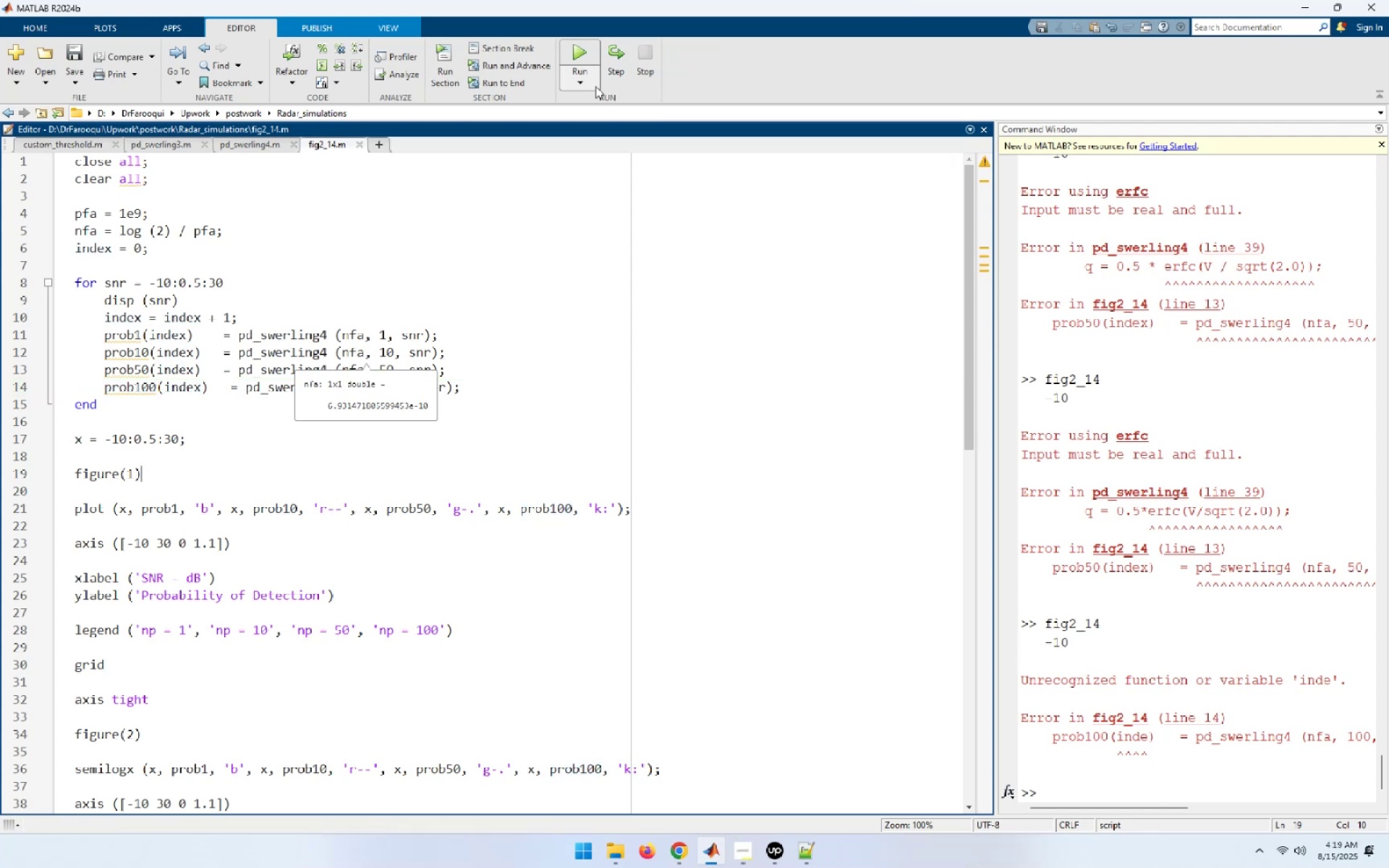 
left_click([585, 50])
 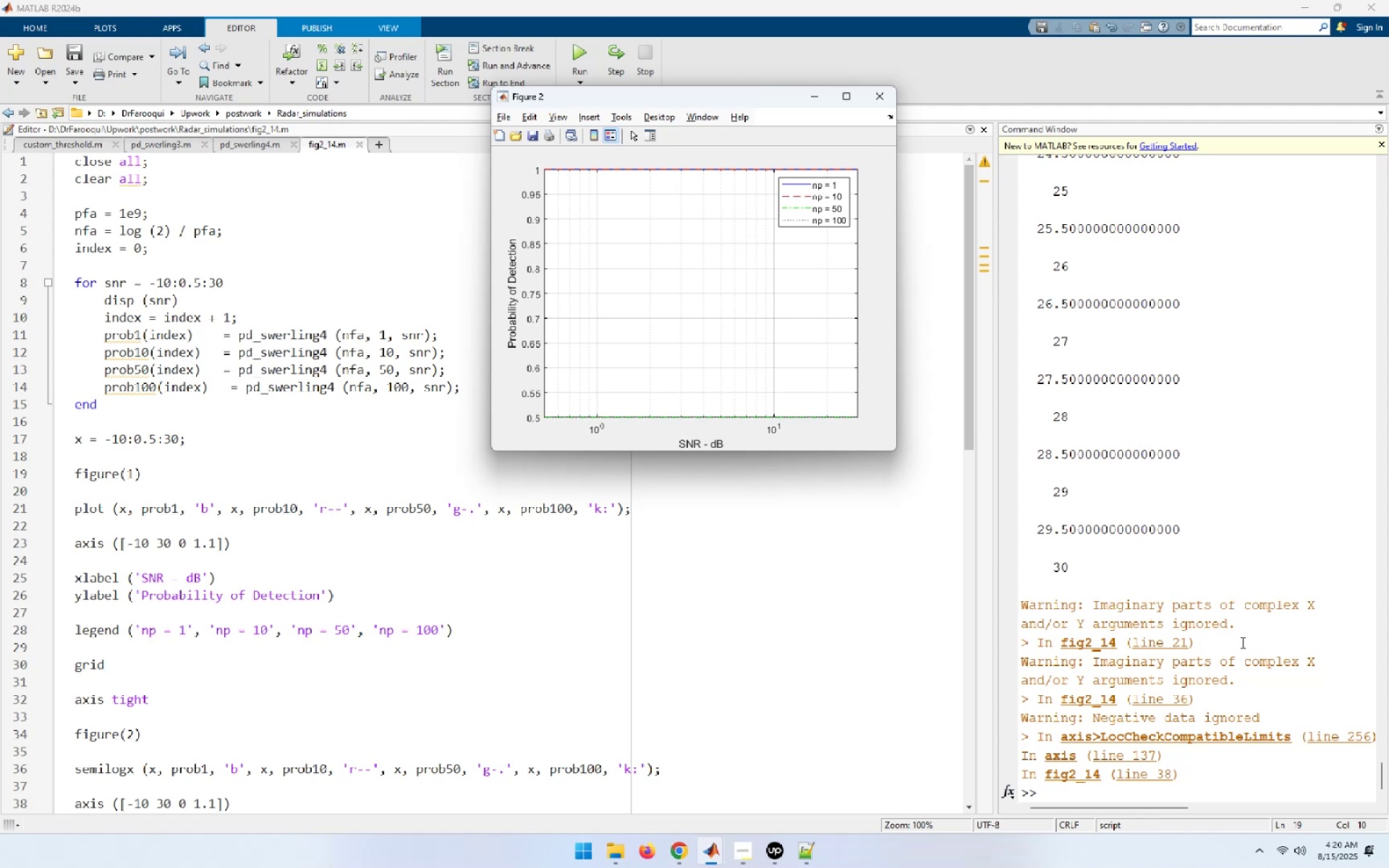 
wait(37.04)
 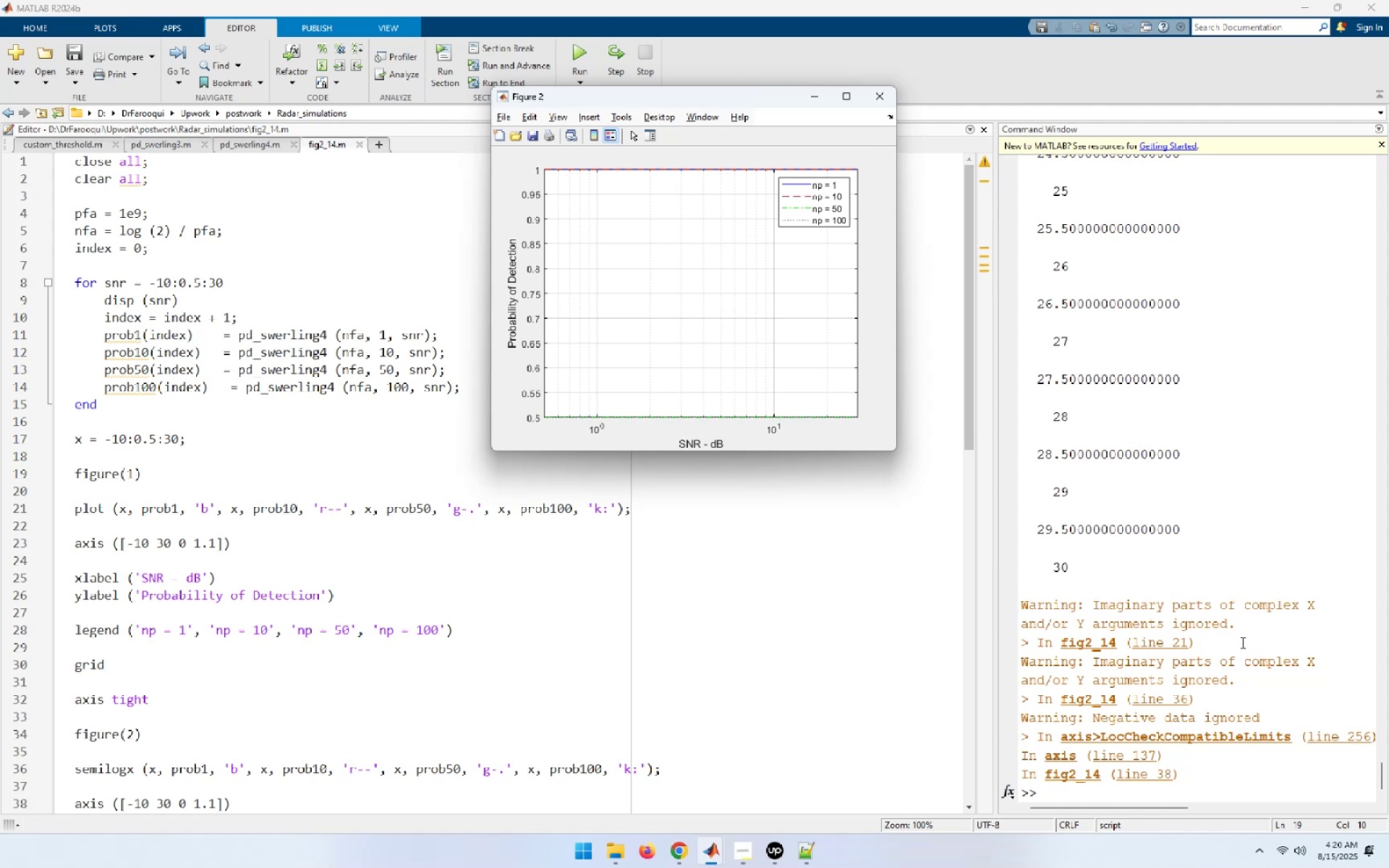 
left_click_drag(start_coordinate=[655, 95], to_coordinate=[655, 103])
 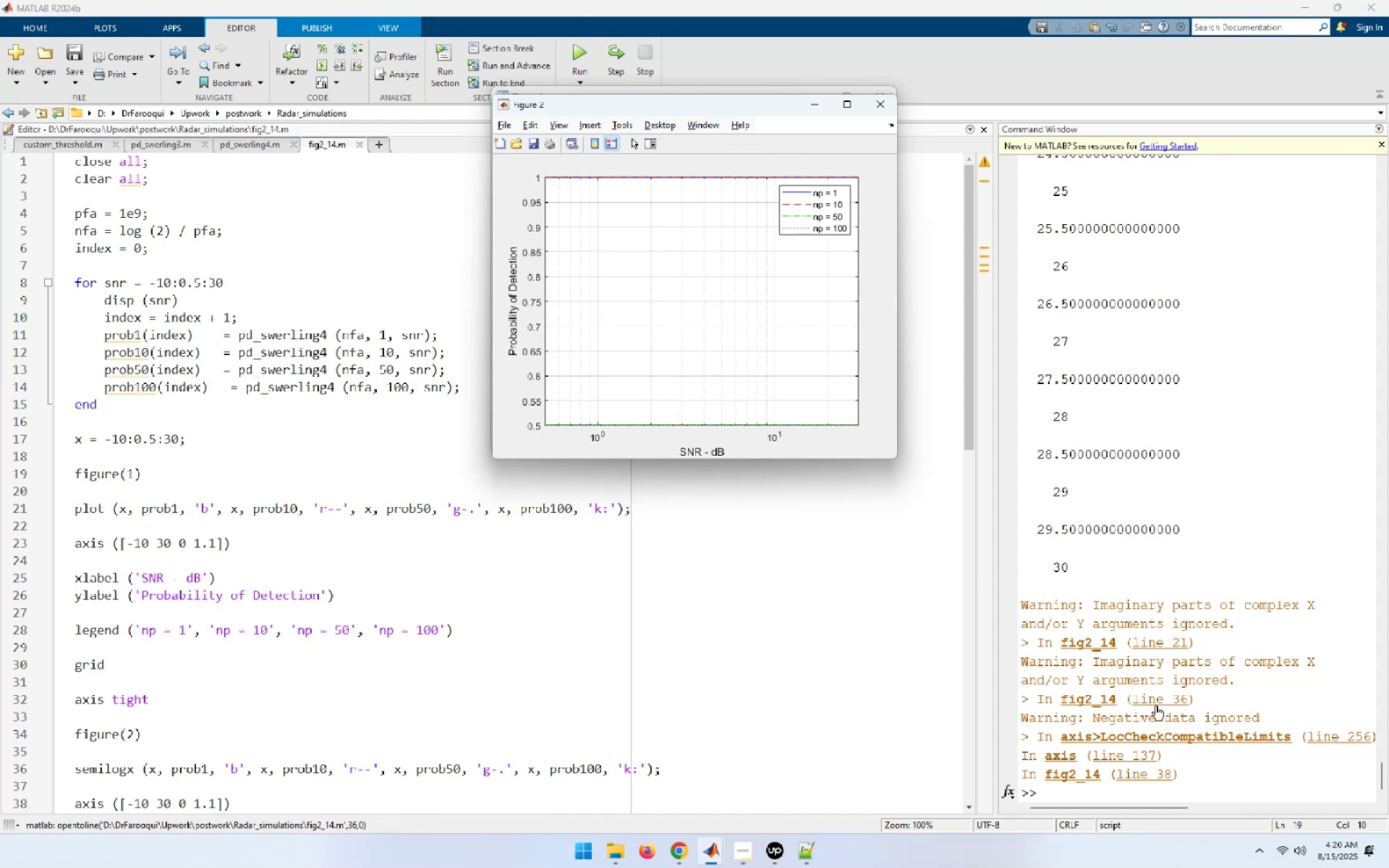 
wait(13.69)
 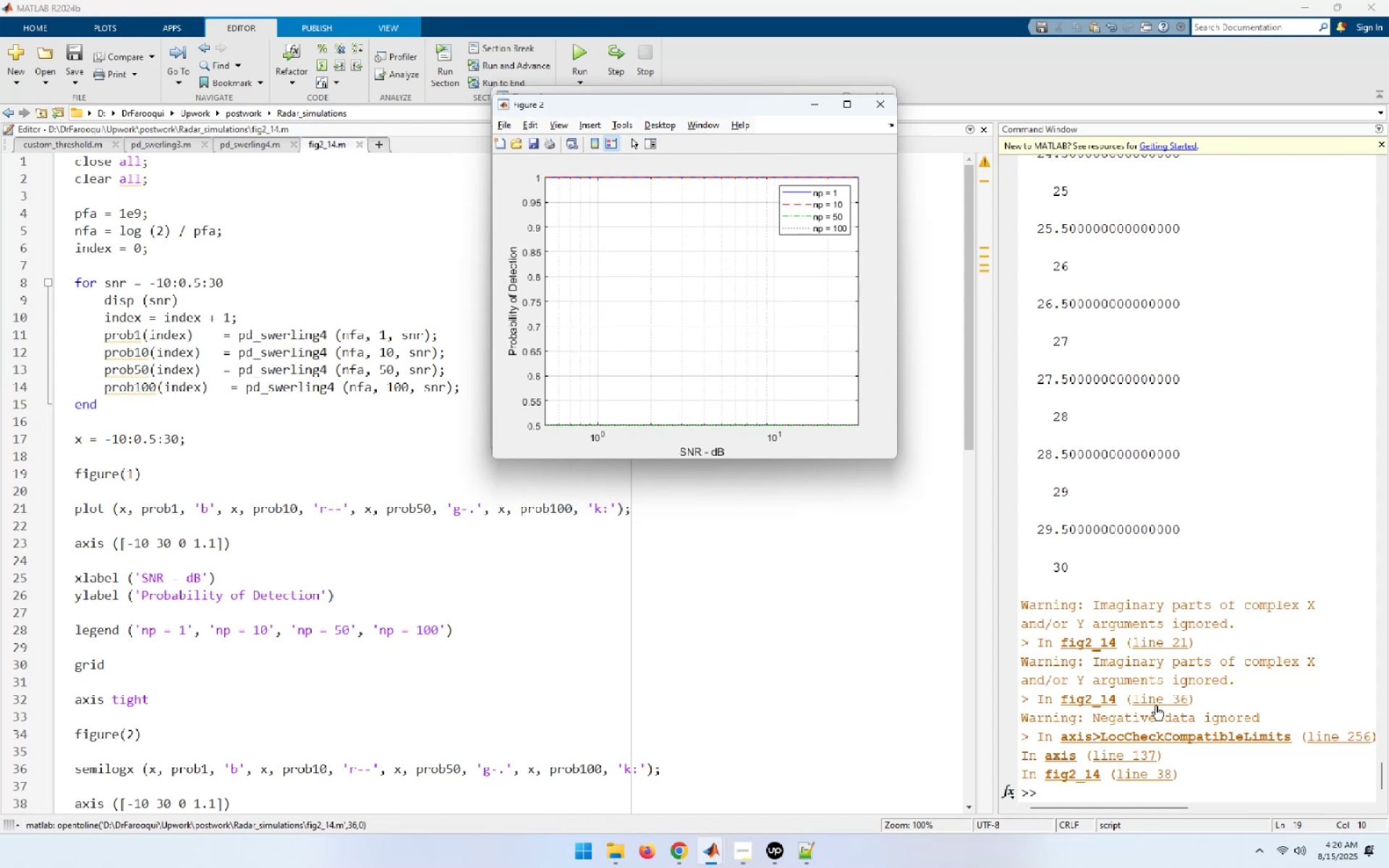 
scroll: coordinate [1129, 684], scroll_direction: down, amount: 2.0
 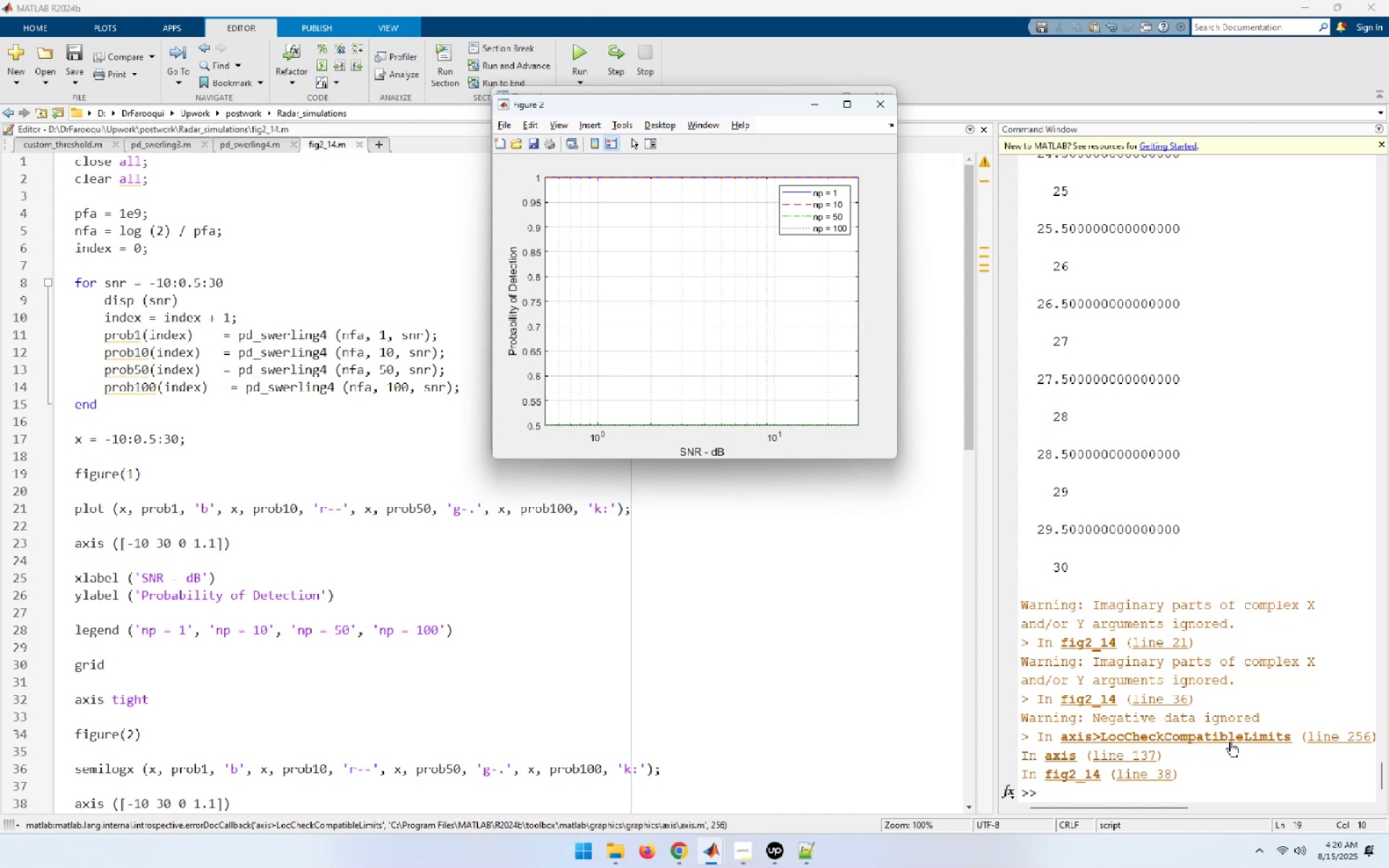 
wait(10.62)
 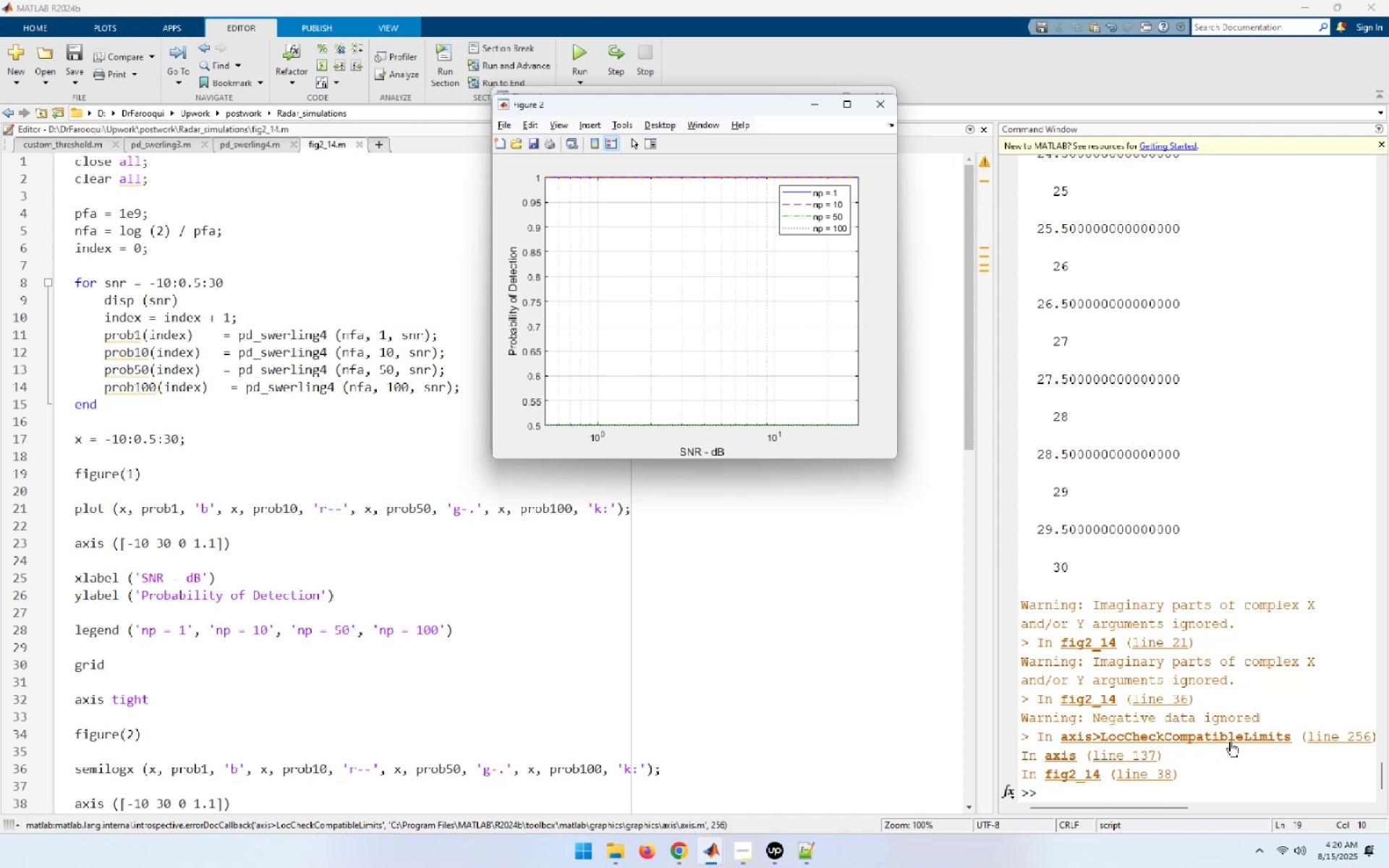 
left_click([393, 582])
 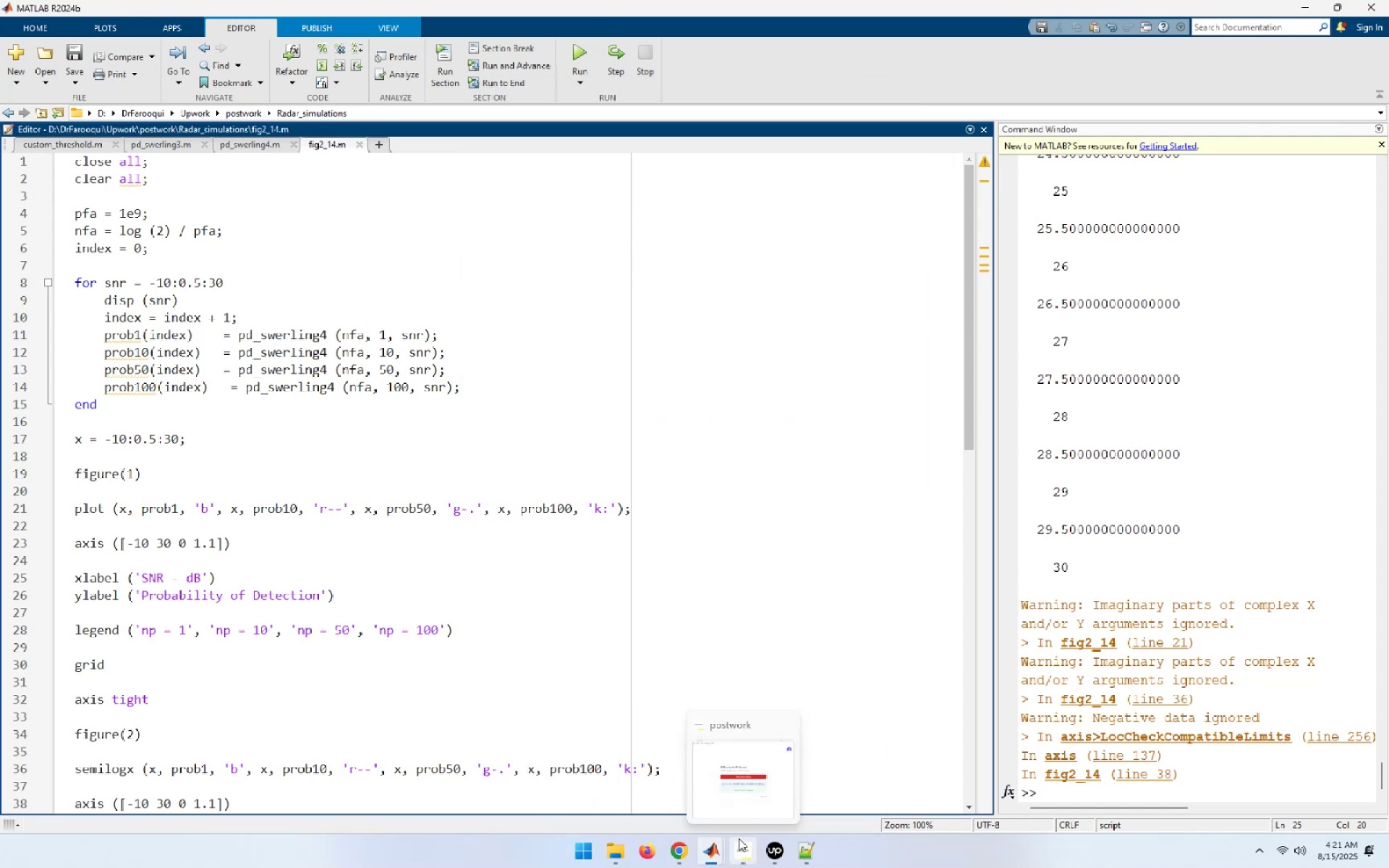 
mouse_move([734, 831])
 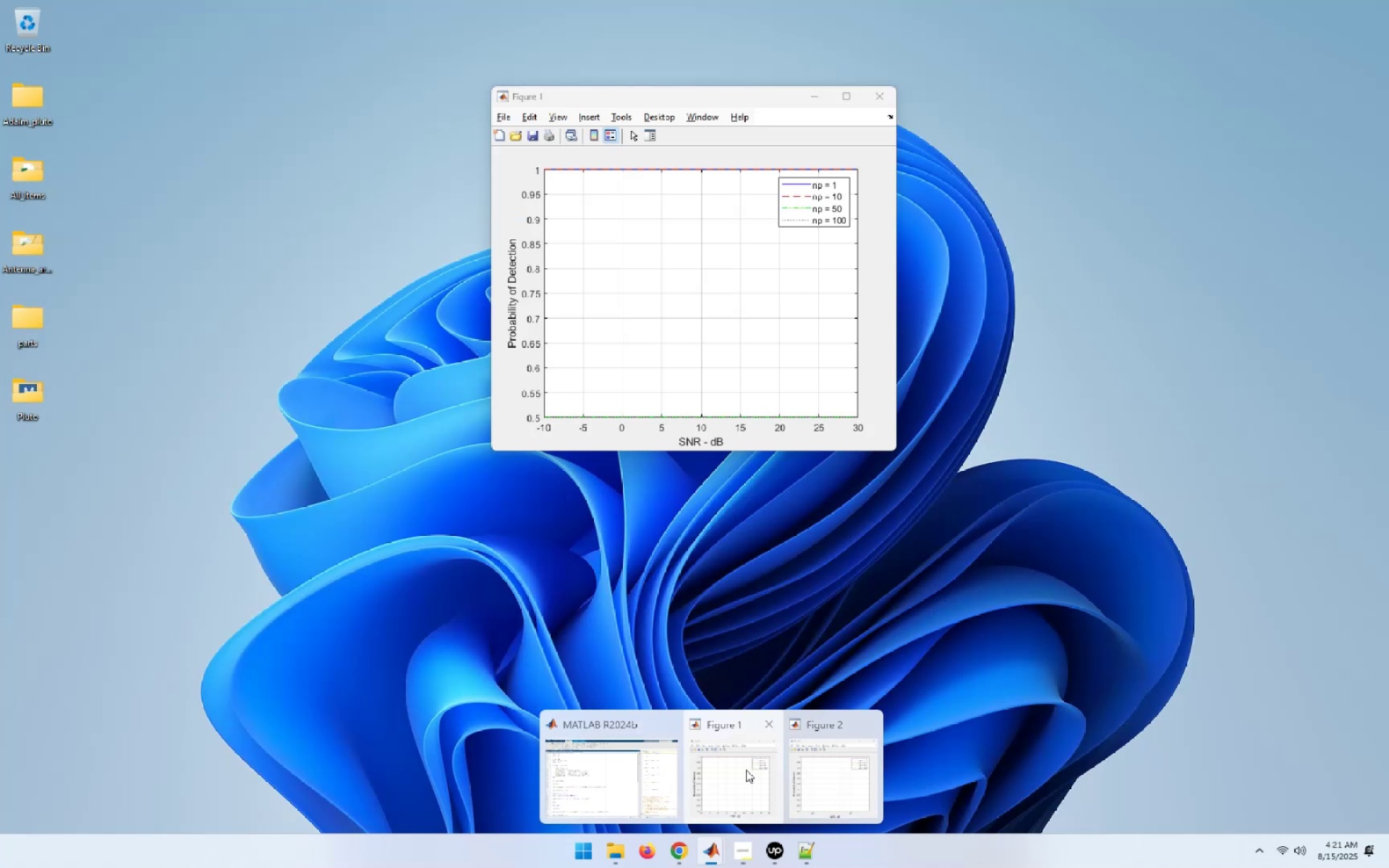 
left_click([764, 725])
 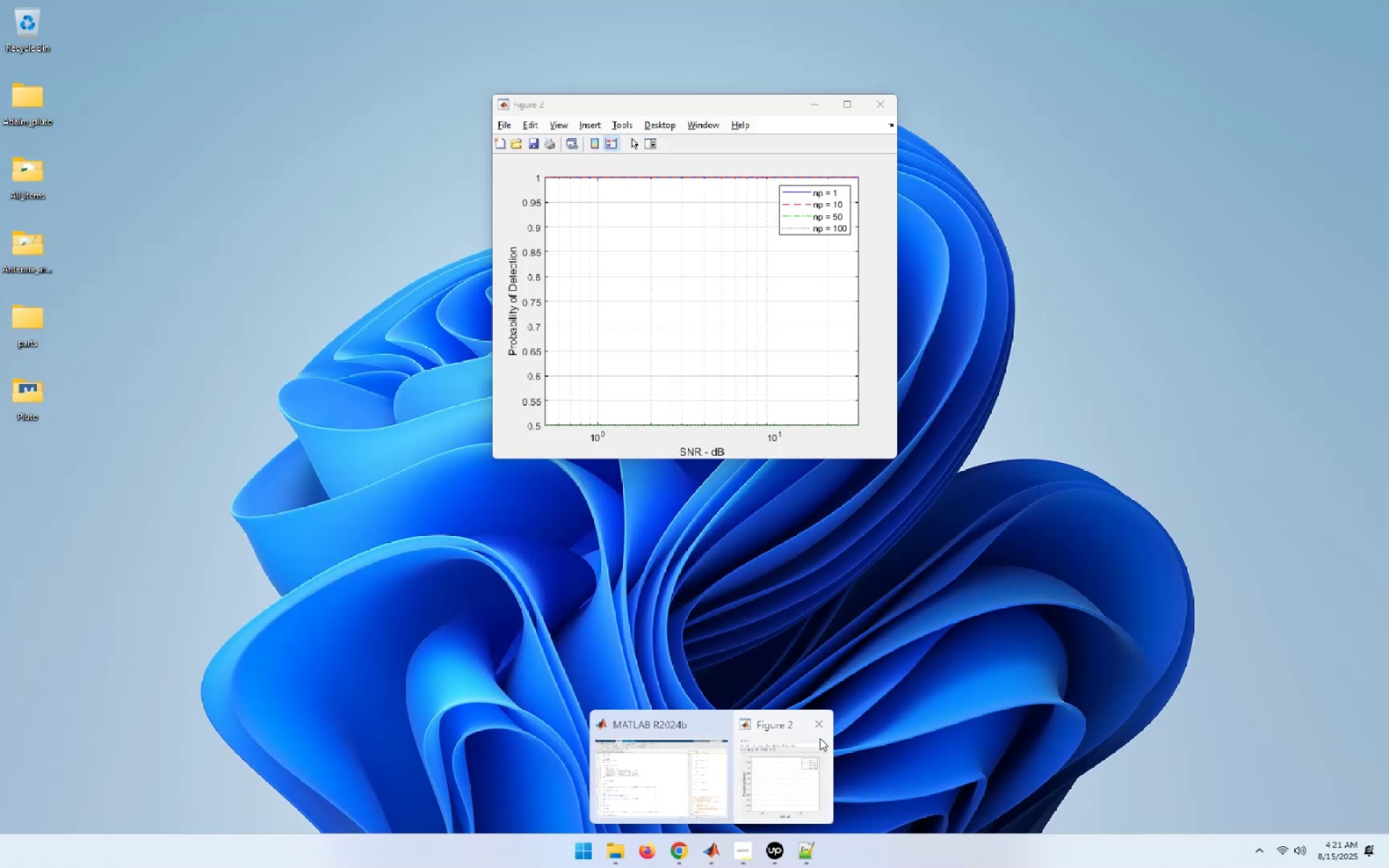 
left_click([821, 727])
 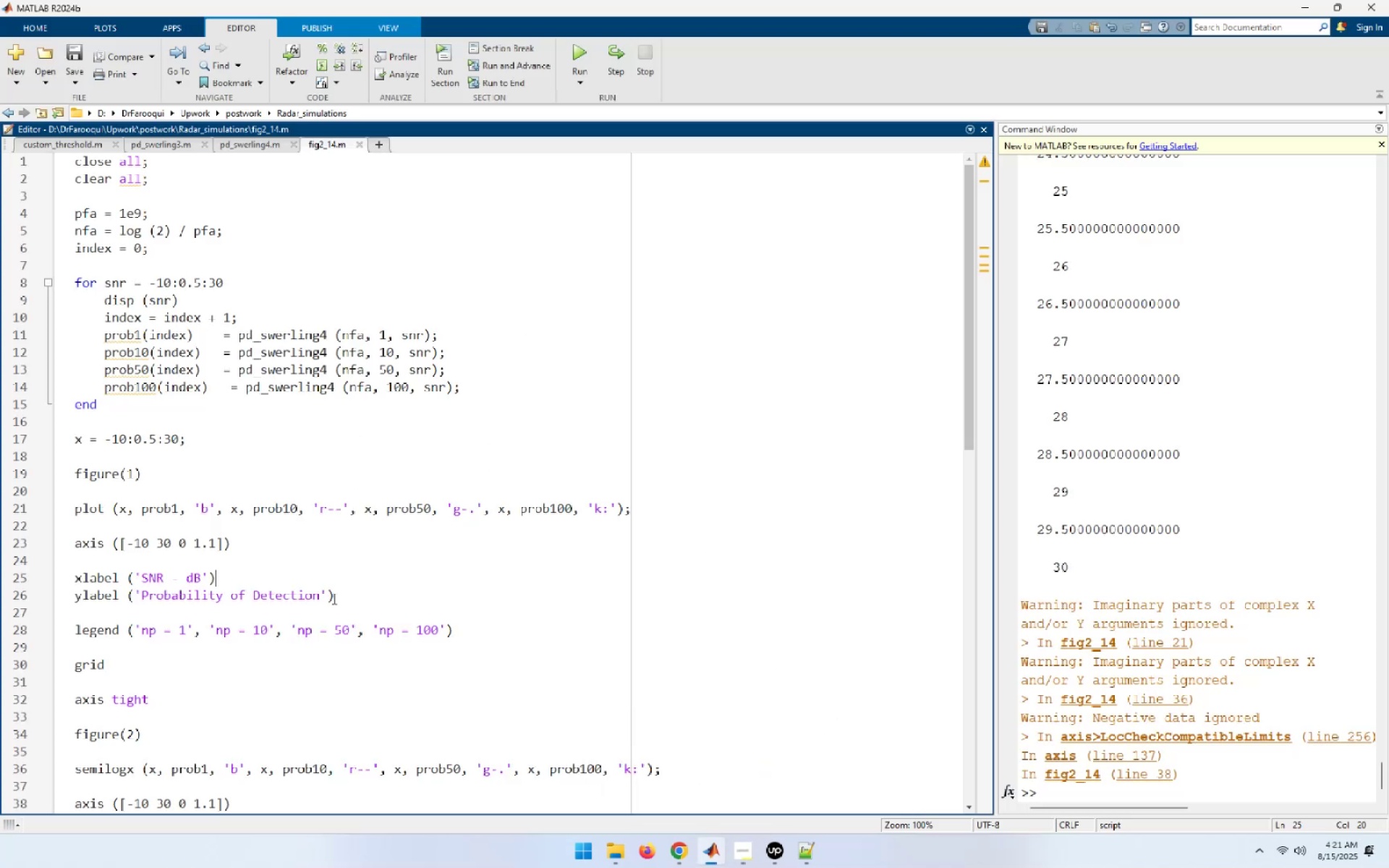 
wait(9.76)
 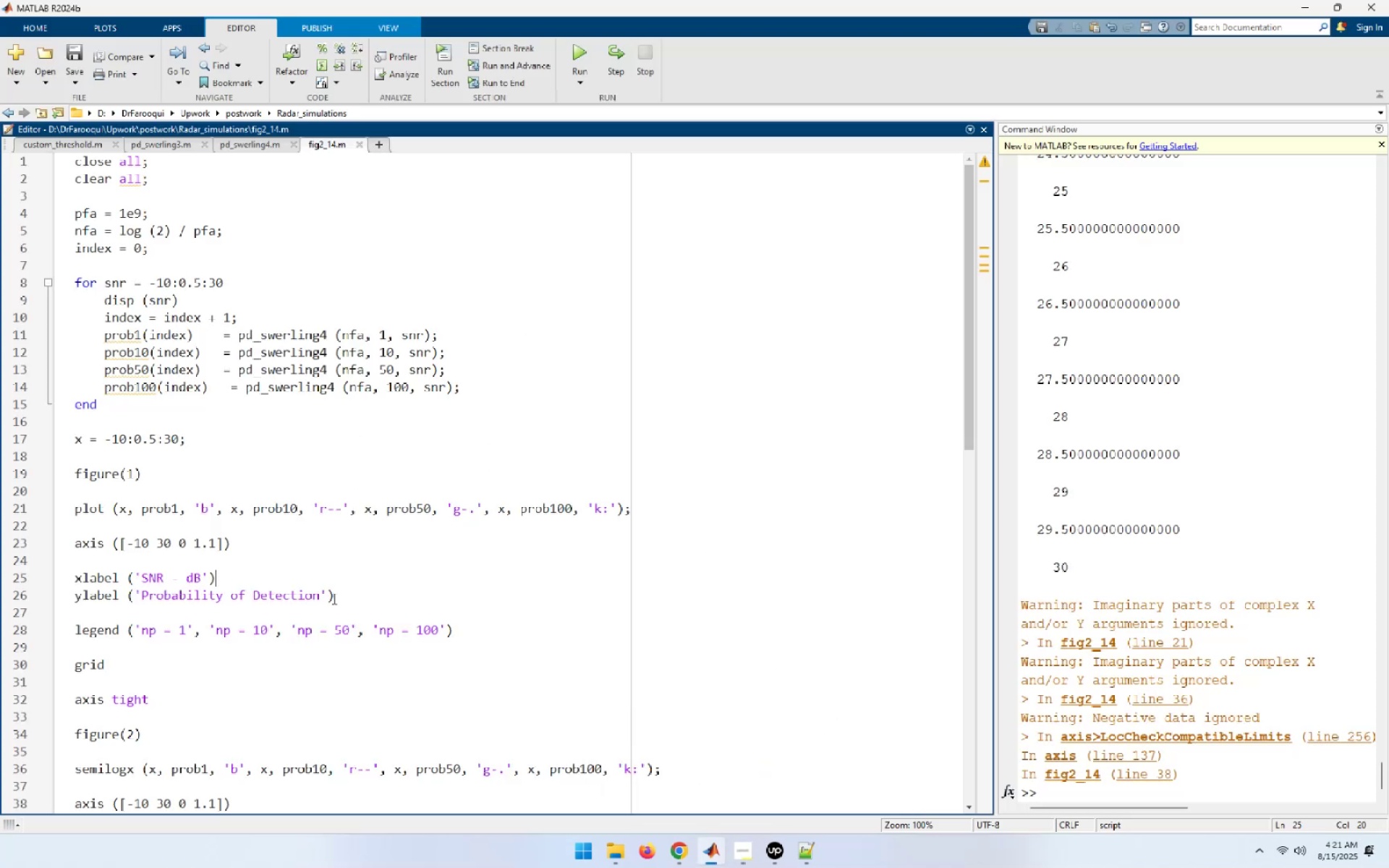 
scroll: coordinate [279, 530], scroll_direction: up, amount: 5.0
 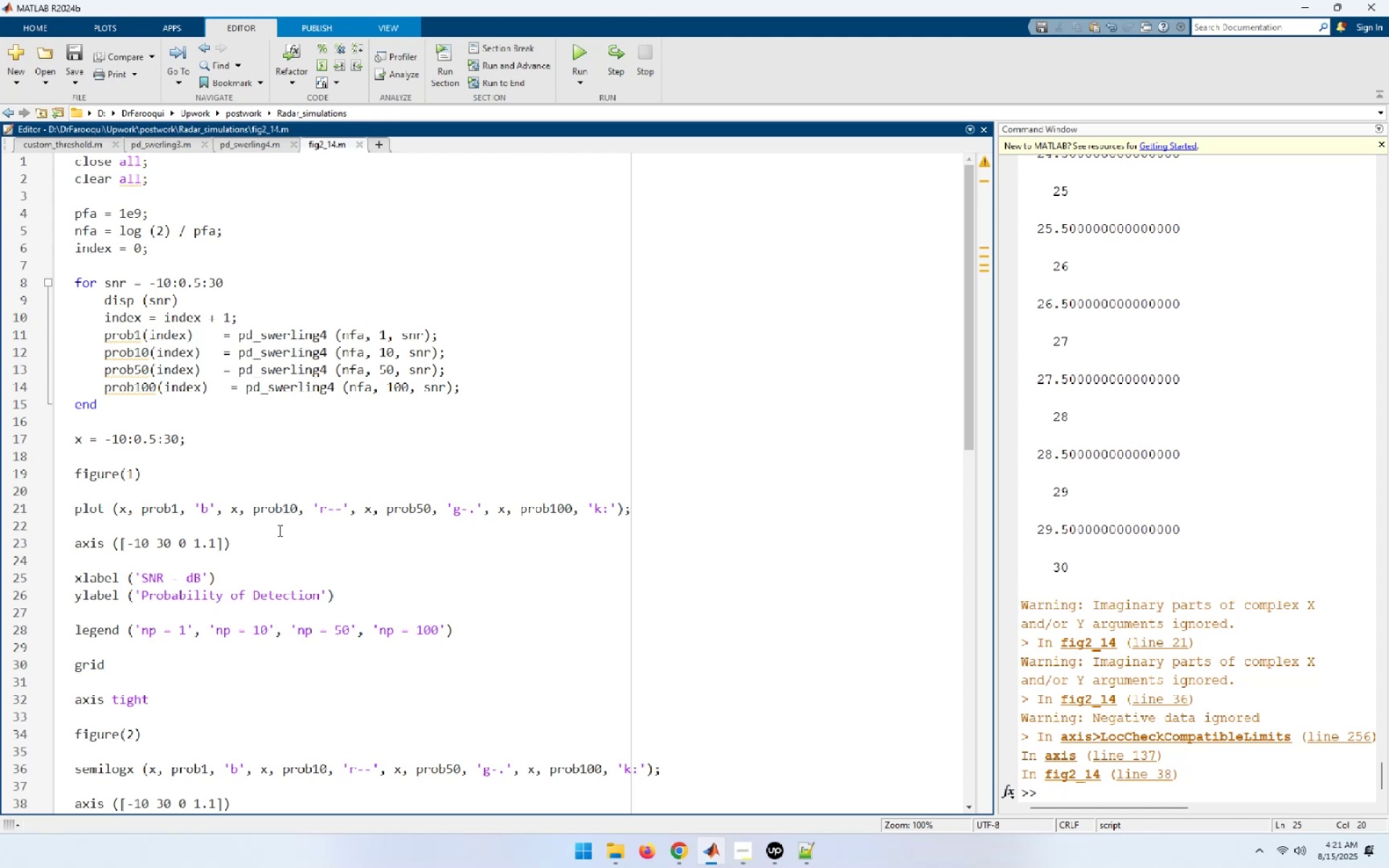 
scroll: coordinate [279, 530], scroll_direction: down, amount: 7.0
 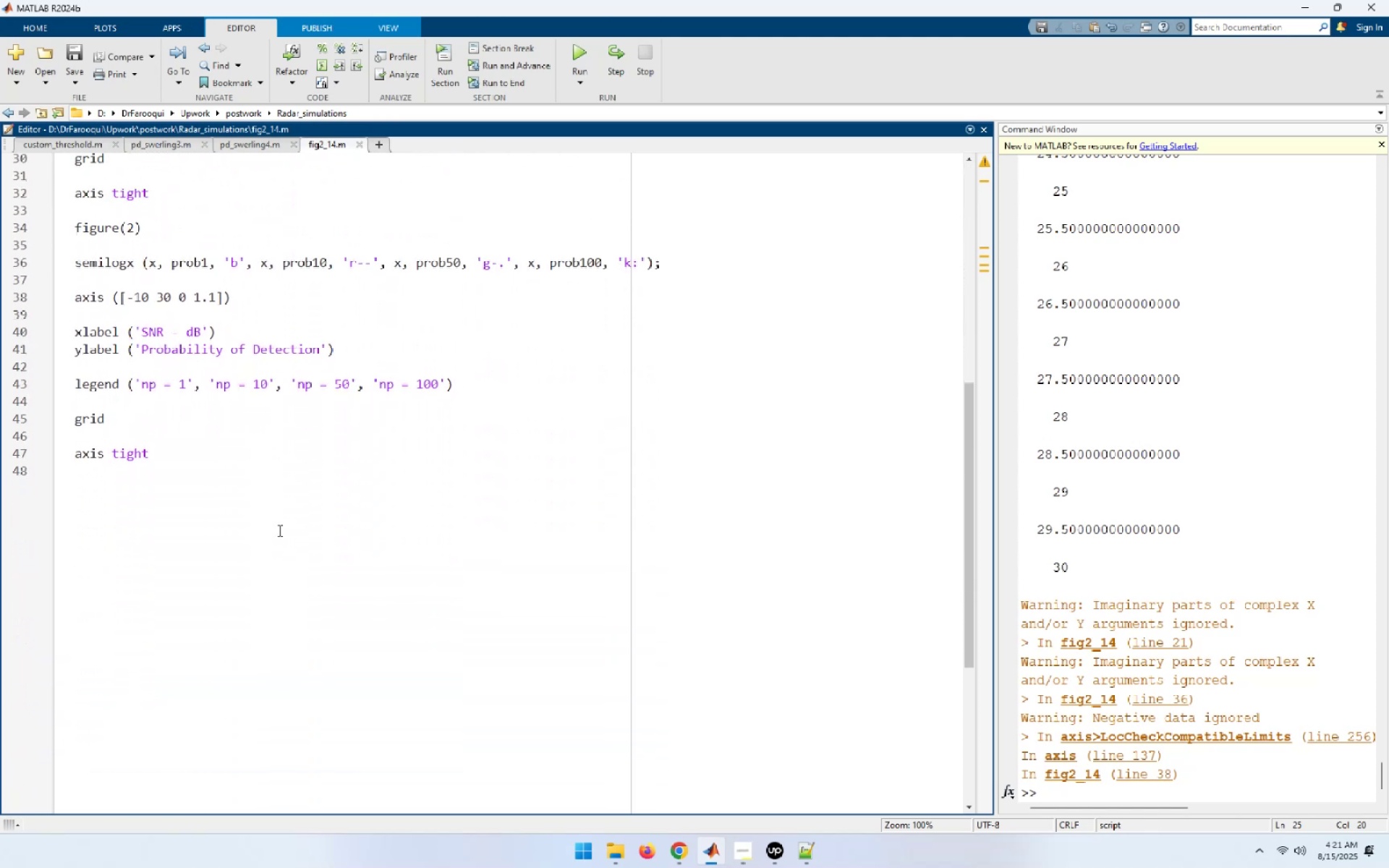 
scroll: coordinate [279, 530], scroll_direction: up, amount: 8.0
 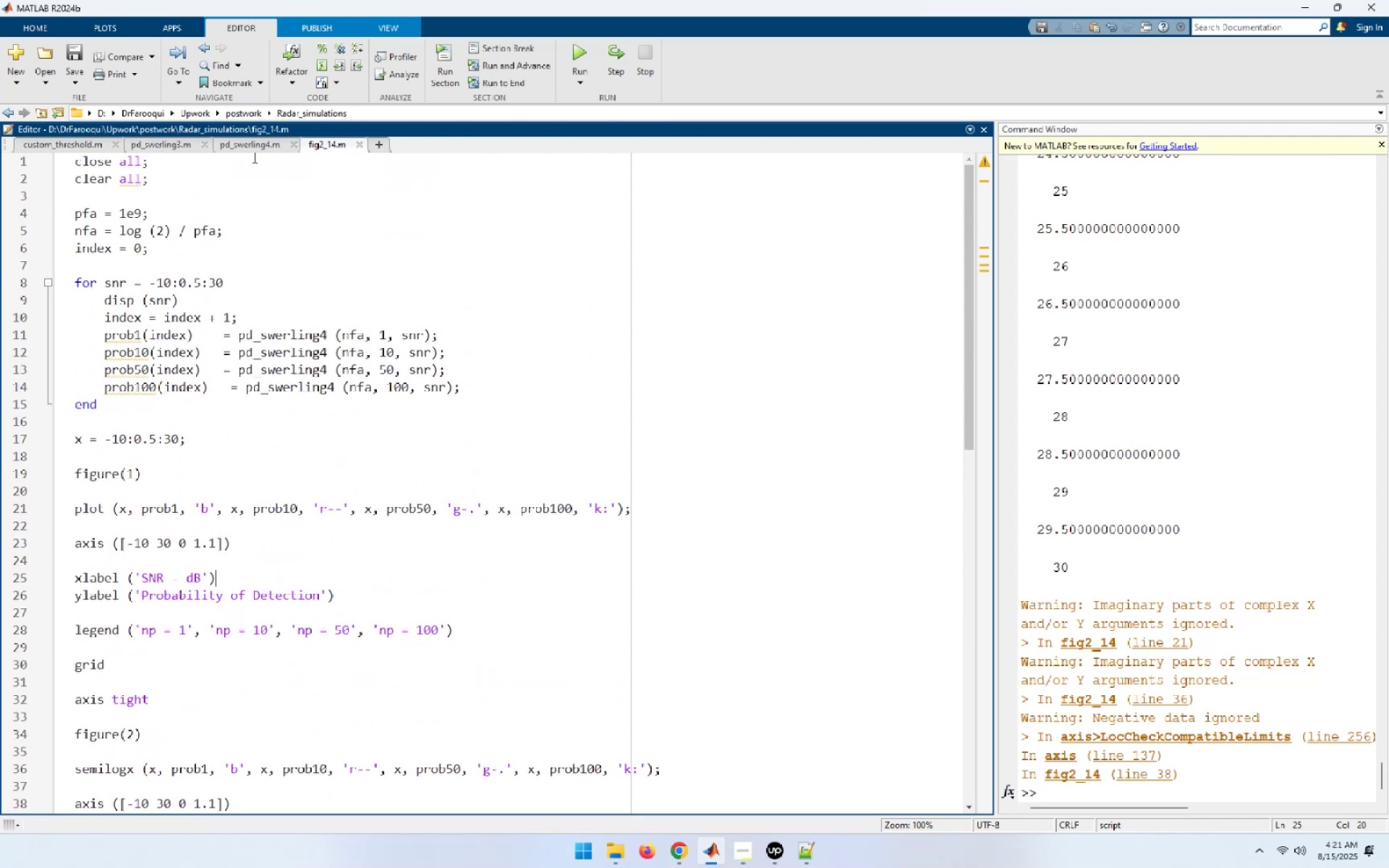 
left_click([242, 145])
 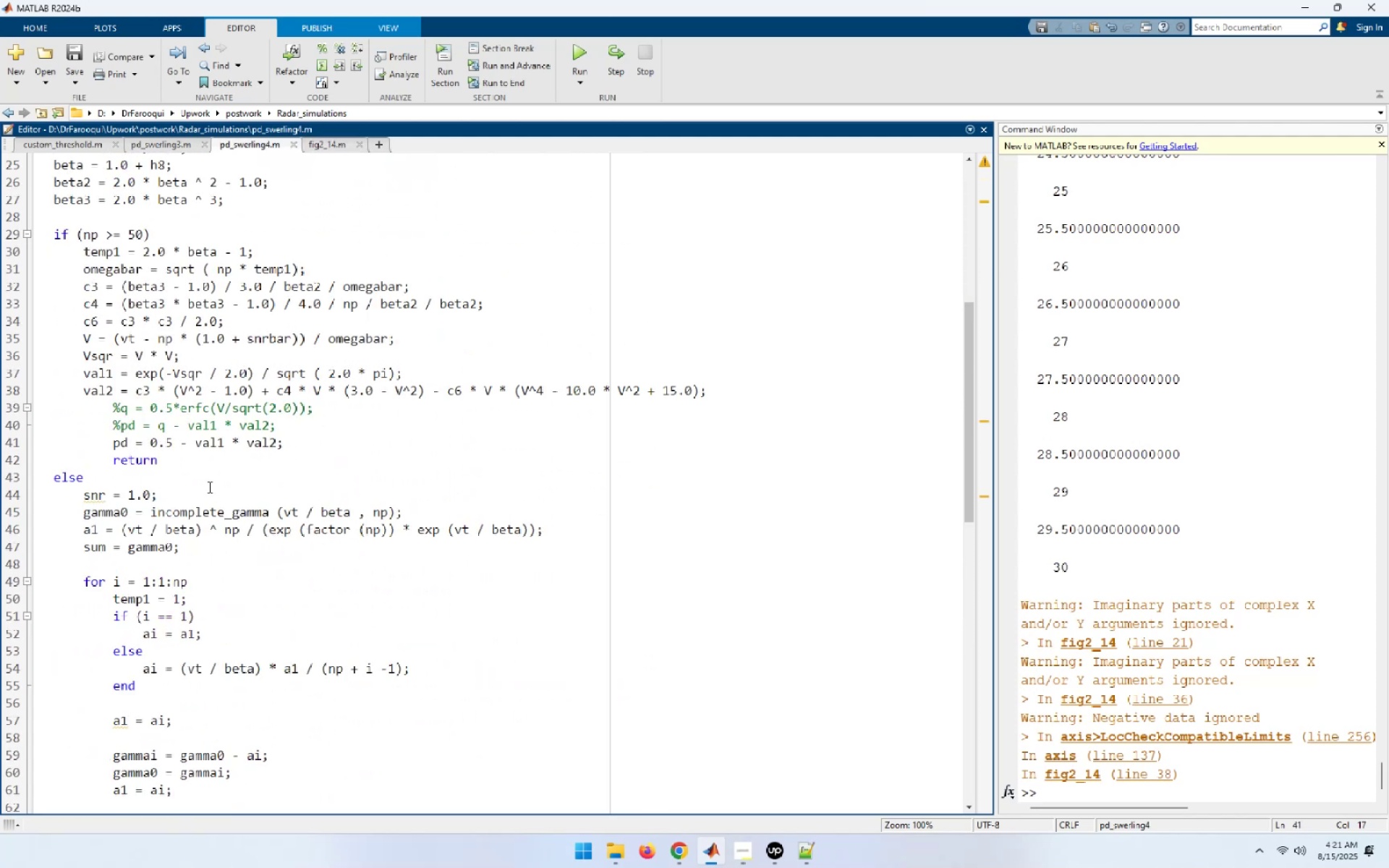 
scroll: coordinate [269, 448], scroll_direction: down, amount: 4.0
 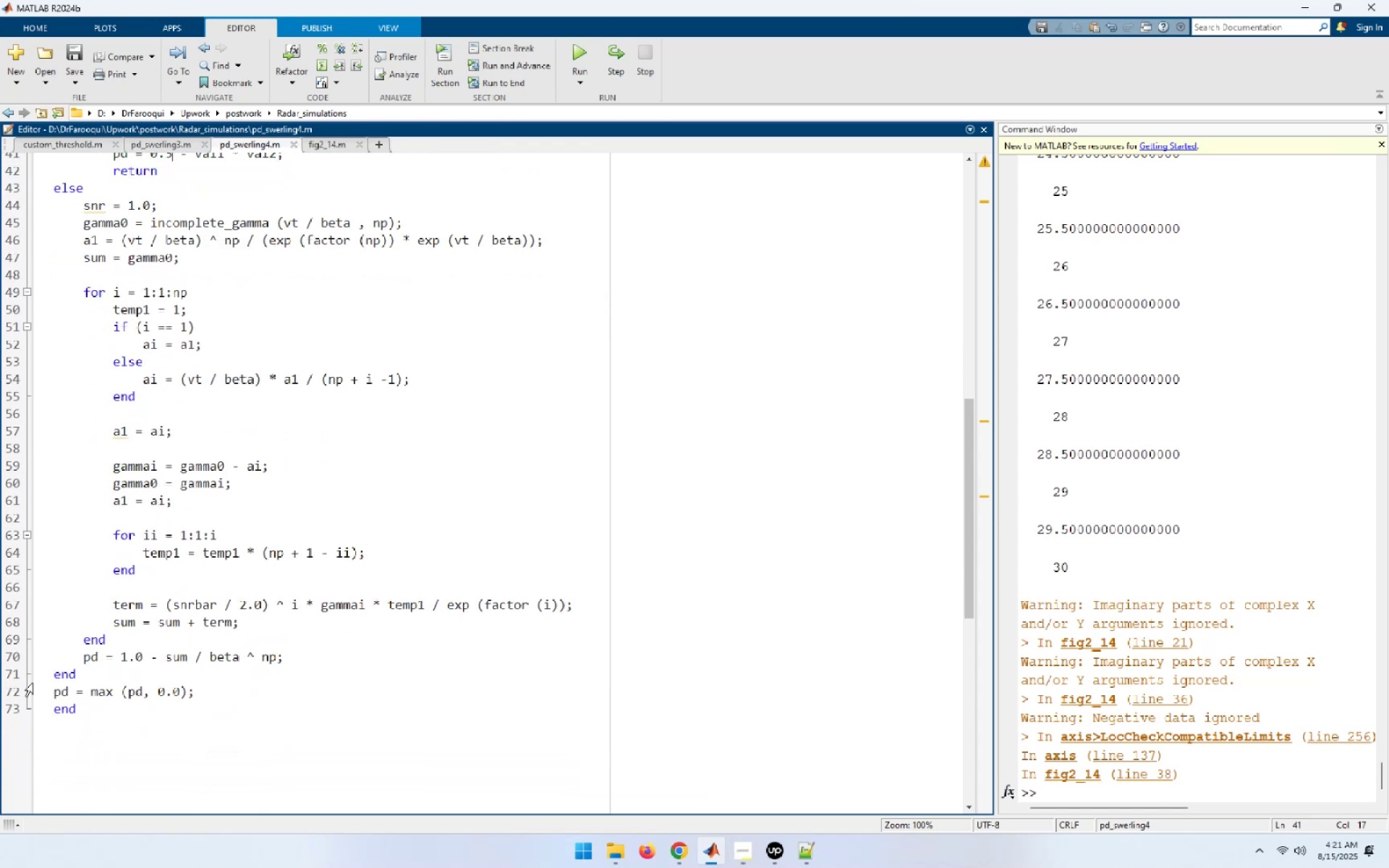 
wait(7.6)
 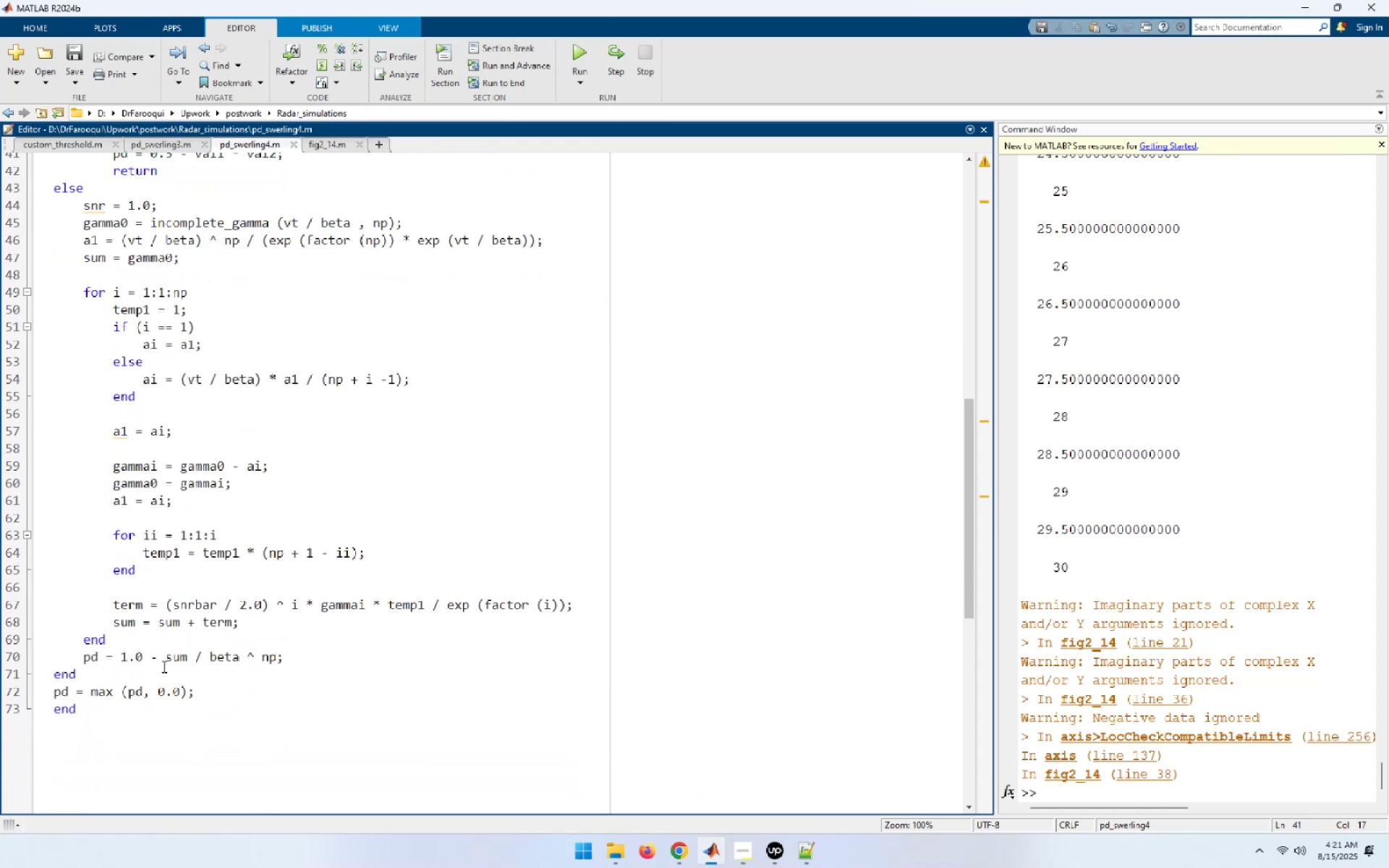 
scroll: coordinate [334, 623], scroll_direction: up, amount: 2.0
 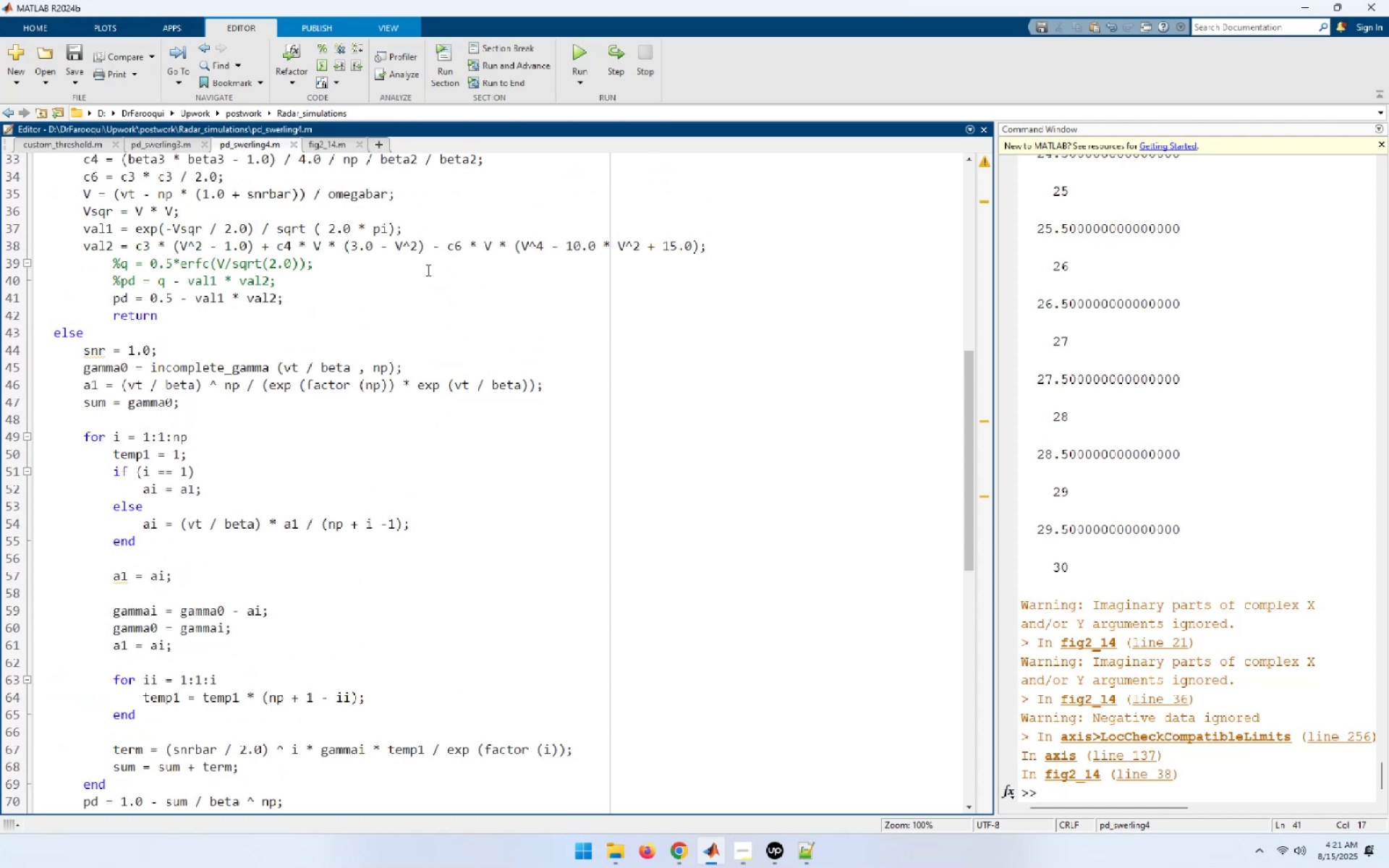 
left_click([330, 148])
 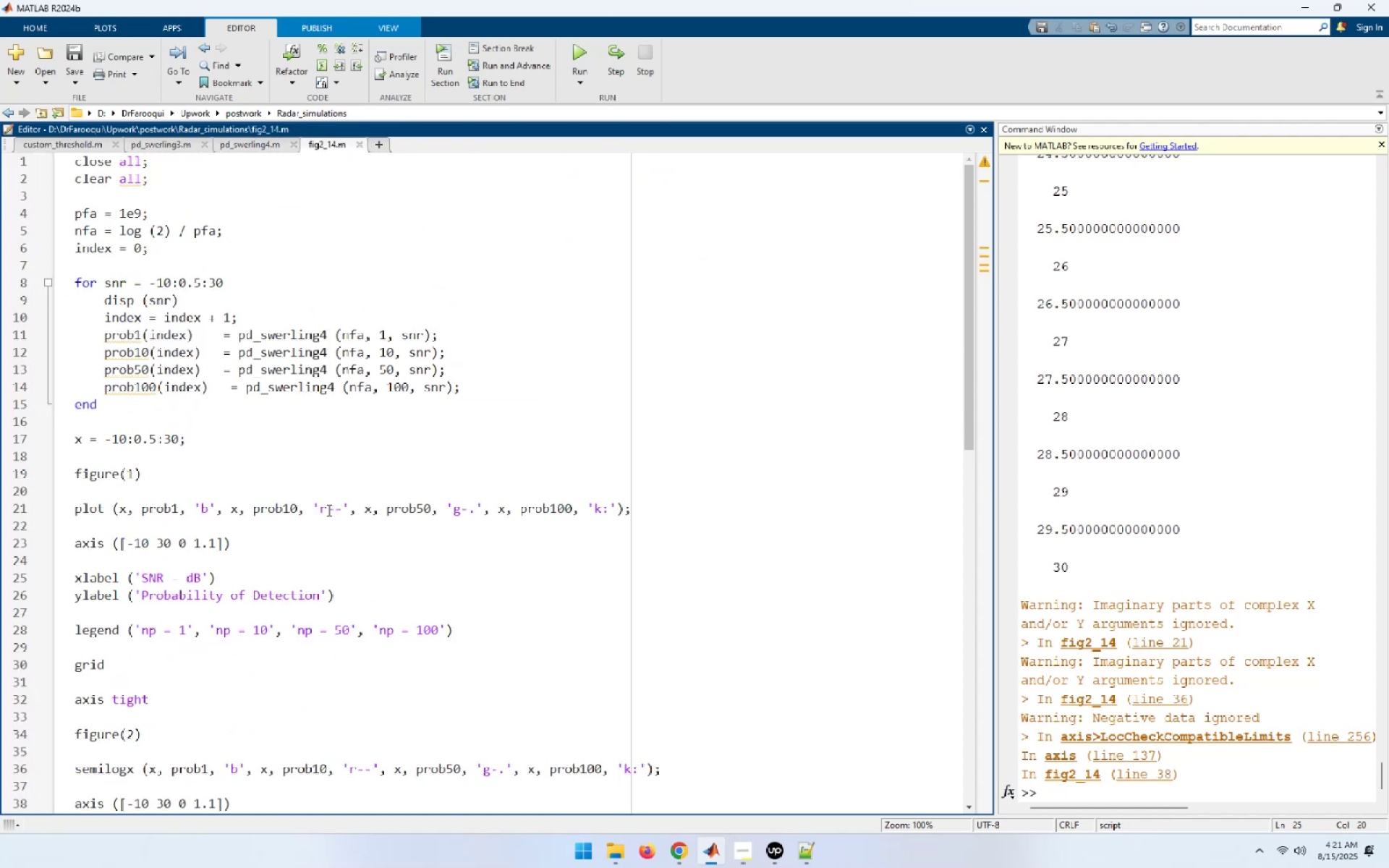 
key(Control+S)
 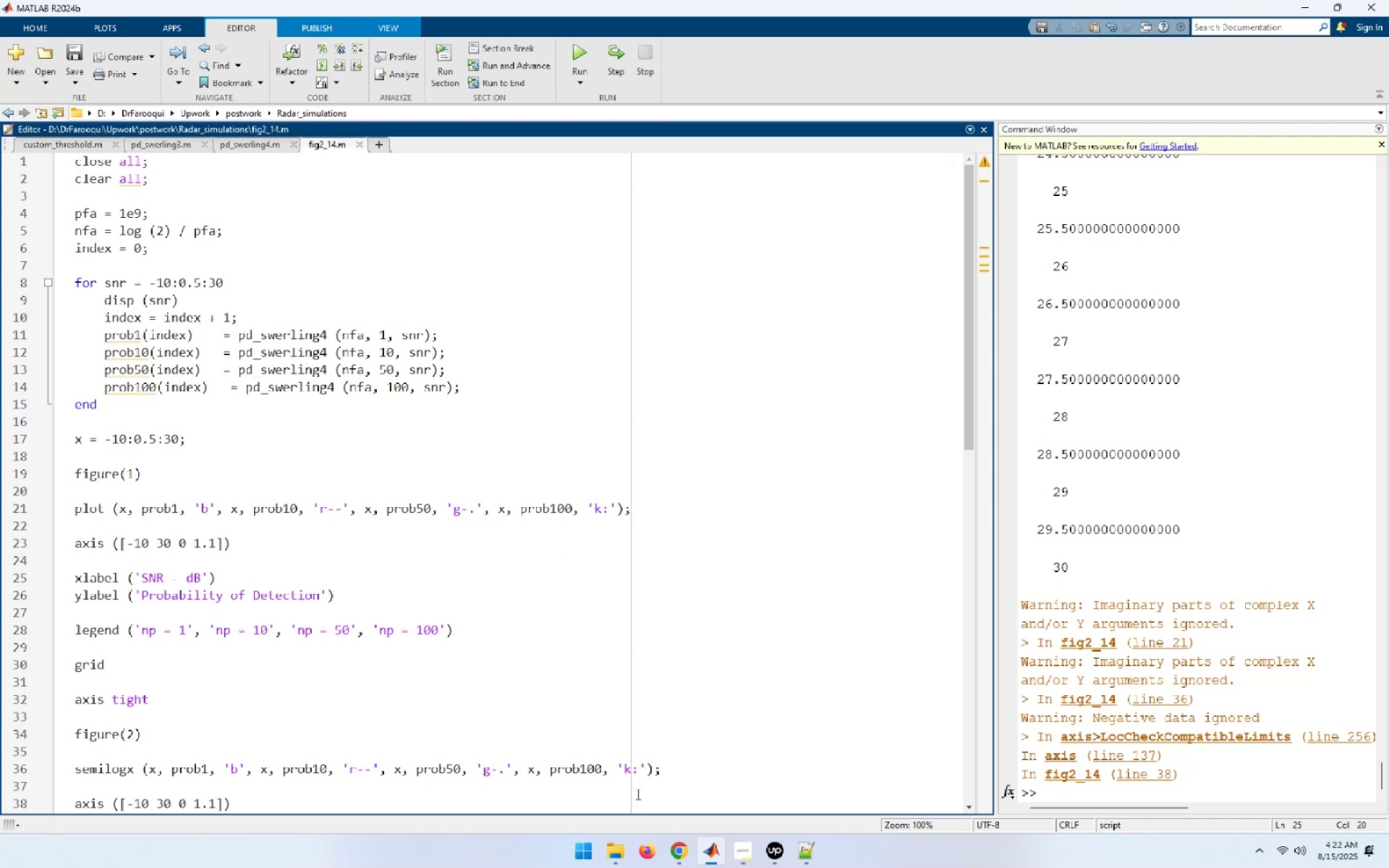 
mouse_move([727, 849])
 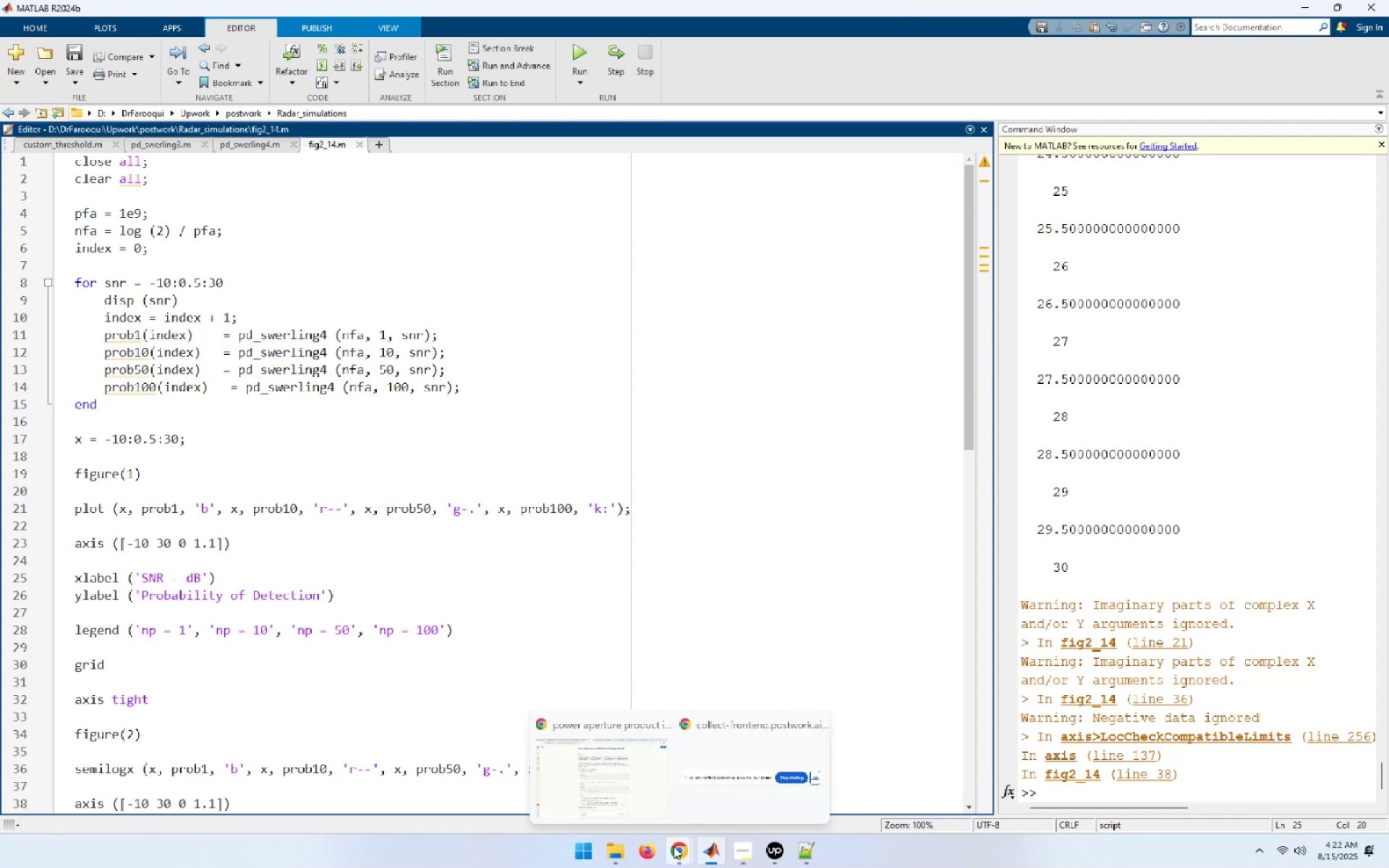 